 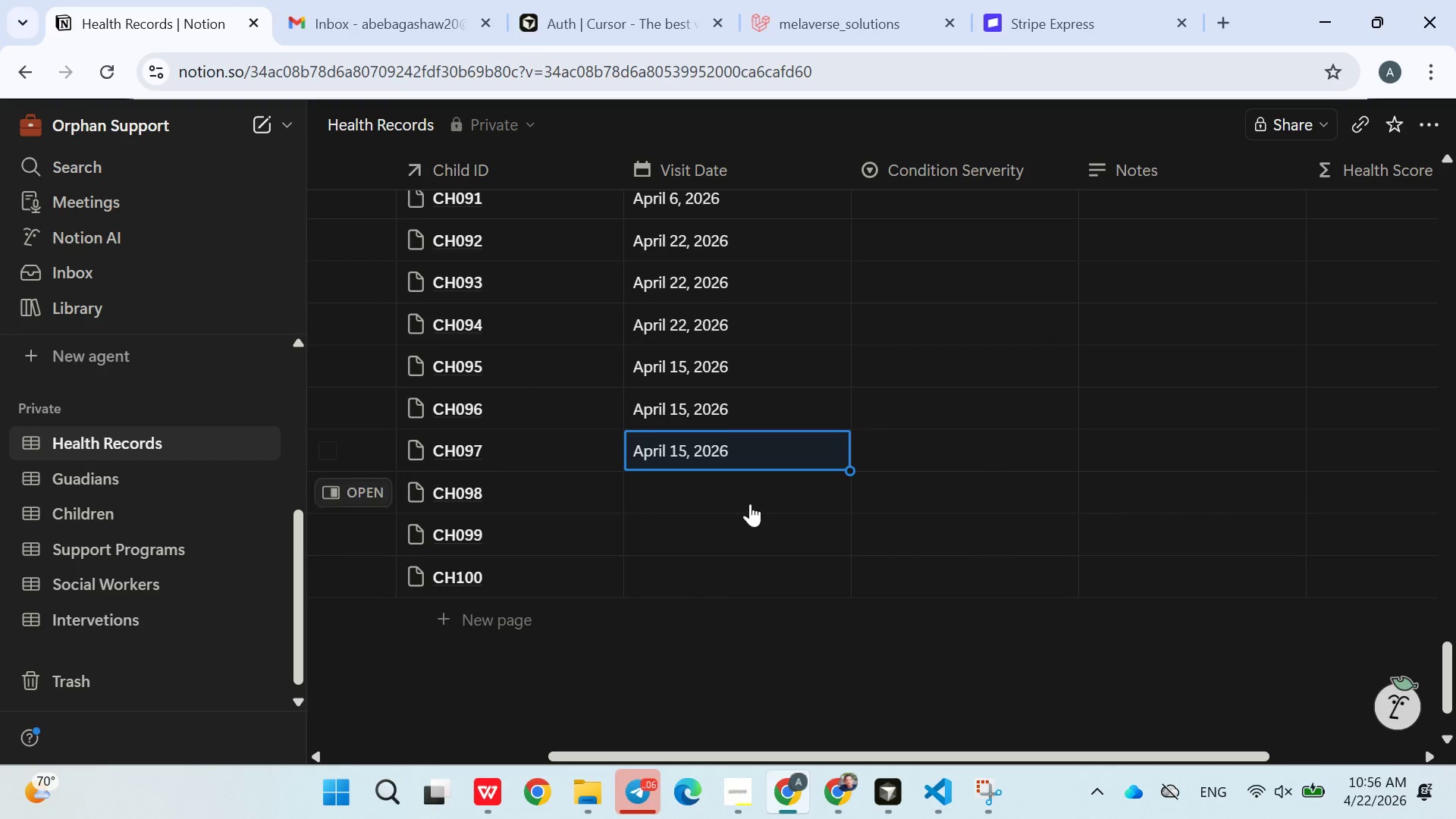 
left_click([707, 494])
 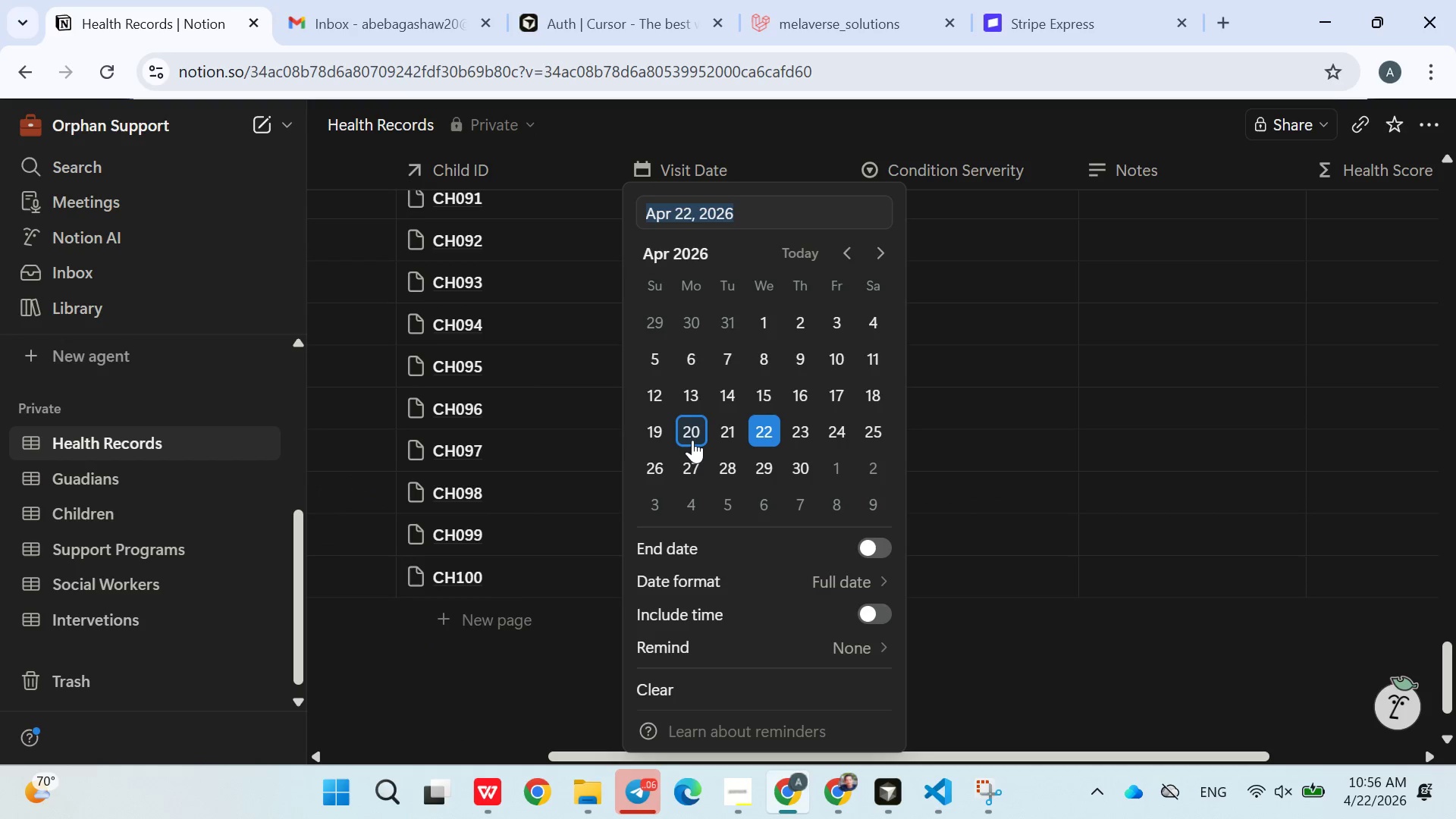 
left_click([692, 440])
 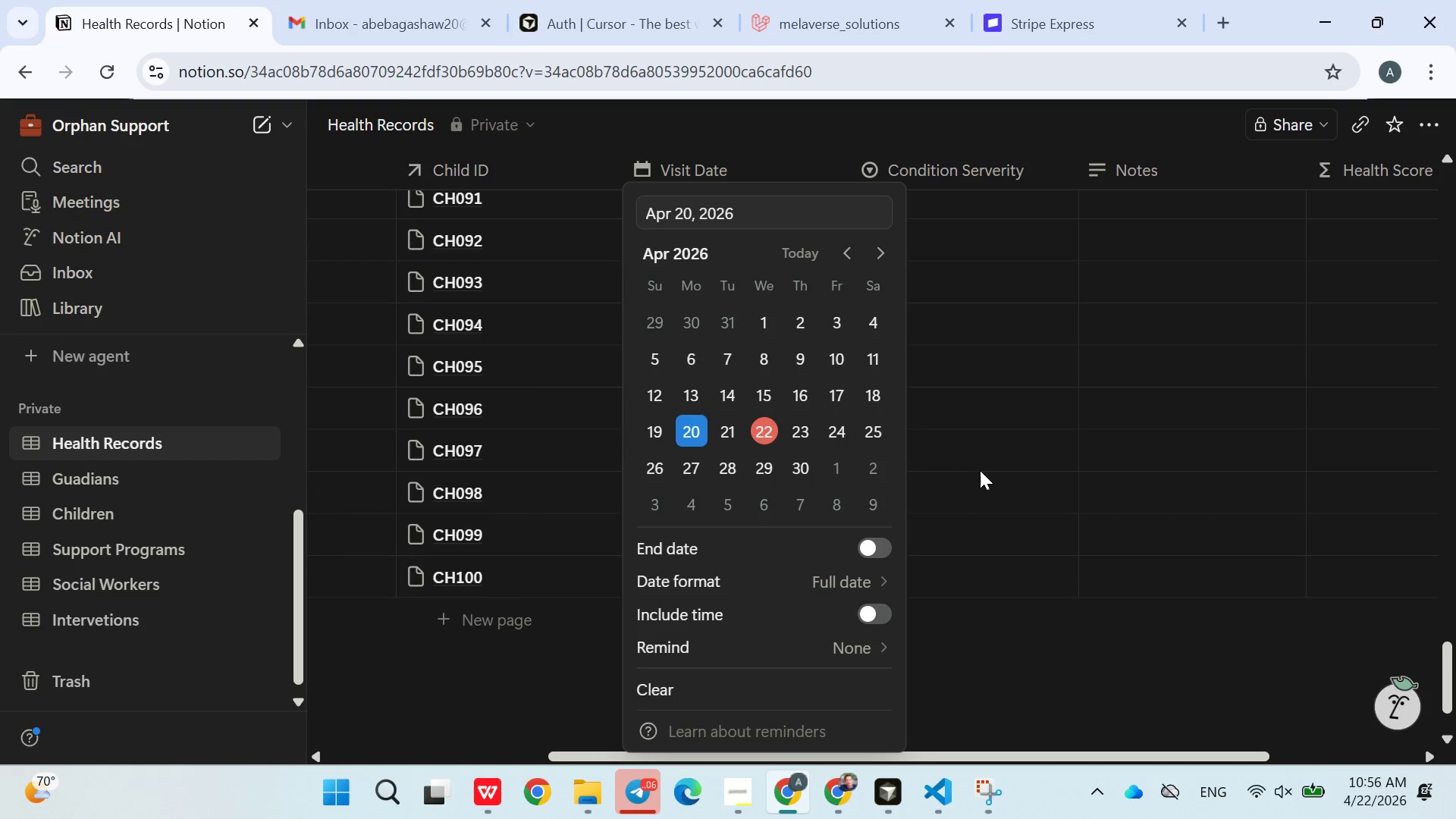 
left_click([989, 472])
 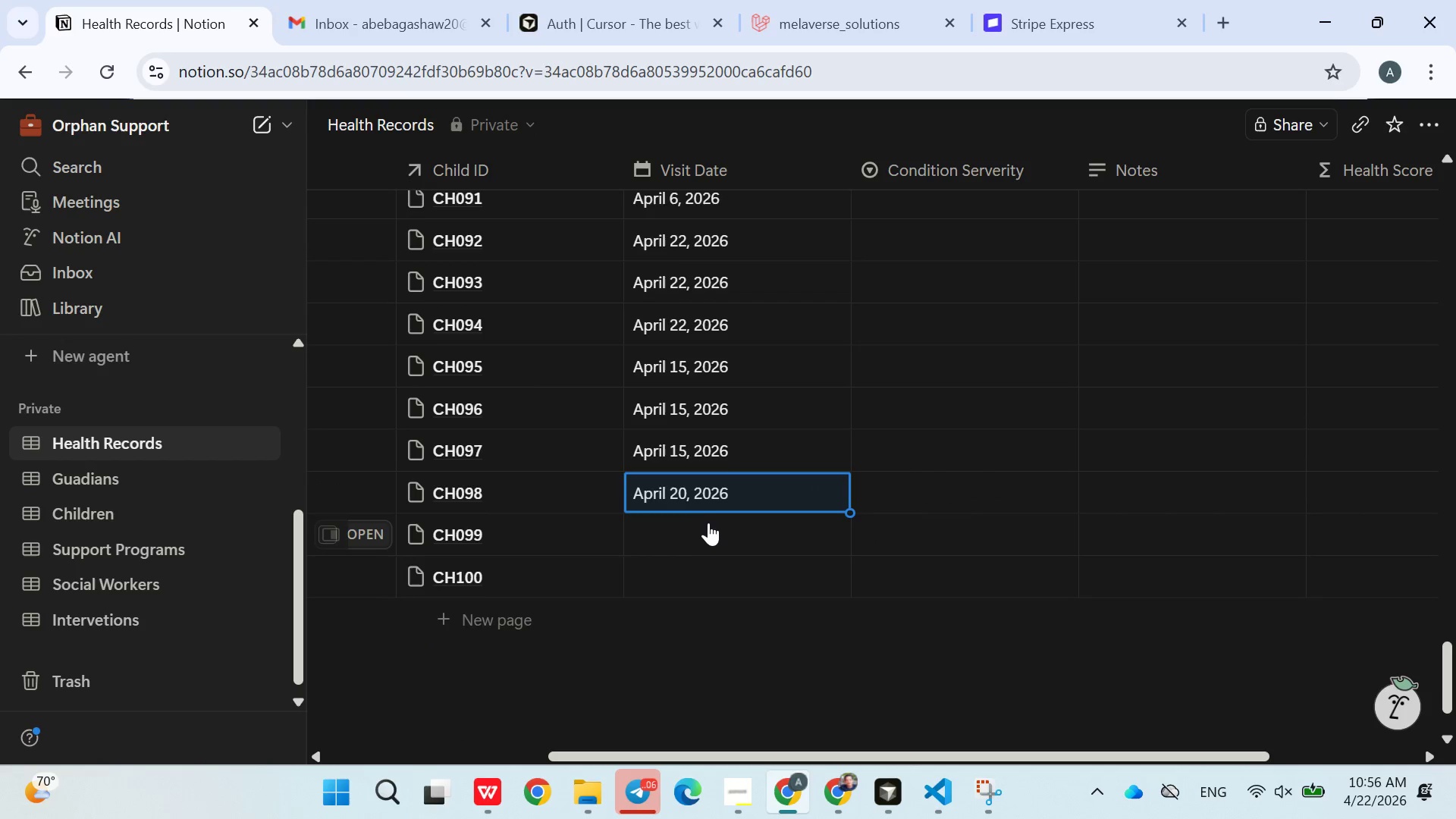 
left_click([706, 532])
 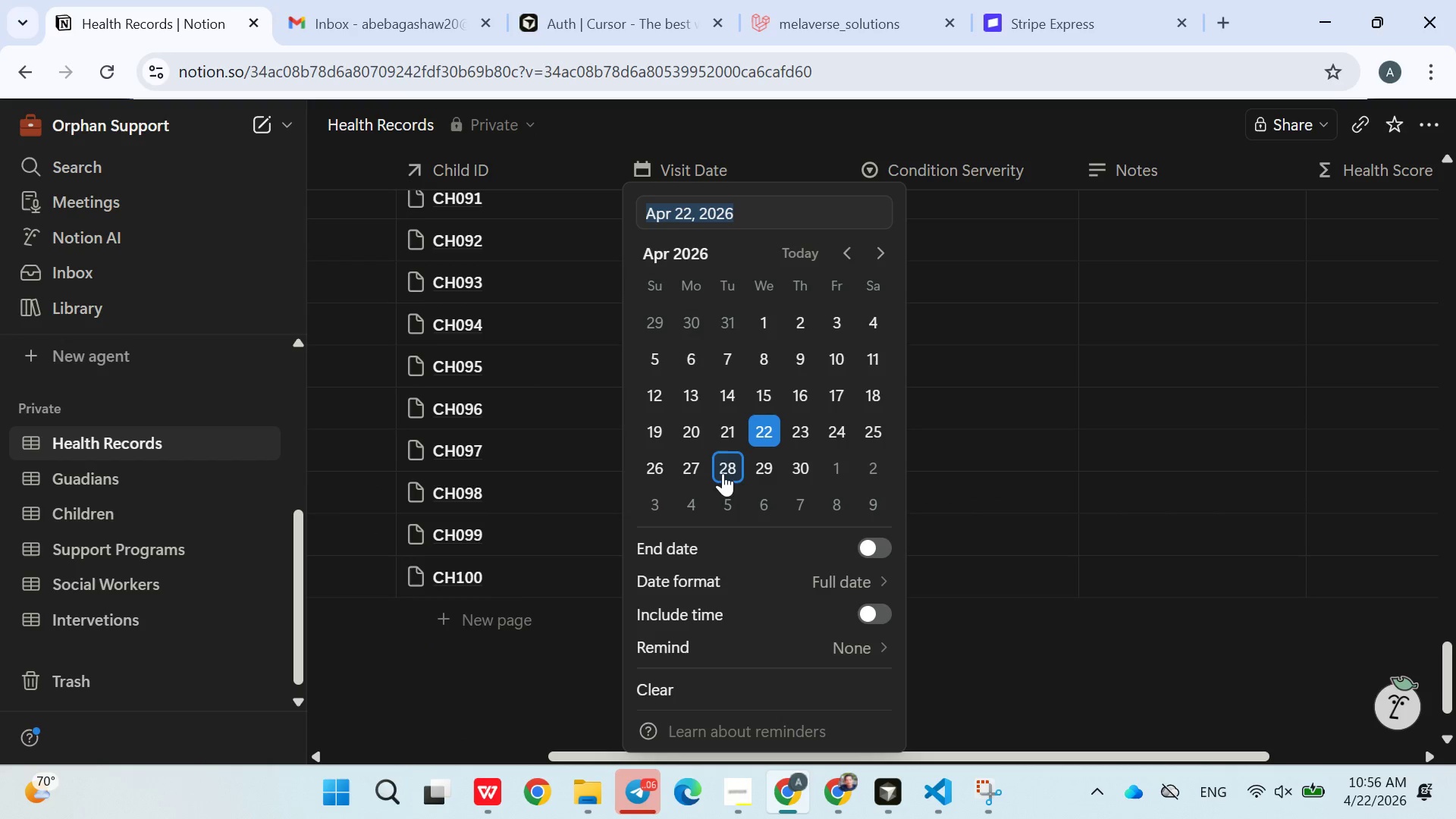 
left_click([723, 472])
 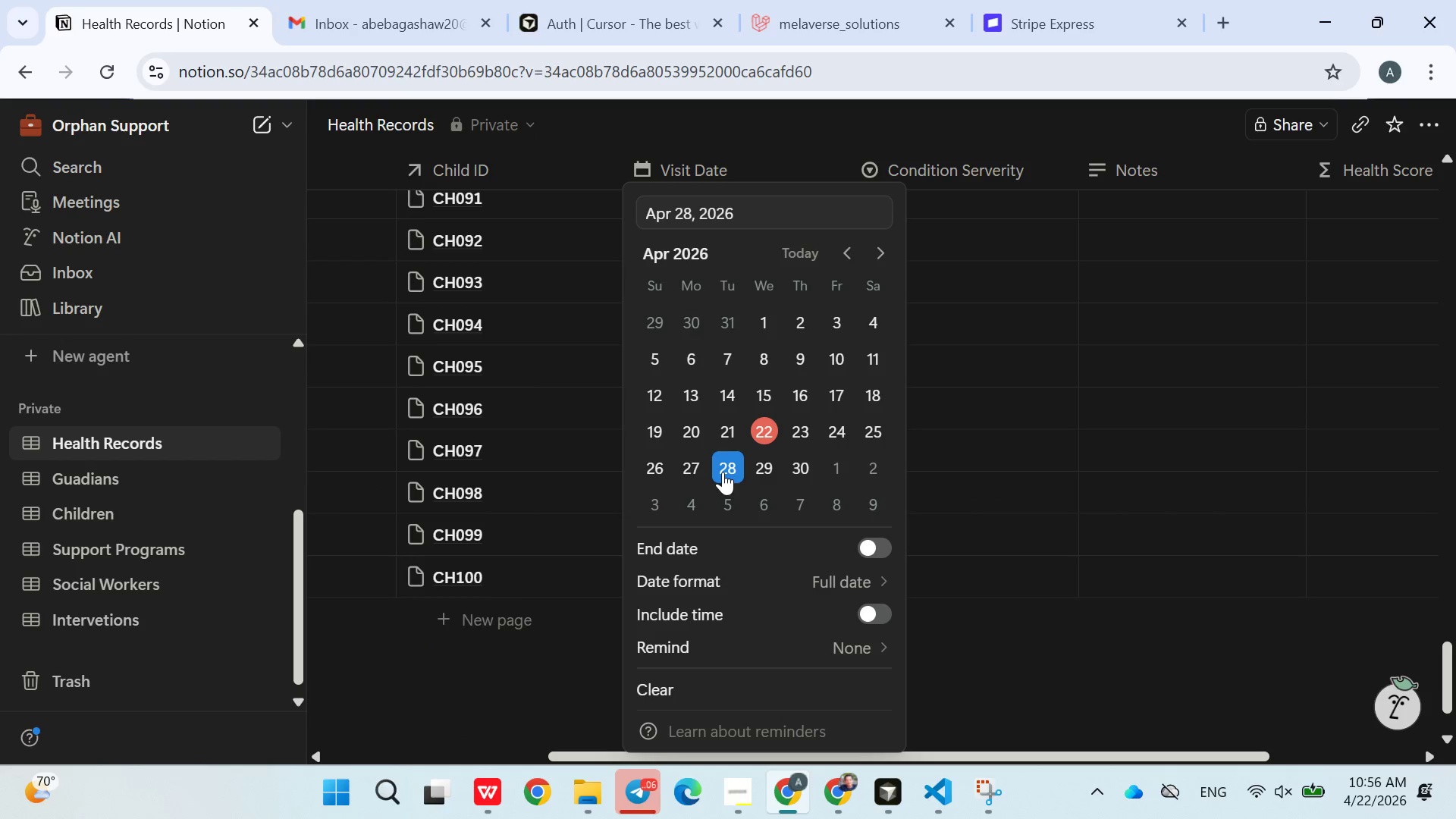 
left_click([723, 472])
 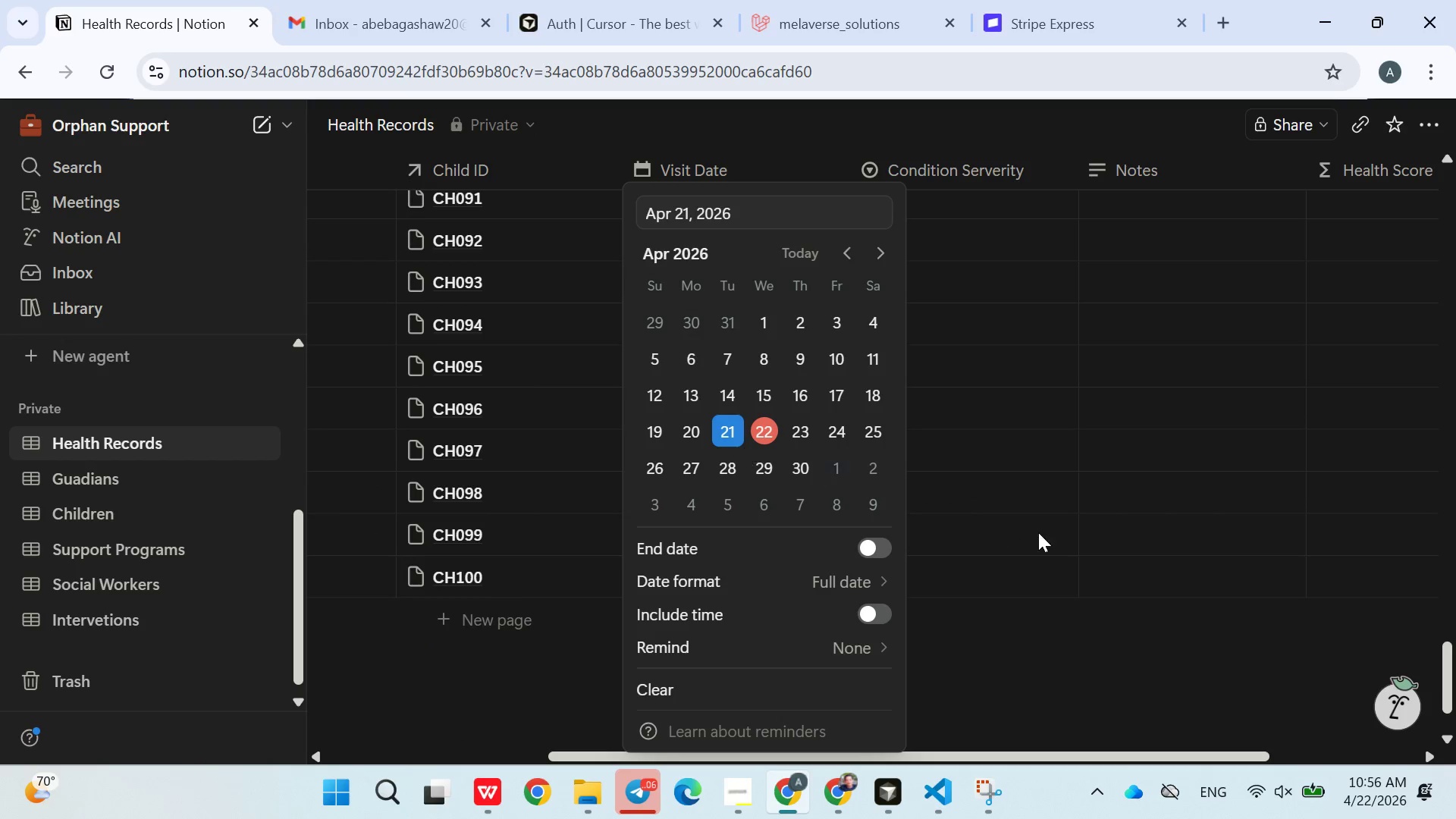 
double_click([1038, 532])
 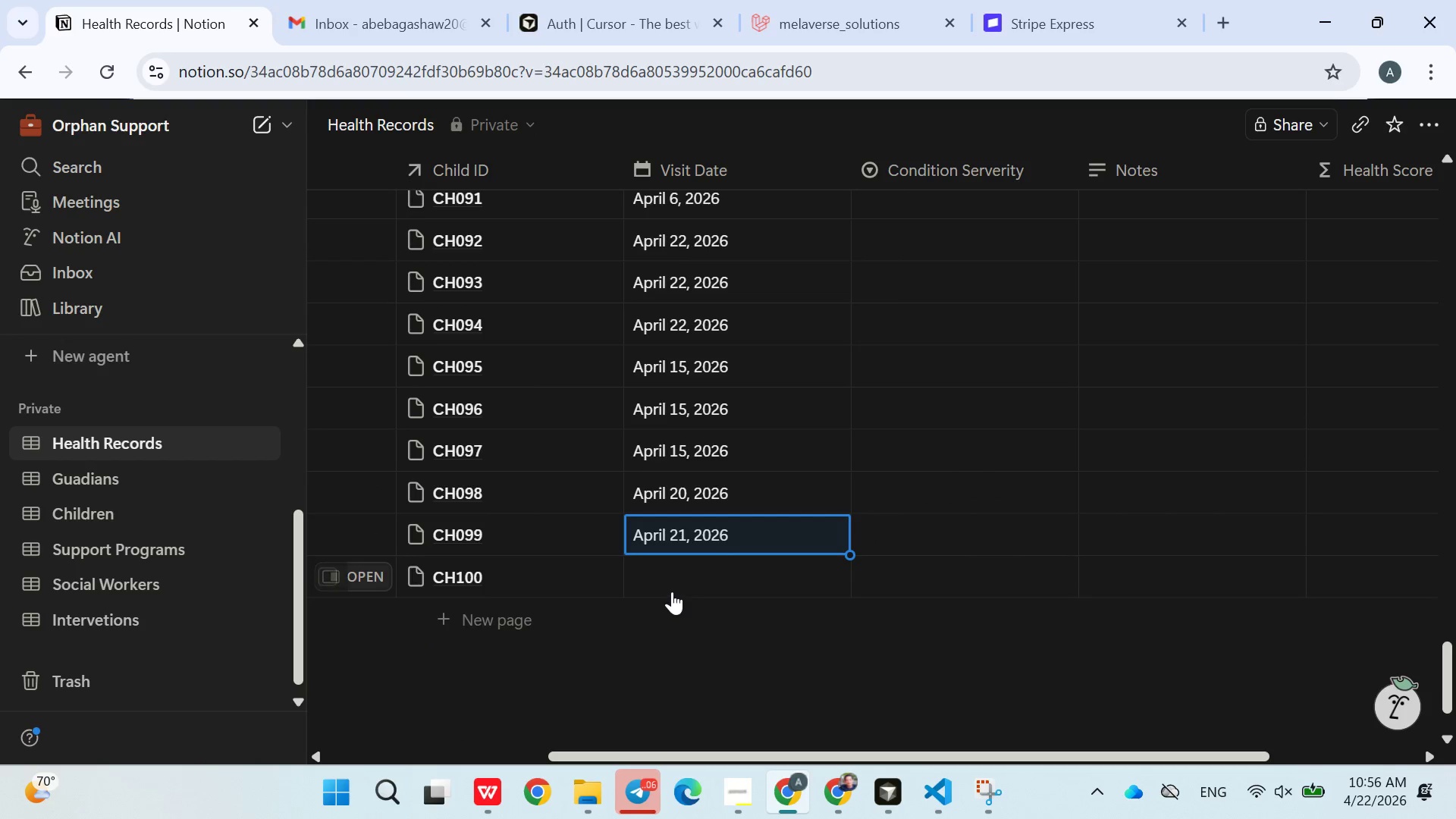 
left_click([672, 592])
 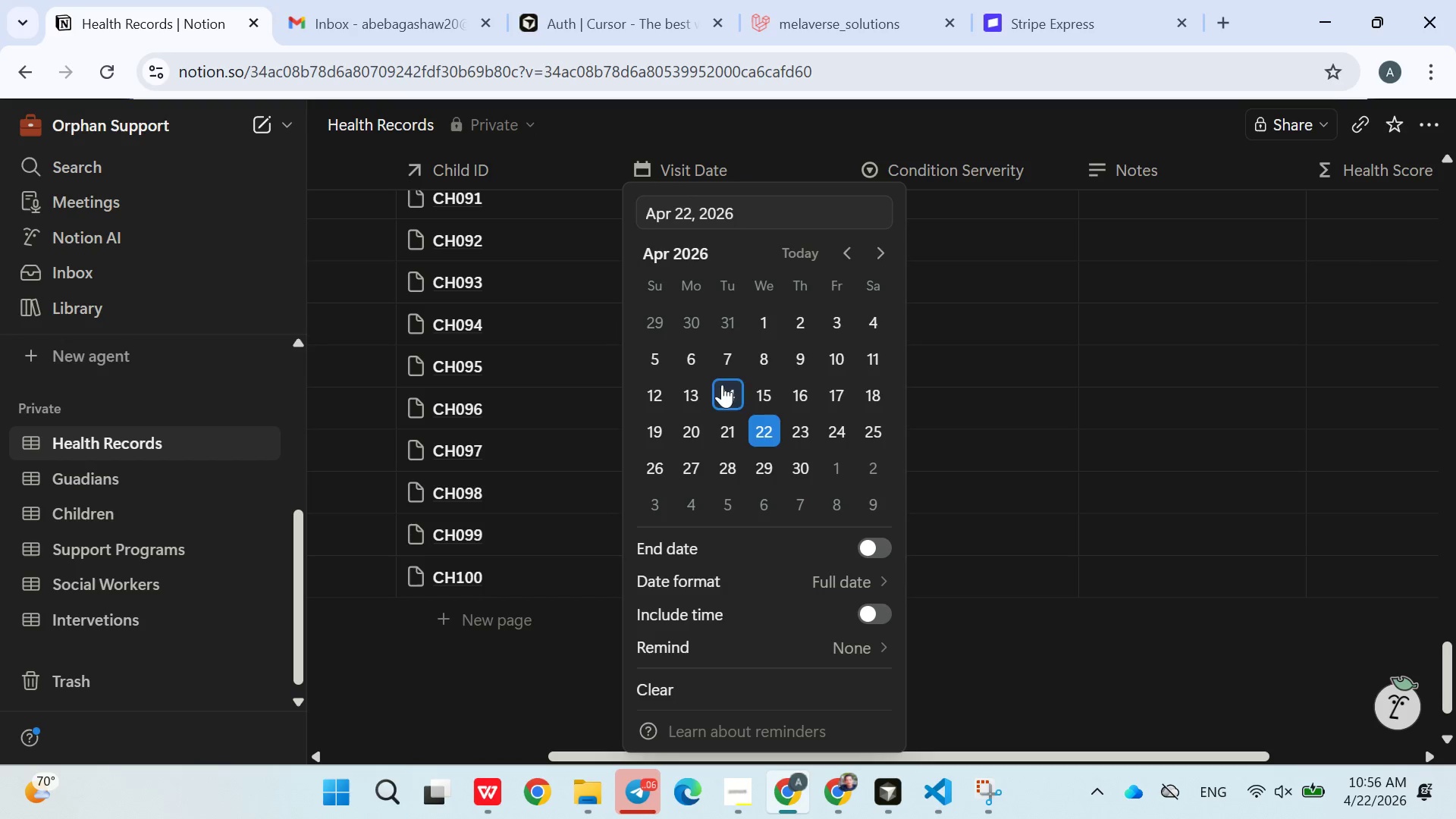 
double_click([1097, 467])
 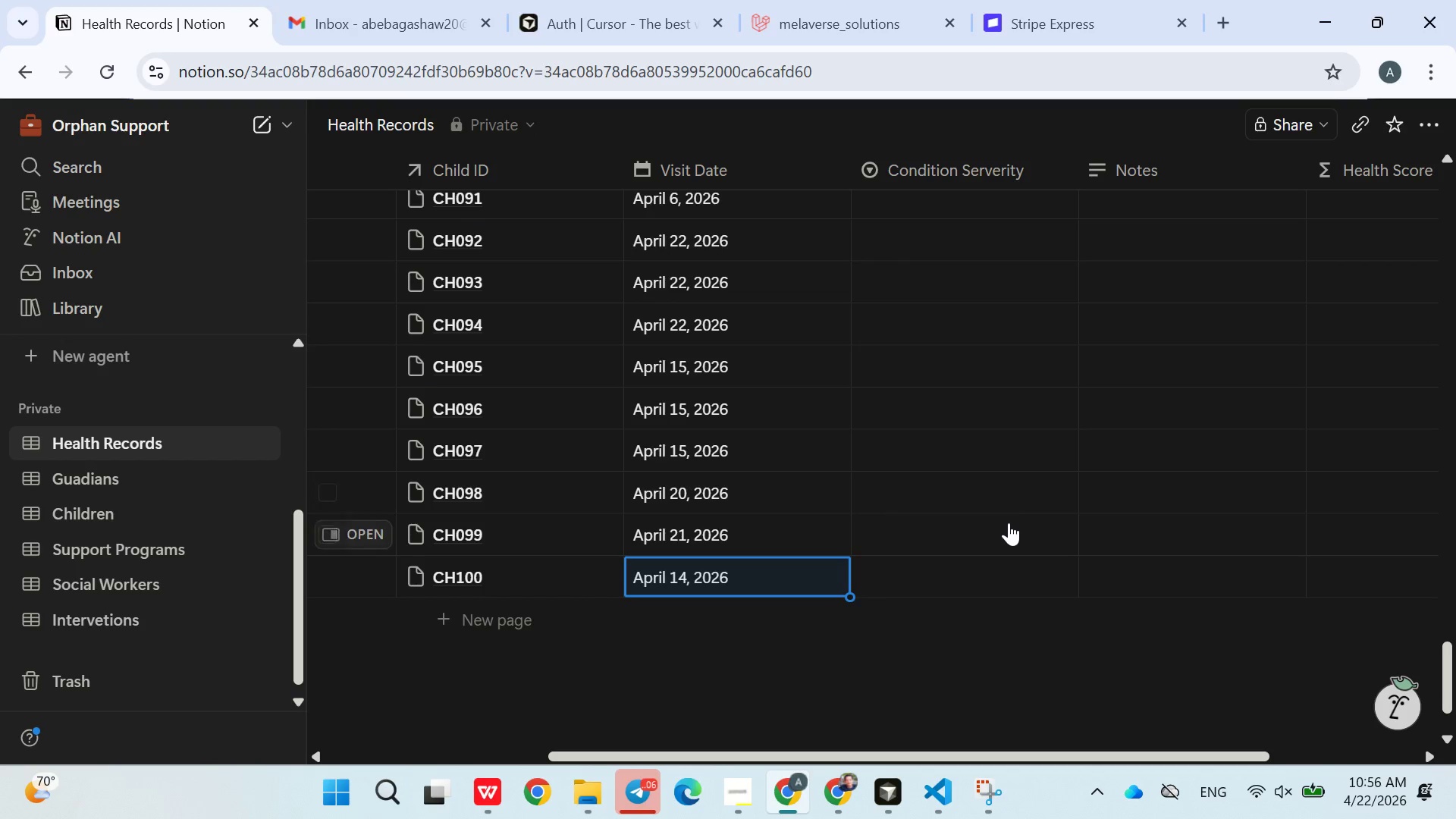 
scroll: coordinate [1003, 531], scroll_direction: up, amount: 44.0
 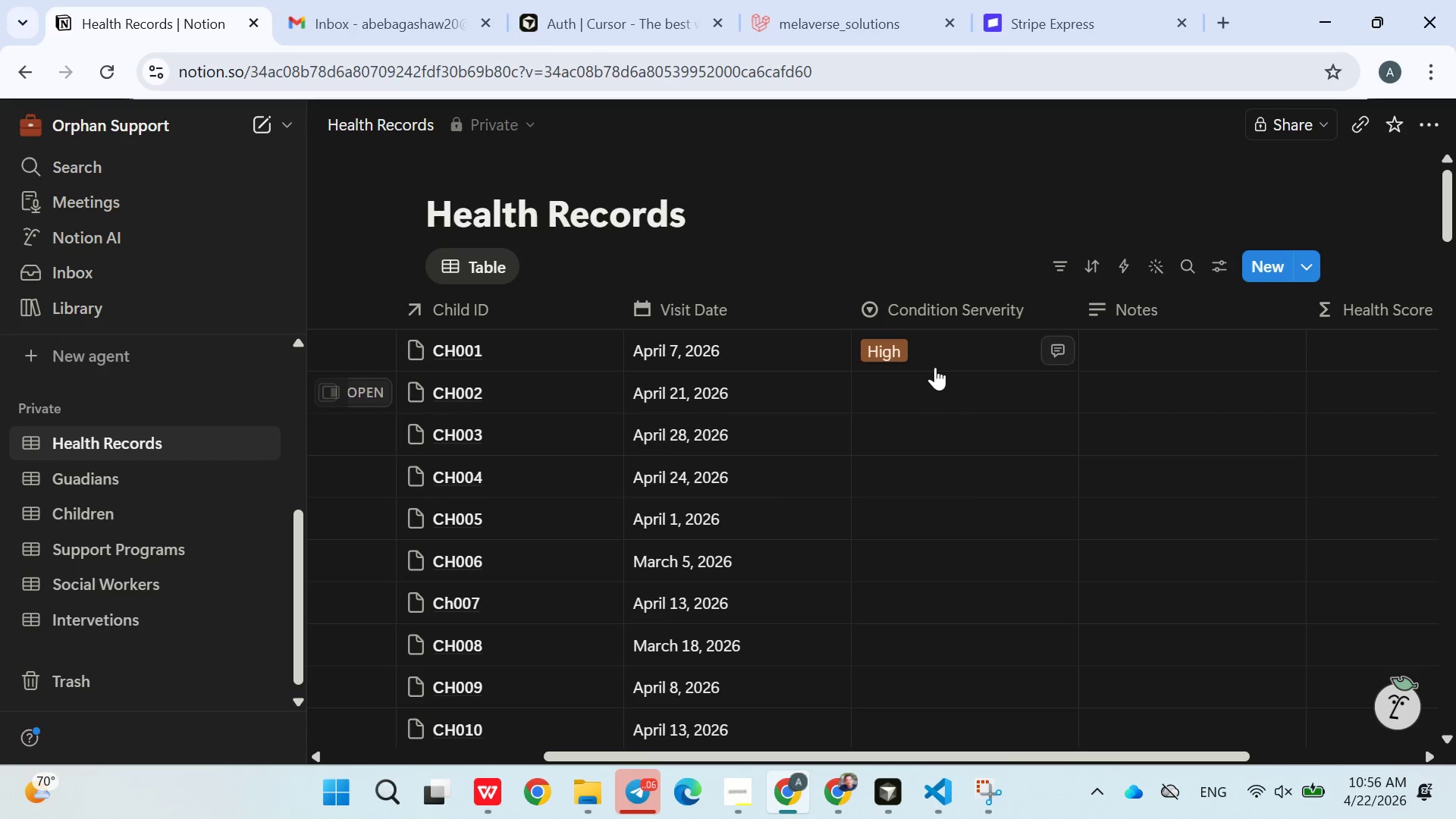 
left_click([939, 394])
 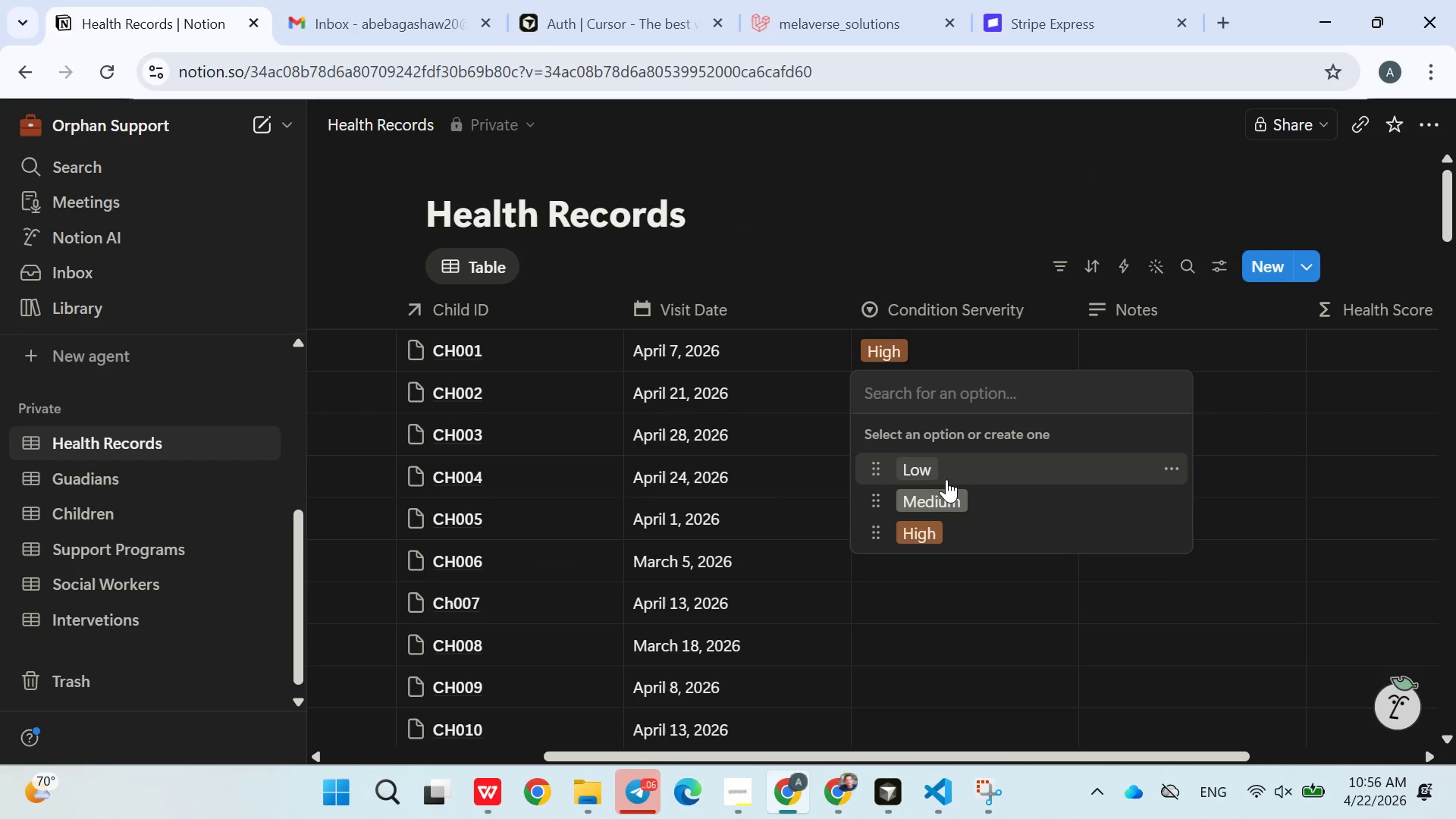 
left_click([945, 479])
 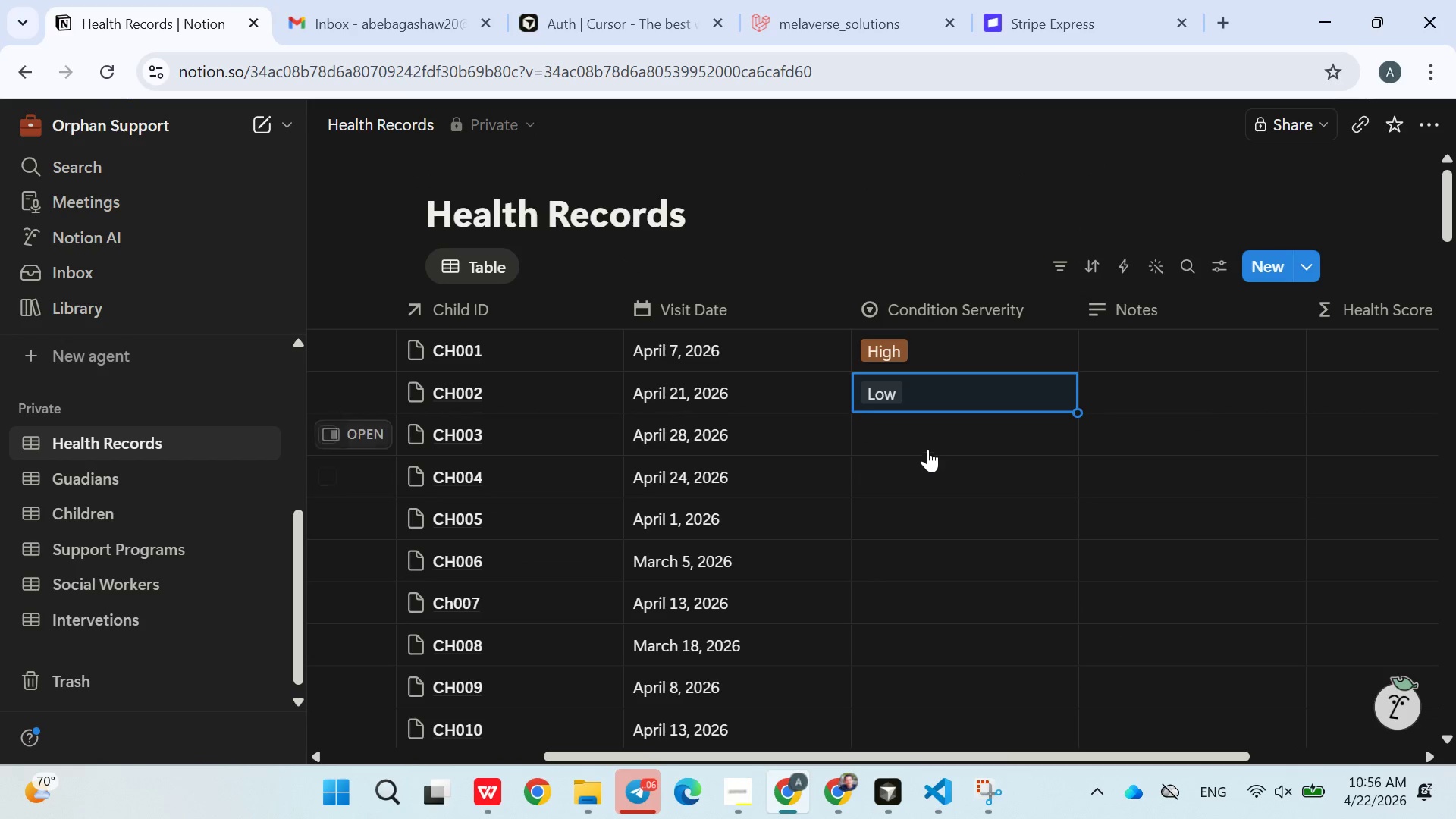 
left_click([924, 442])
 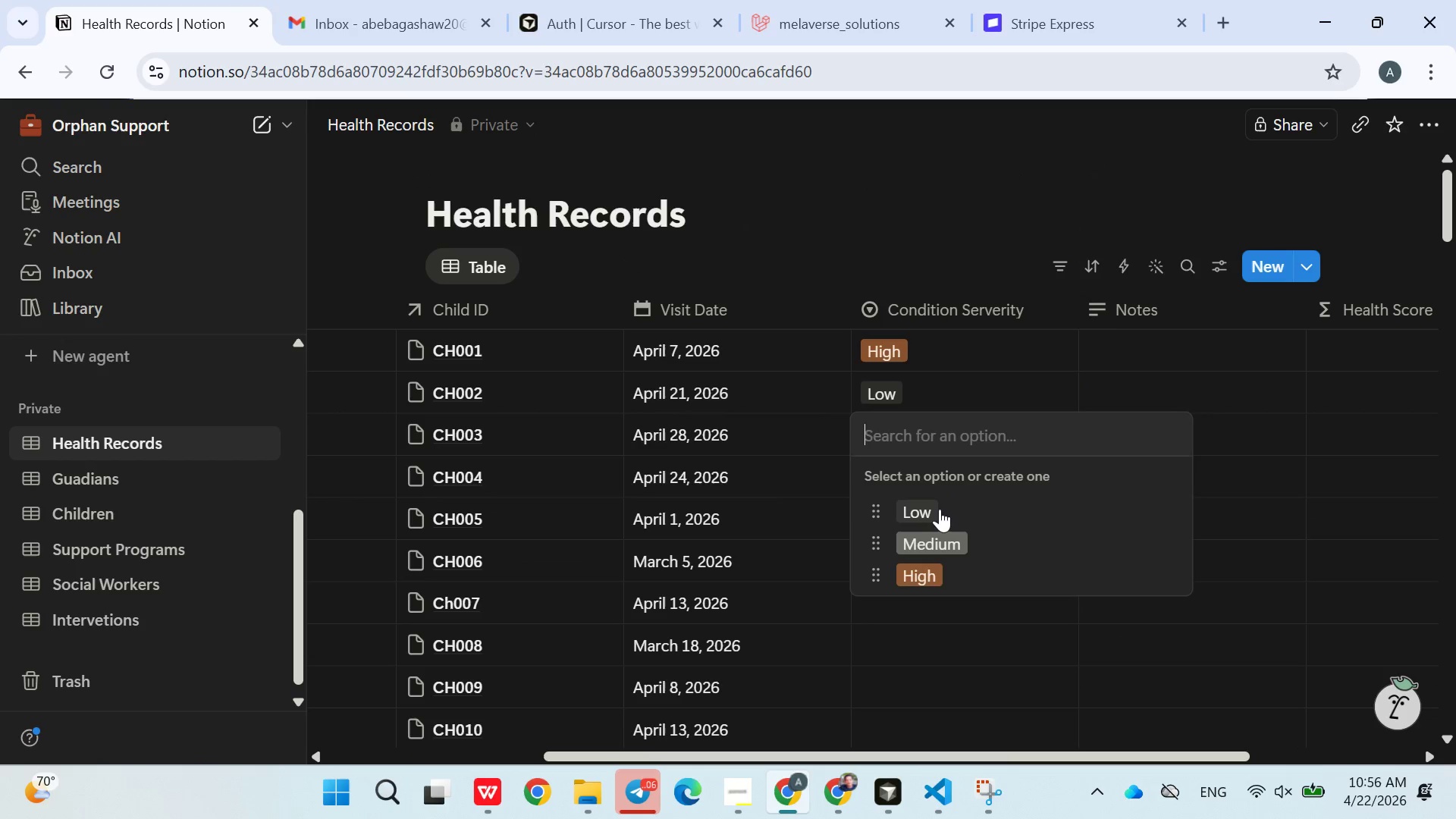 
left_click([937, 510])
 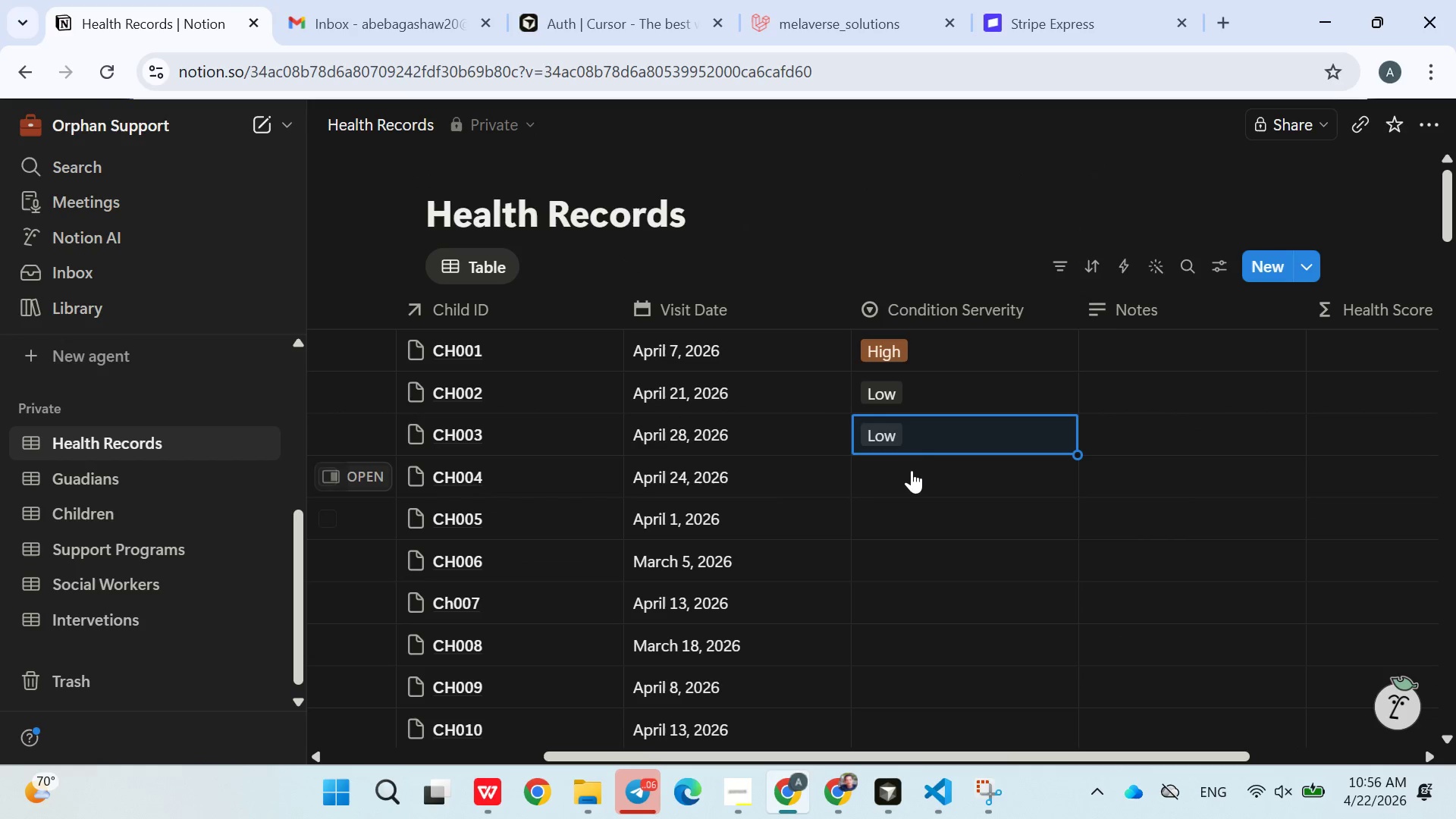 
left_click([908, 466])
 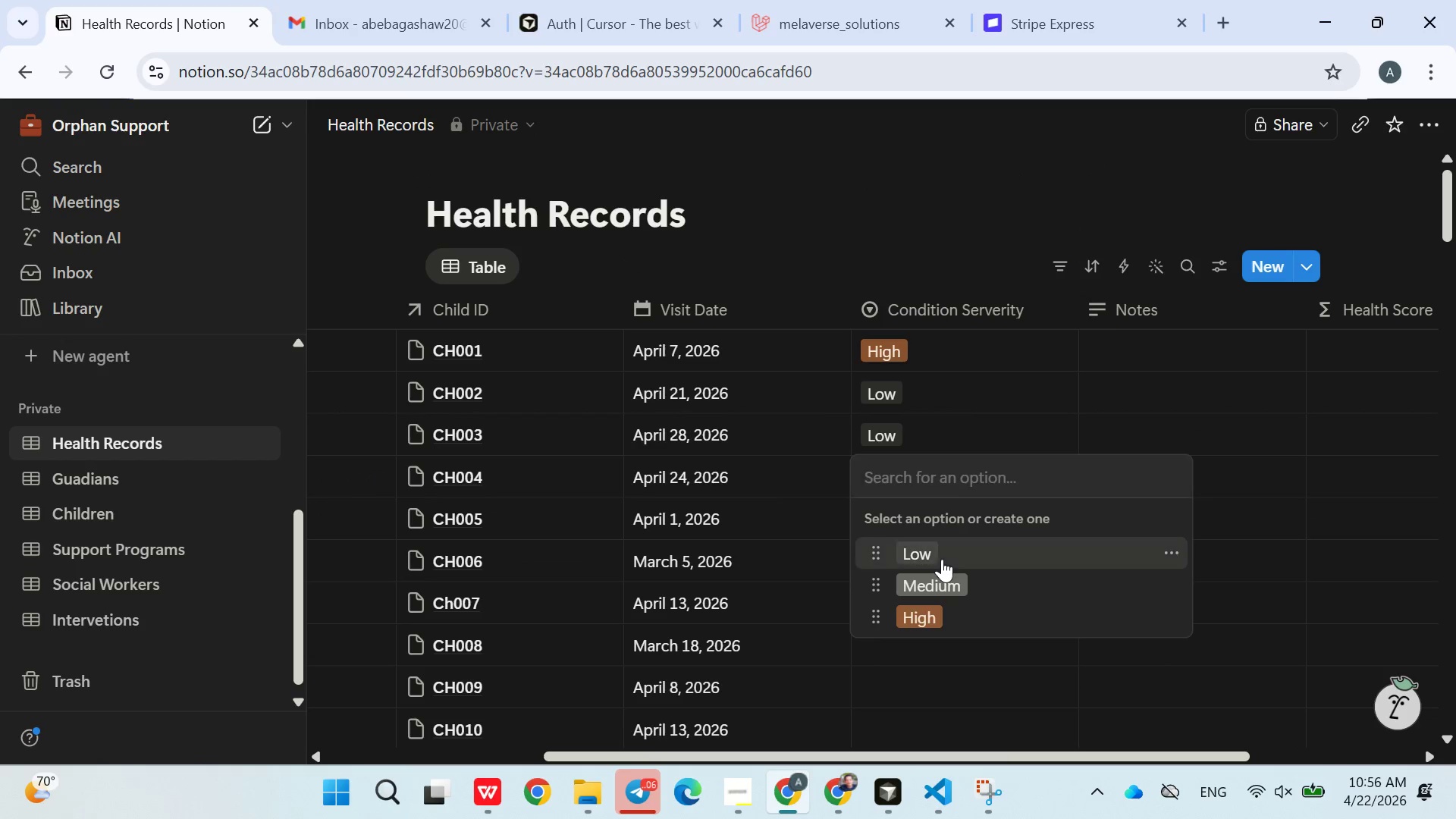 
left_click([945, 576])
 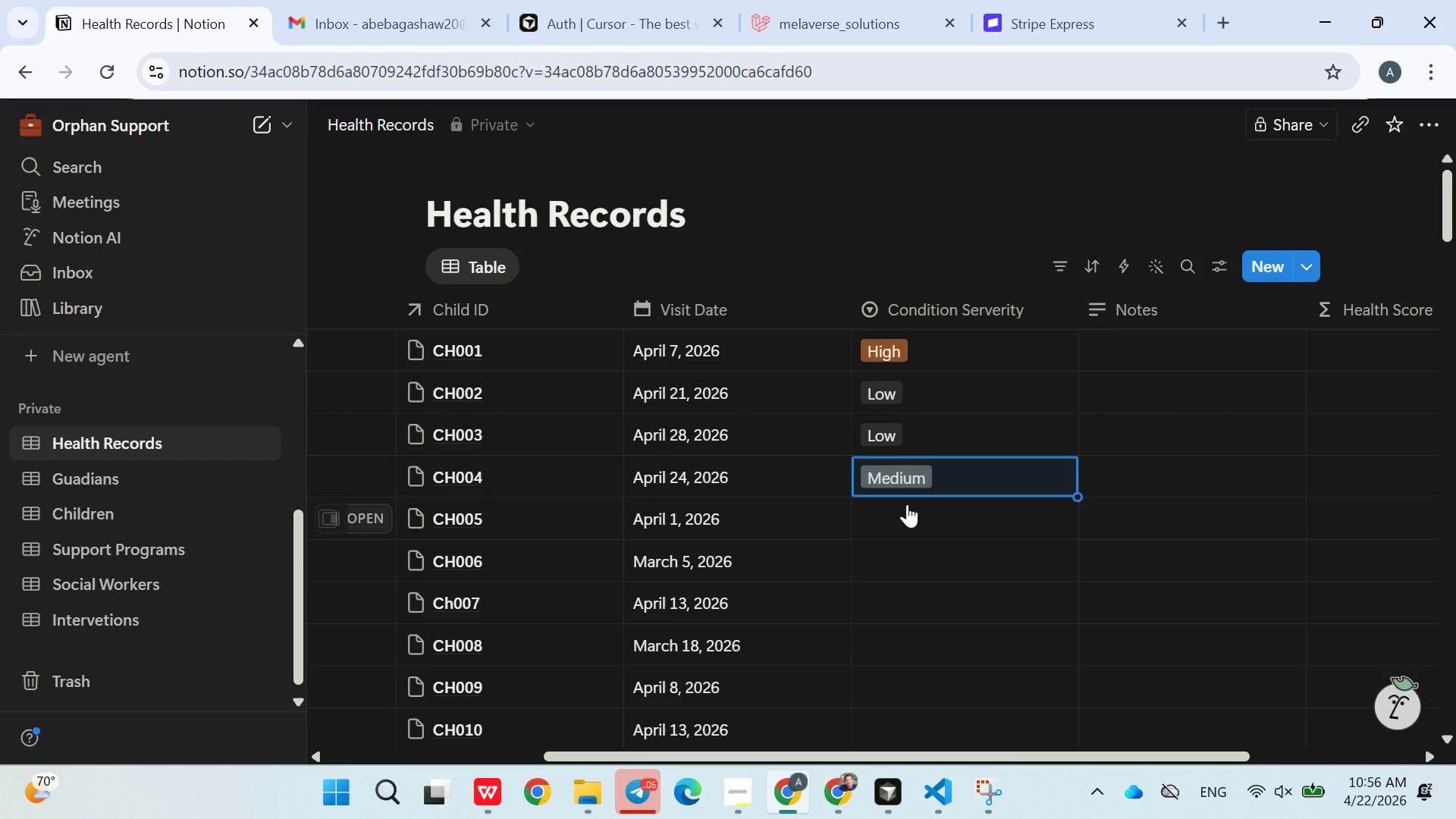 
left_click([907, 504])
 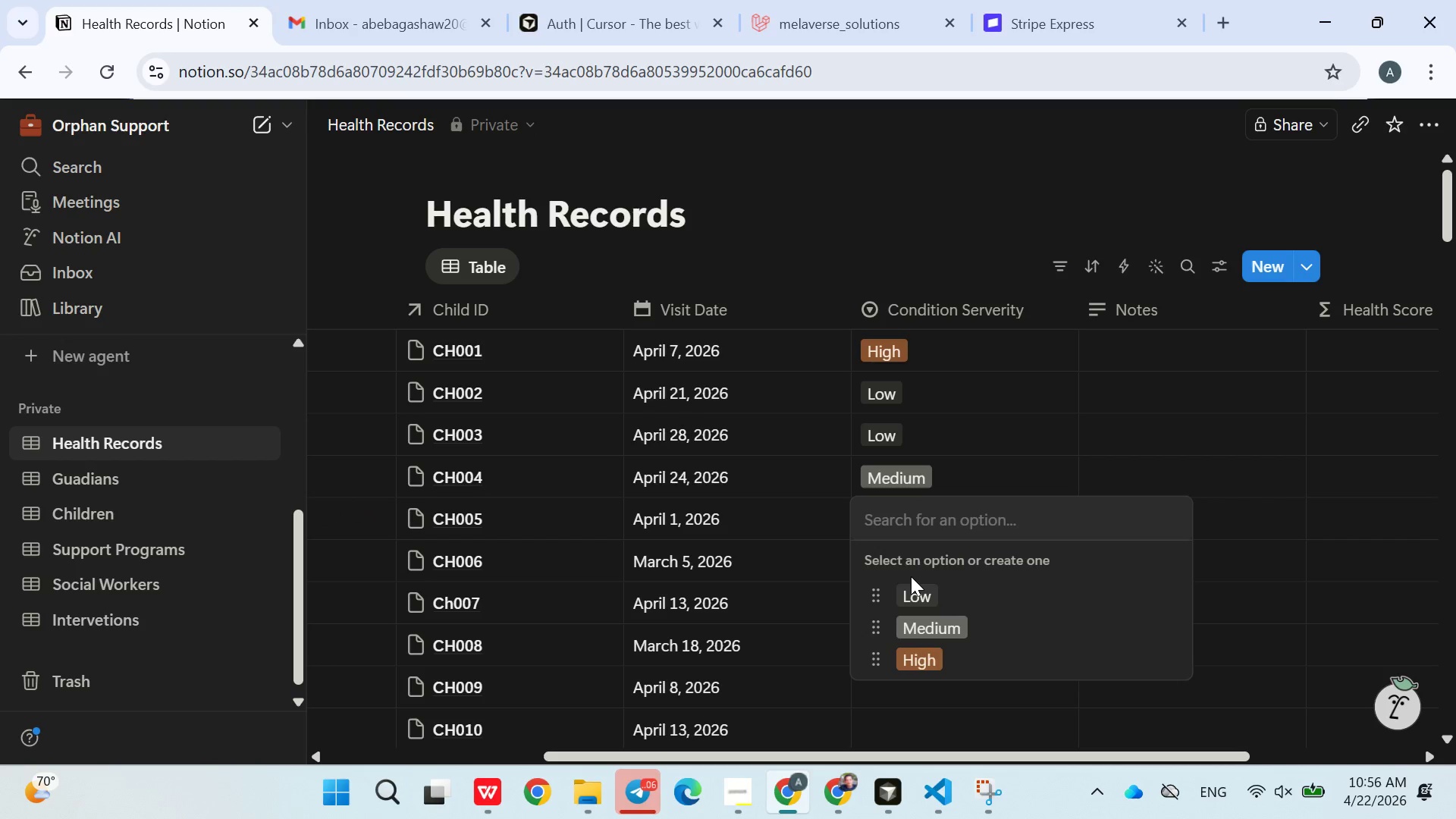 
left_click([912, 576])
 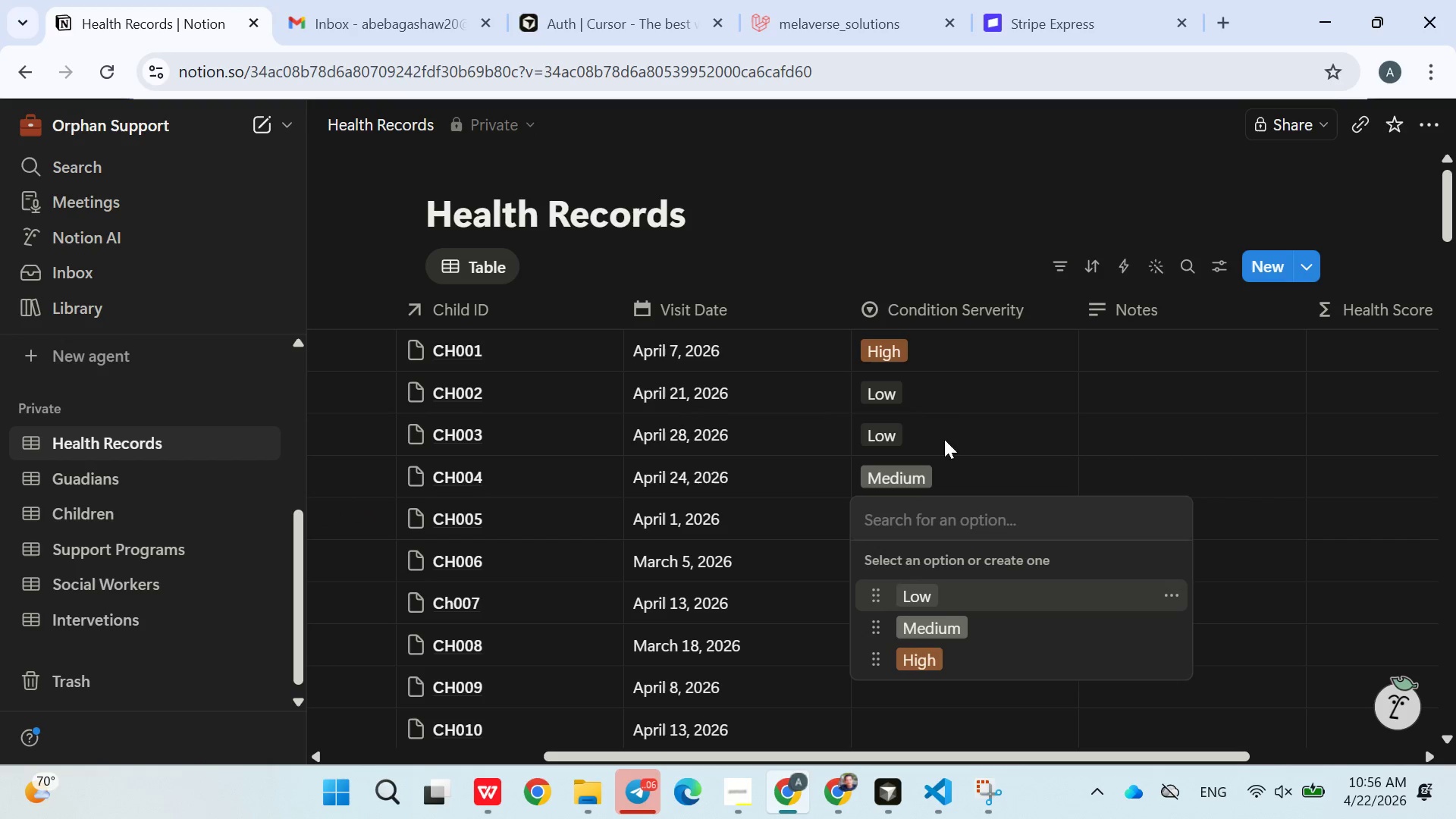 
left_click([952, 347])
 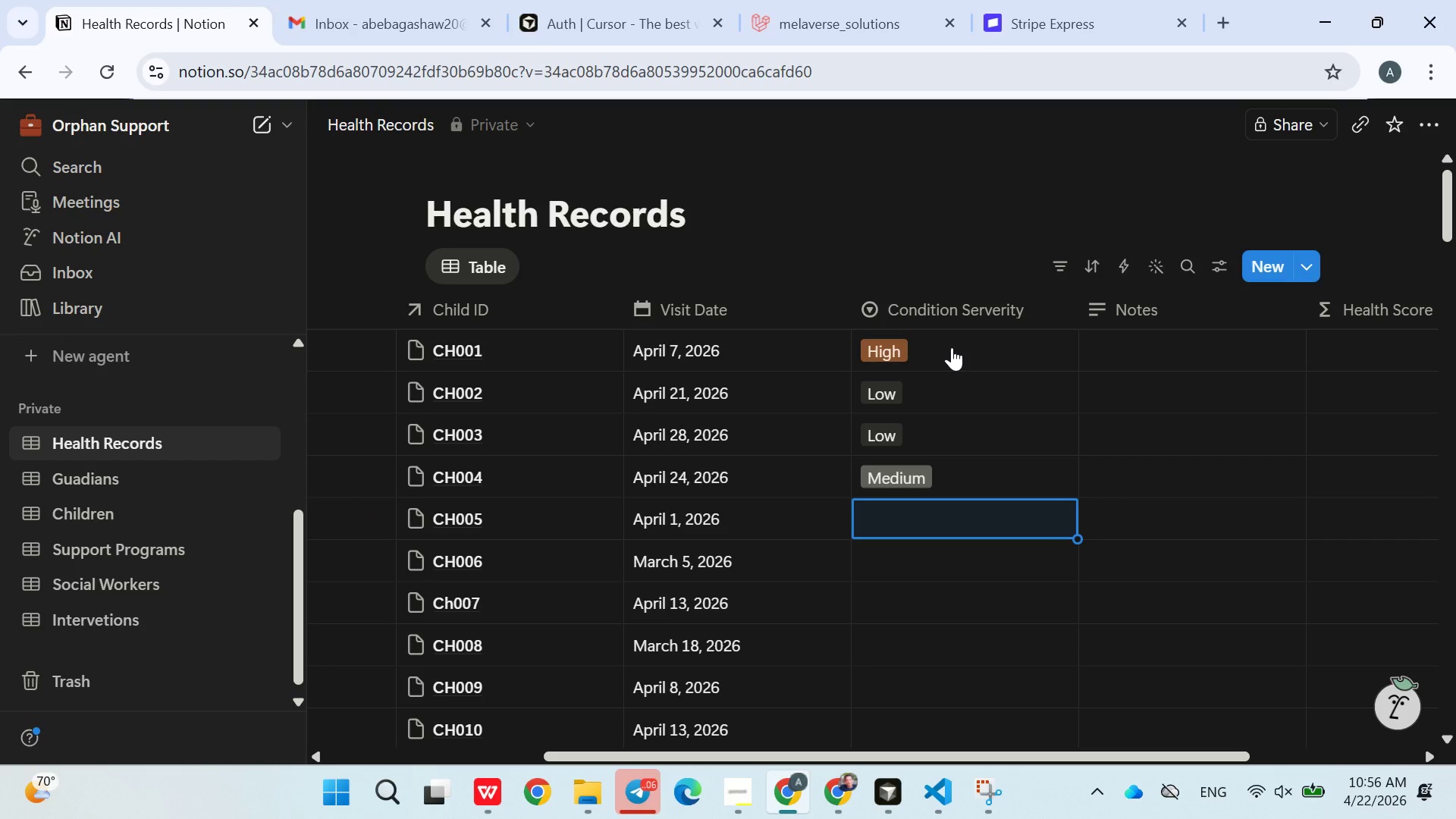 
left_click([953, 347])
 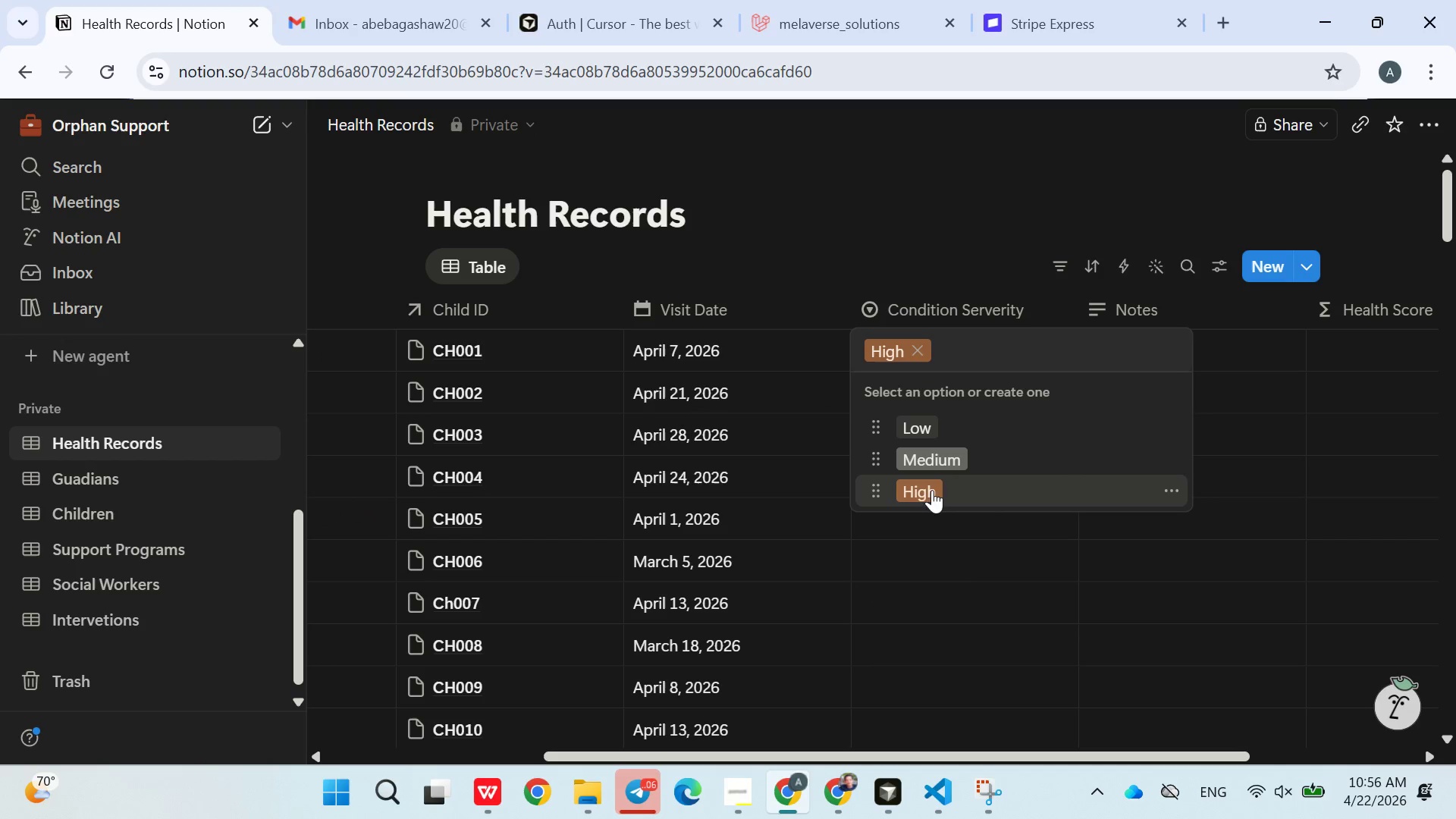 
left_click([1169, 485])
 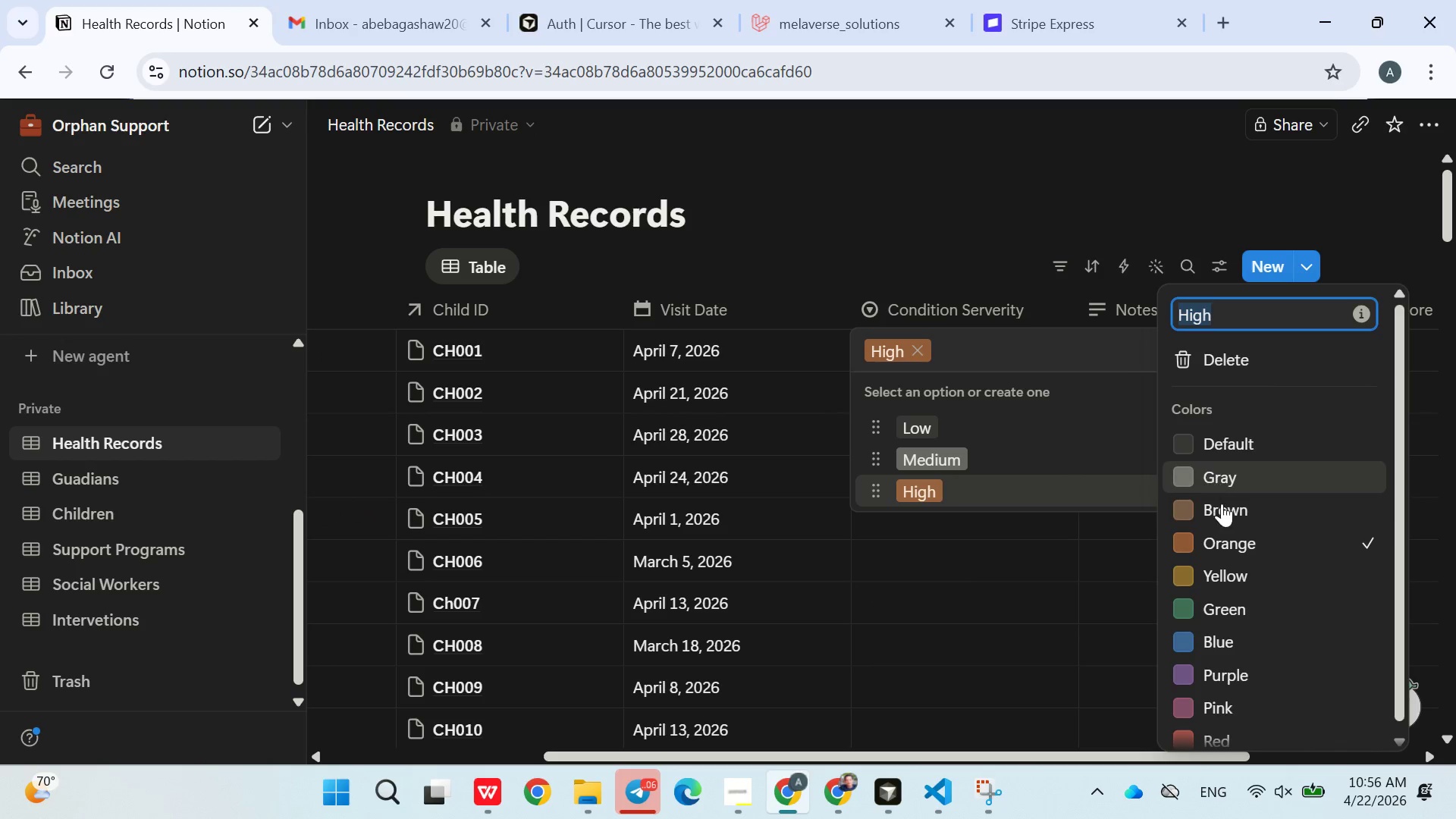 
scroll: coordinate [1231, 534], scroll_direction: down, amount: 3.0
 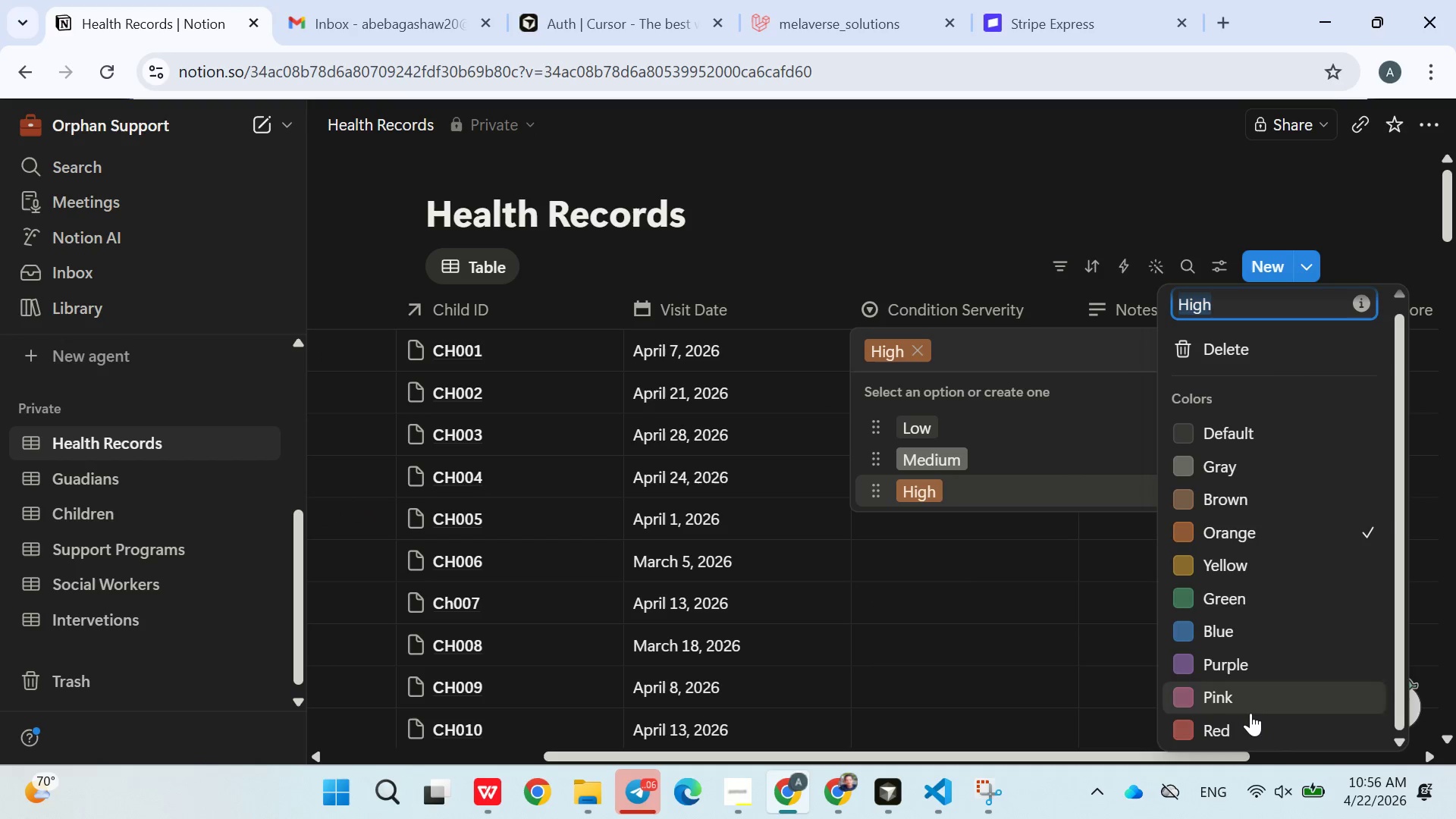 
left_click([1250, 718])
 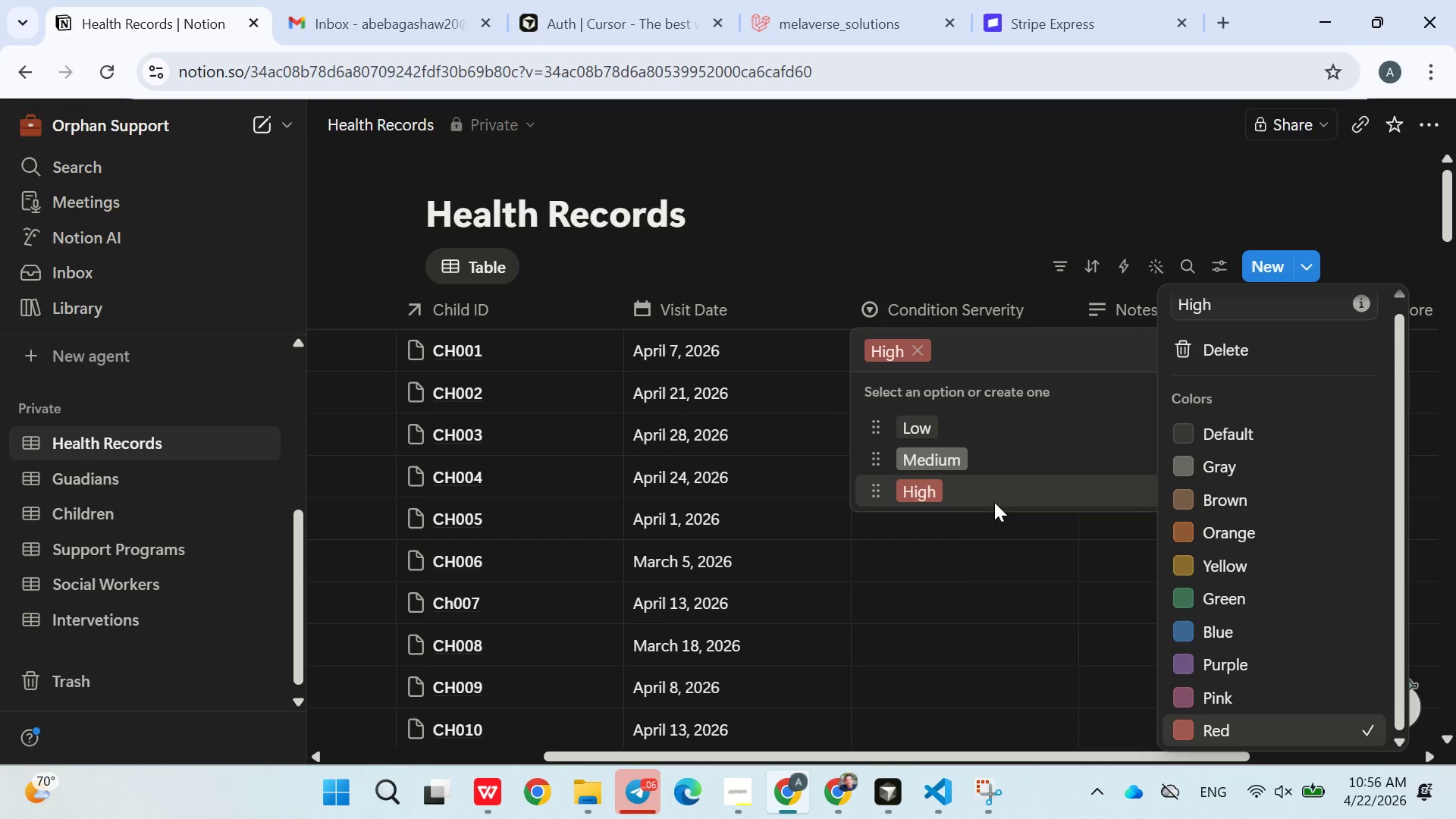 
left_click([962, 459])
 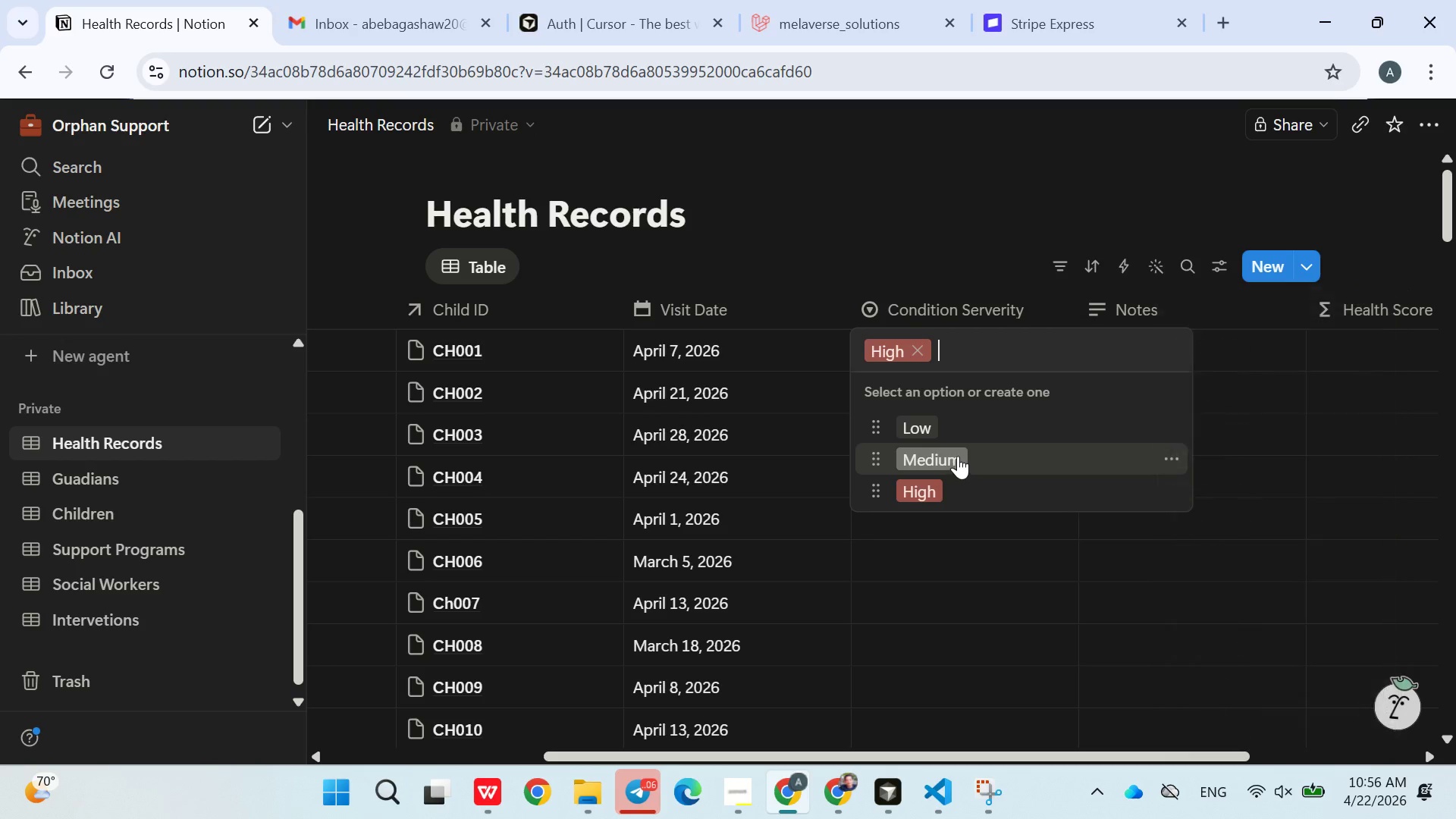 
left_click([958, 456])
 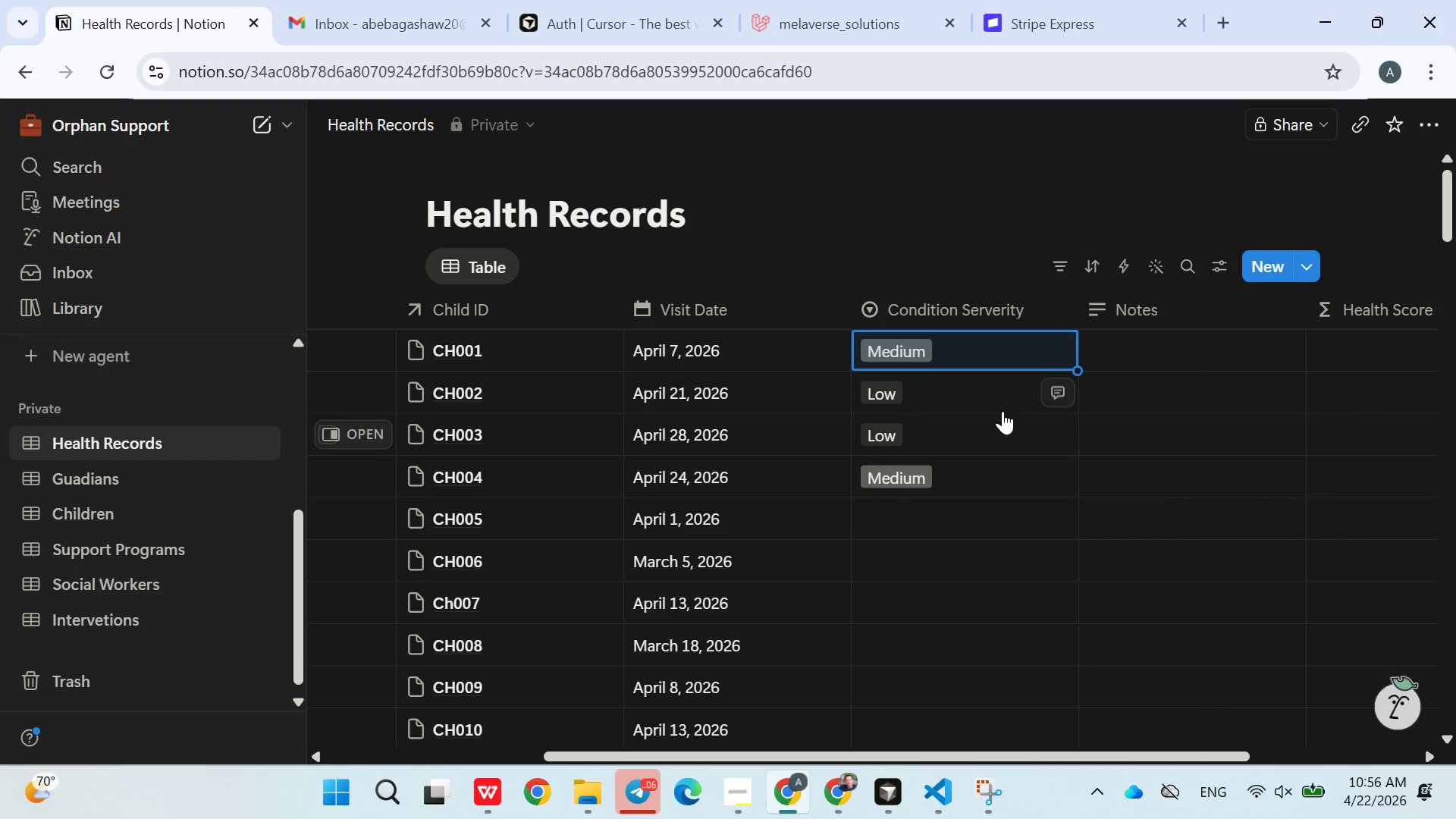 
left_click([984, 391])
 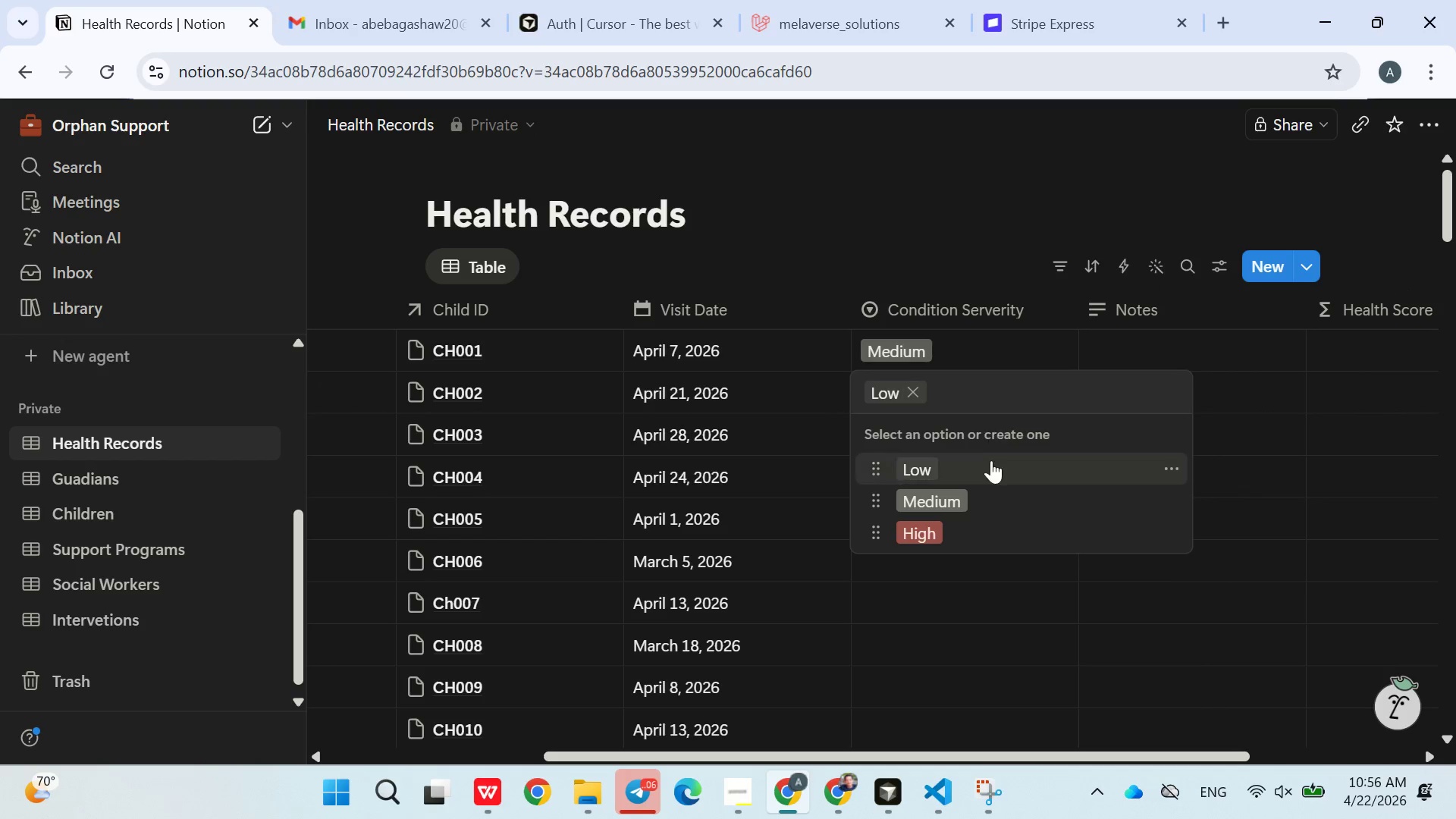 
mouse_move([1196, 510])
 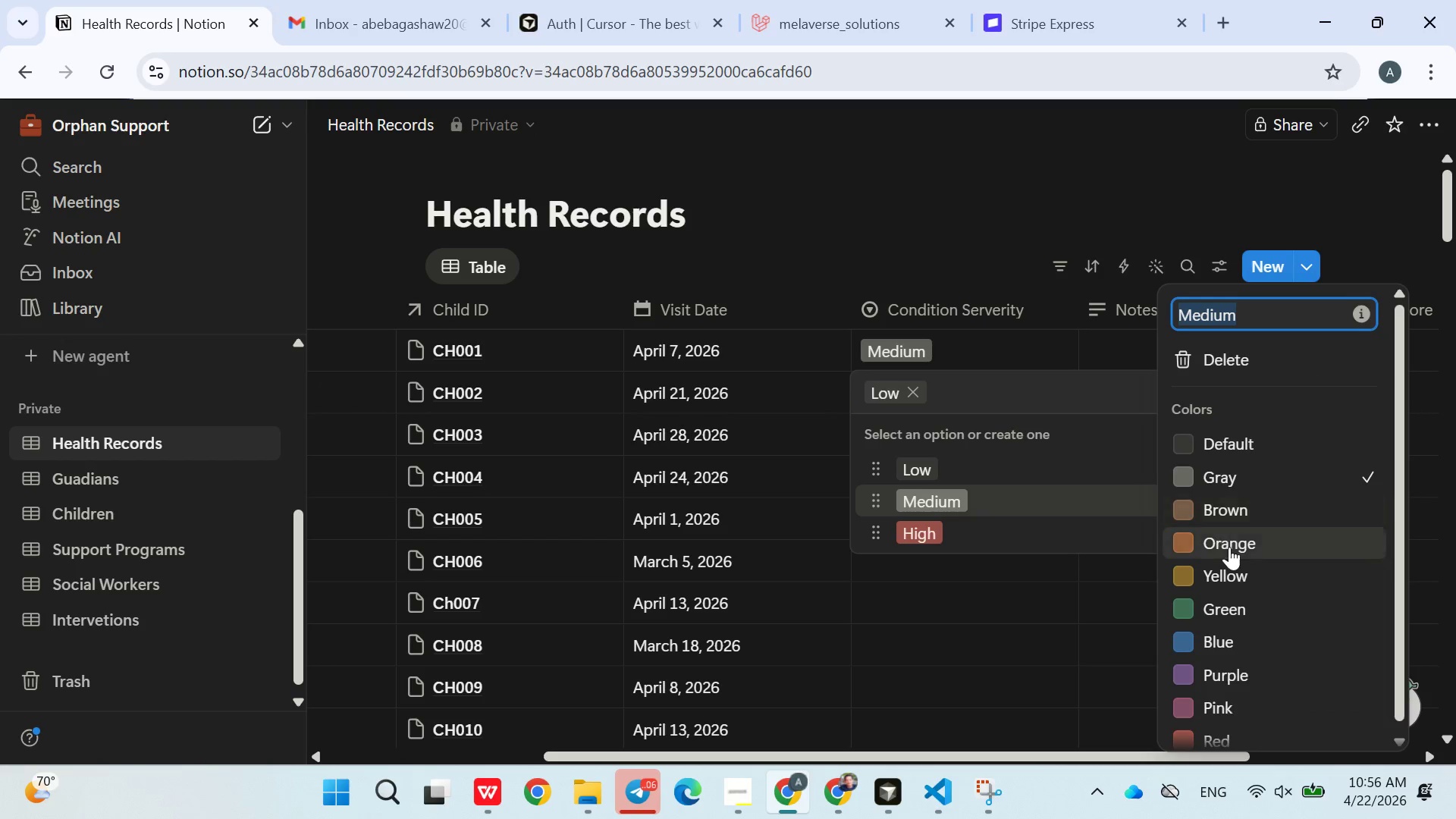 
scroll: coordinate [1229, 550], scroll_direction: down, amount: 3.0
 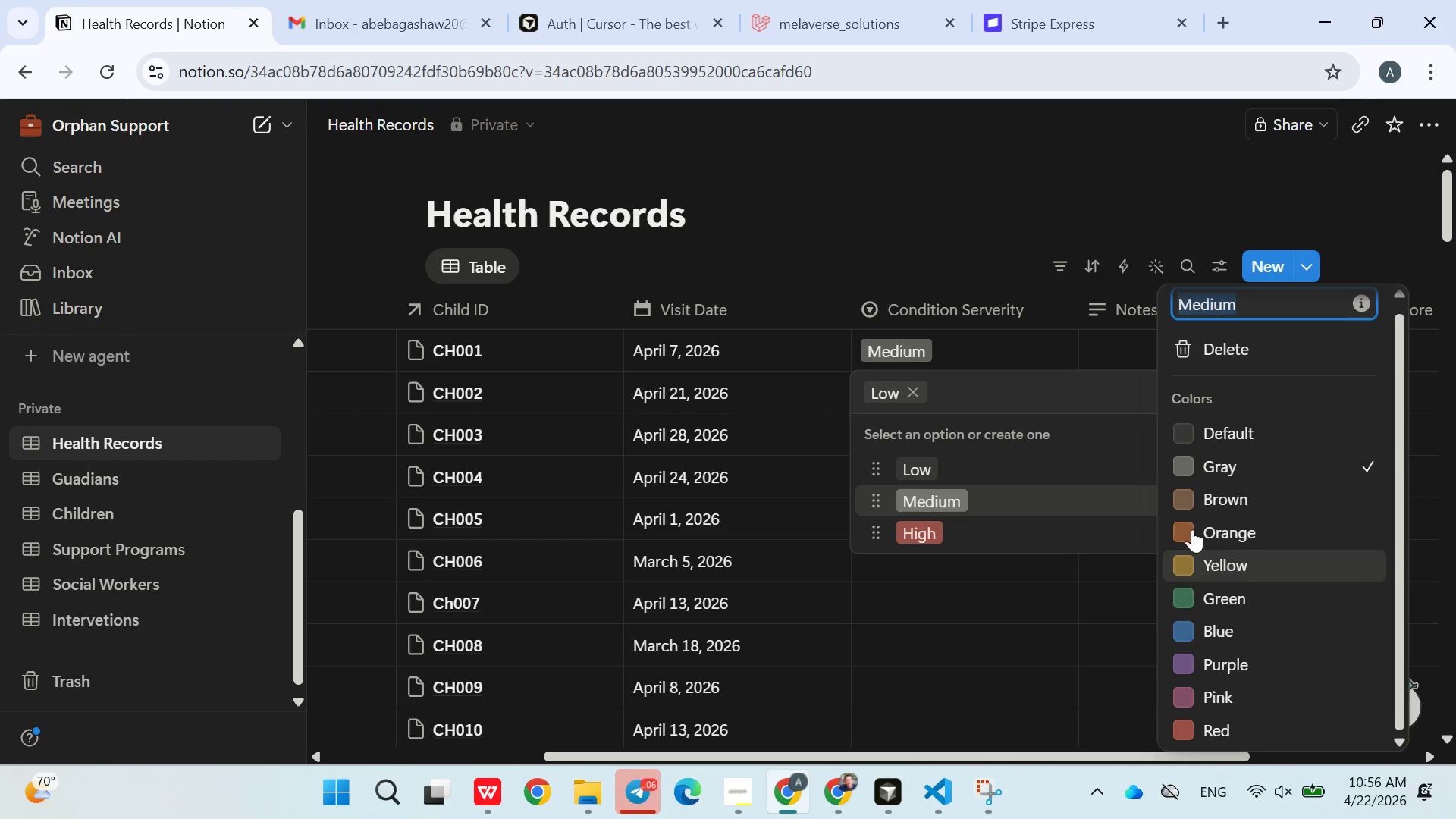 
left_click([1191, 529])
 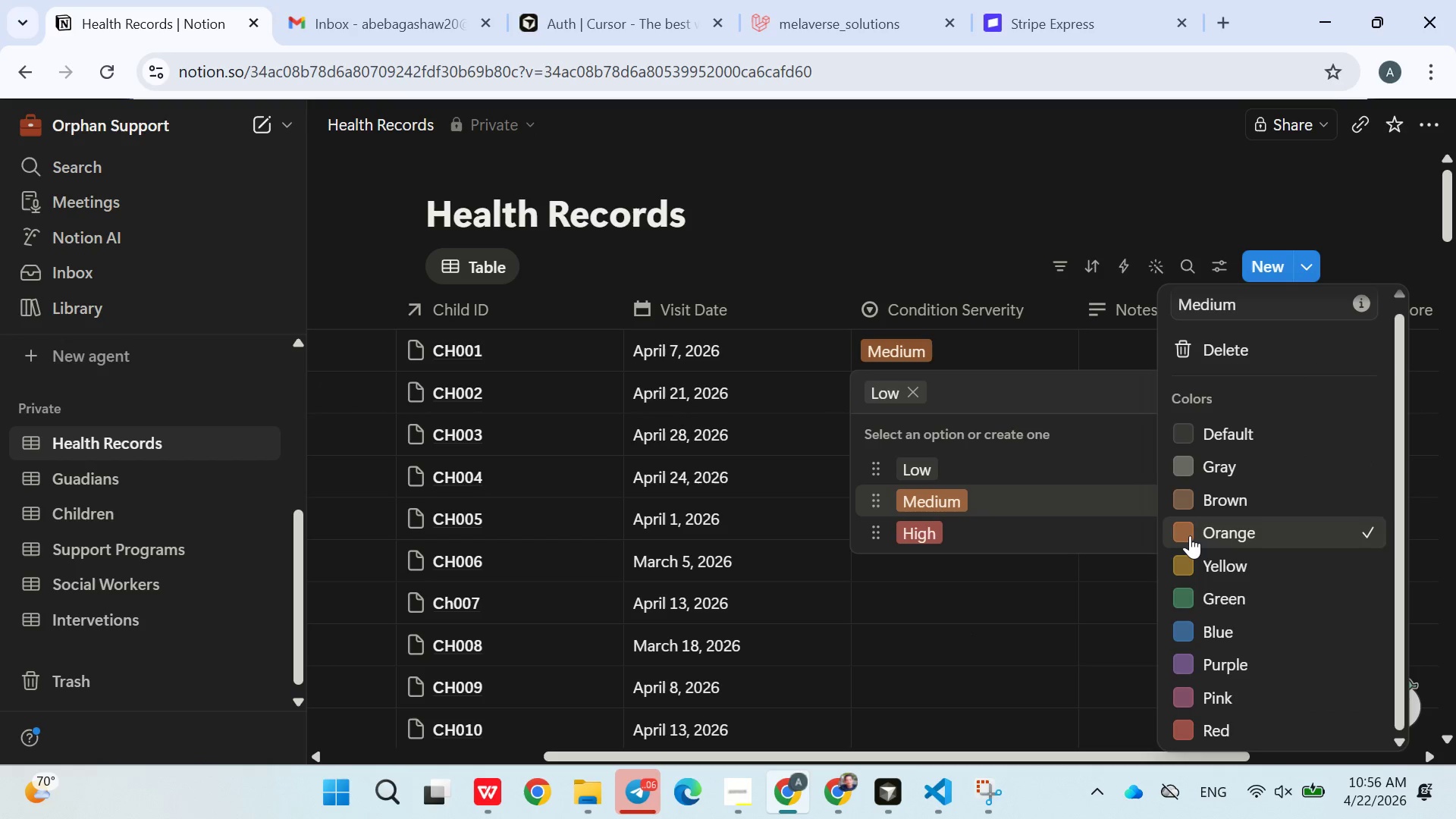 
left_click([903, 626])
 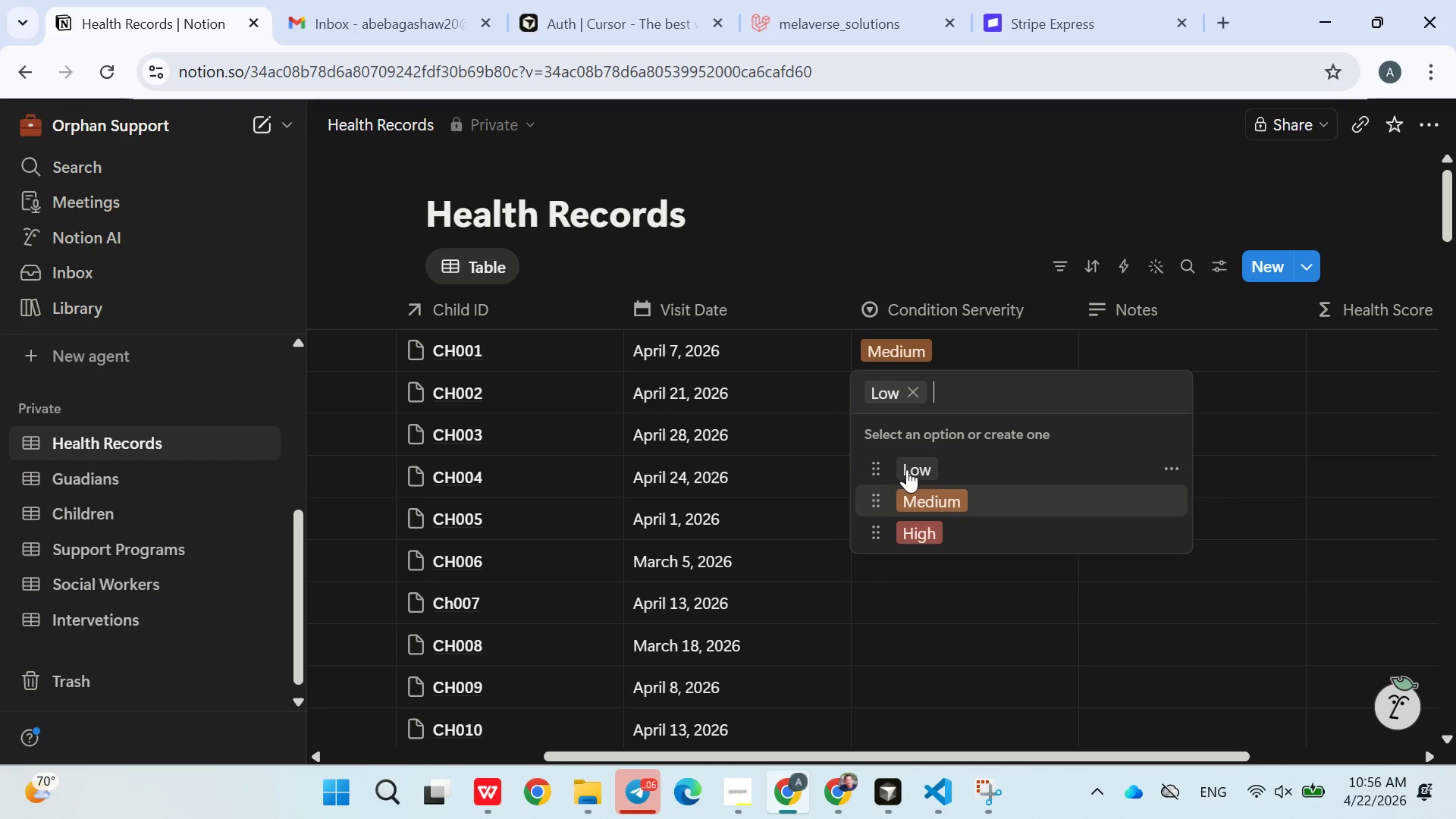 
left_click([907, 461])
 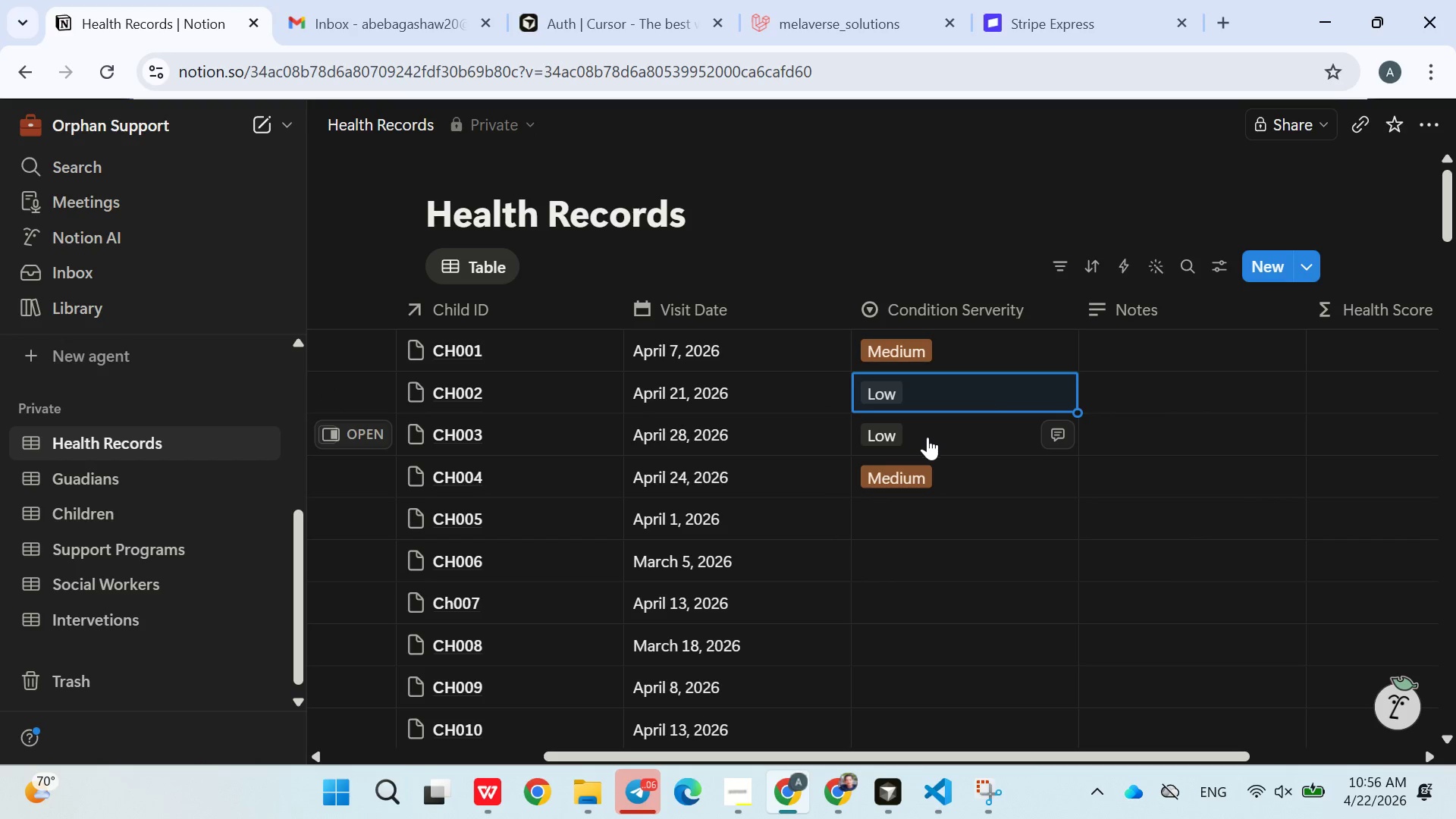 
left_click([987, 431])
 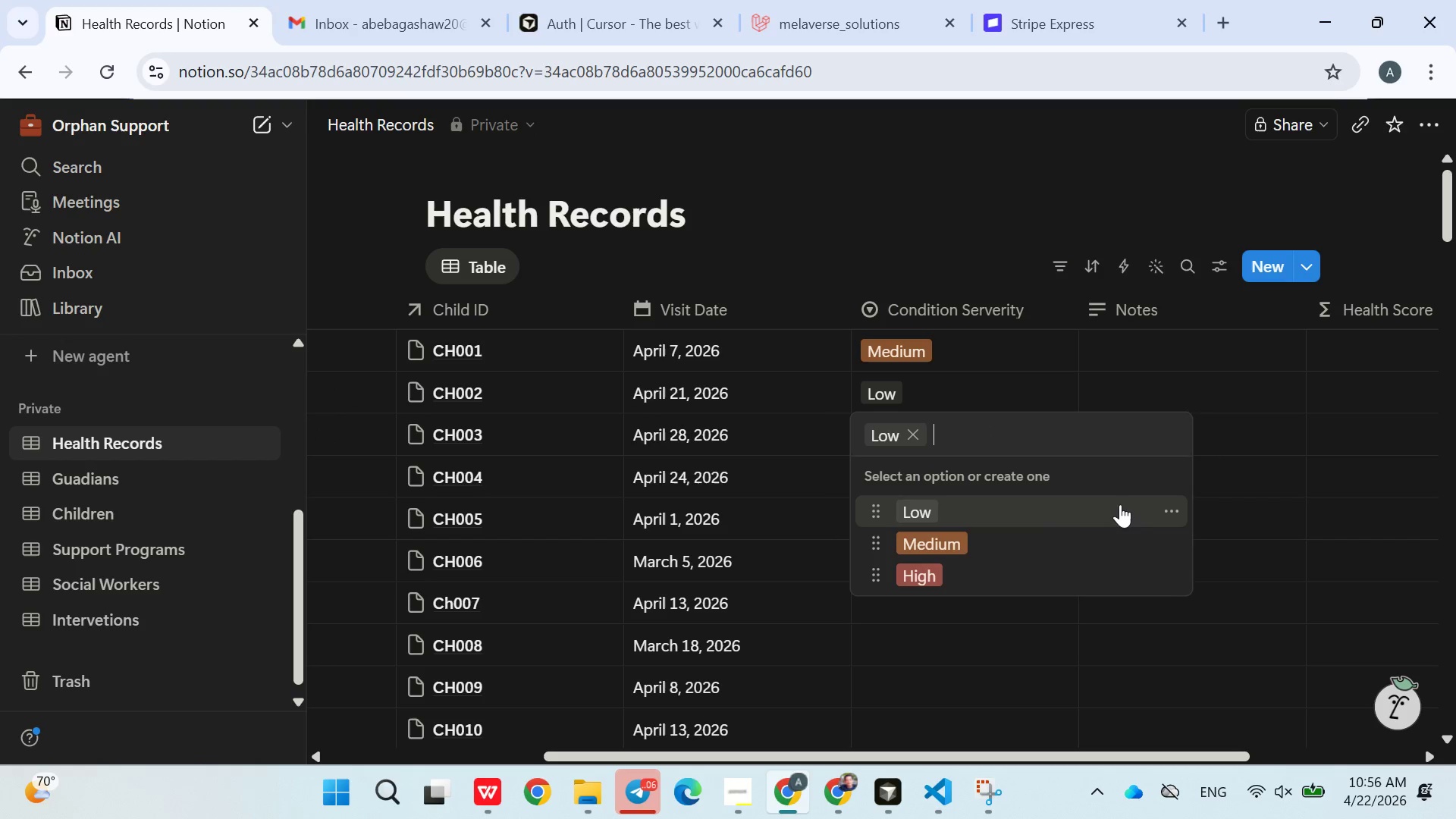 
left_click([1184, 512])
 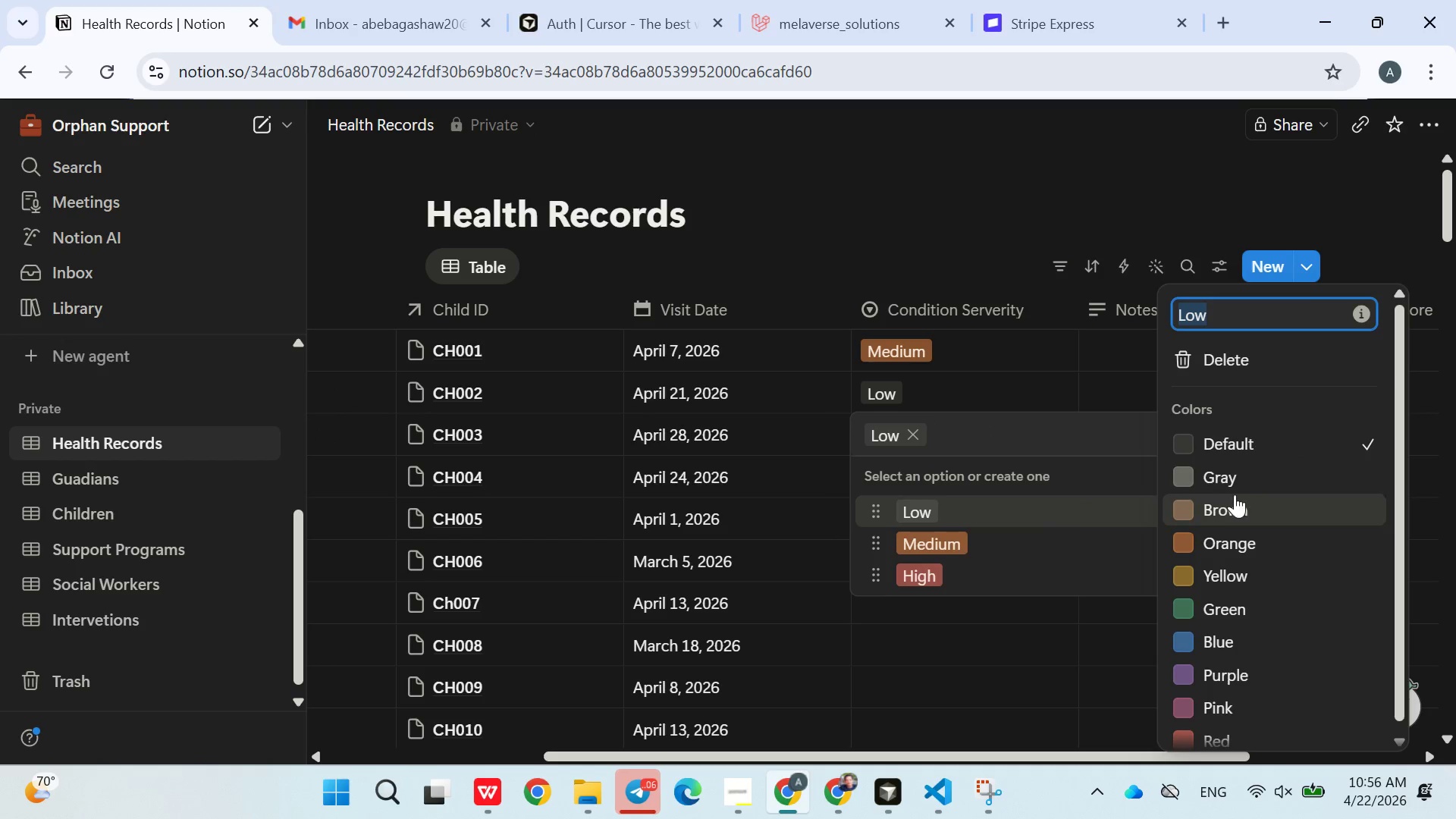 
scroll: coordinate [1238, 491], scroll_direction: down, amount: 2.0
 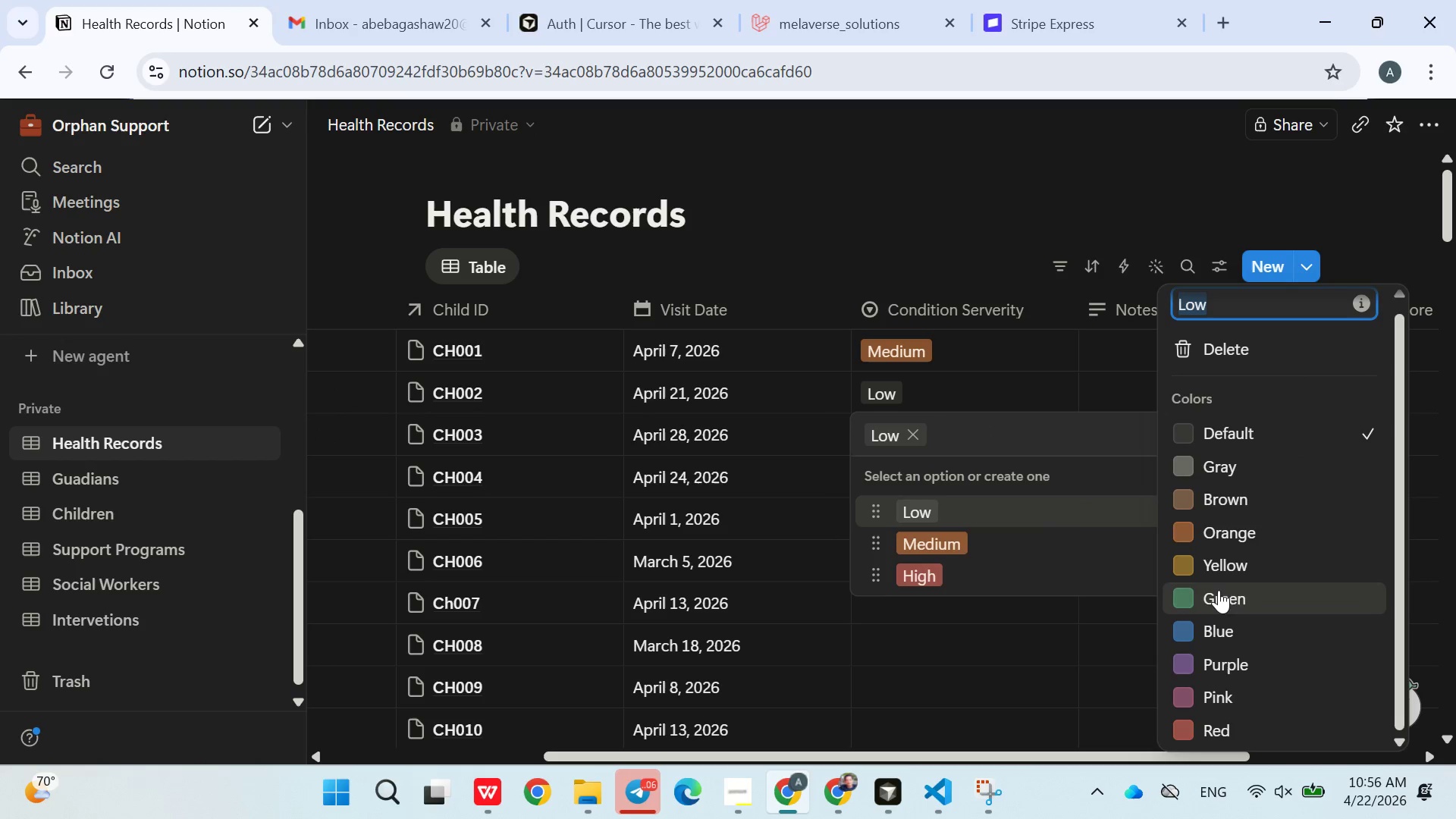 
left_click([1216, 592])
 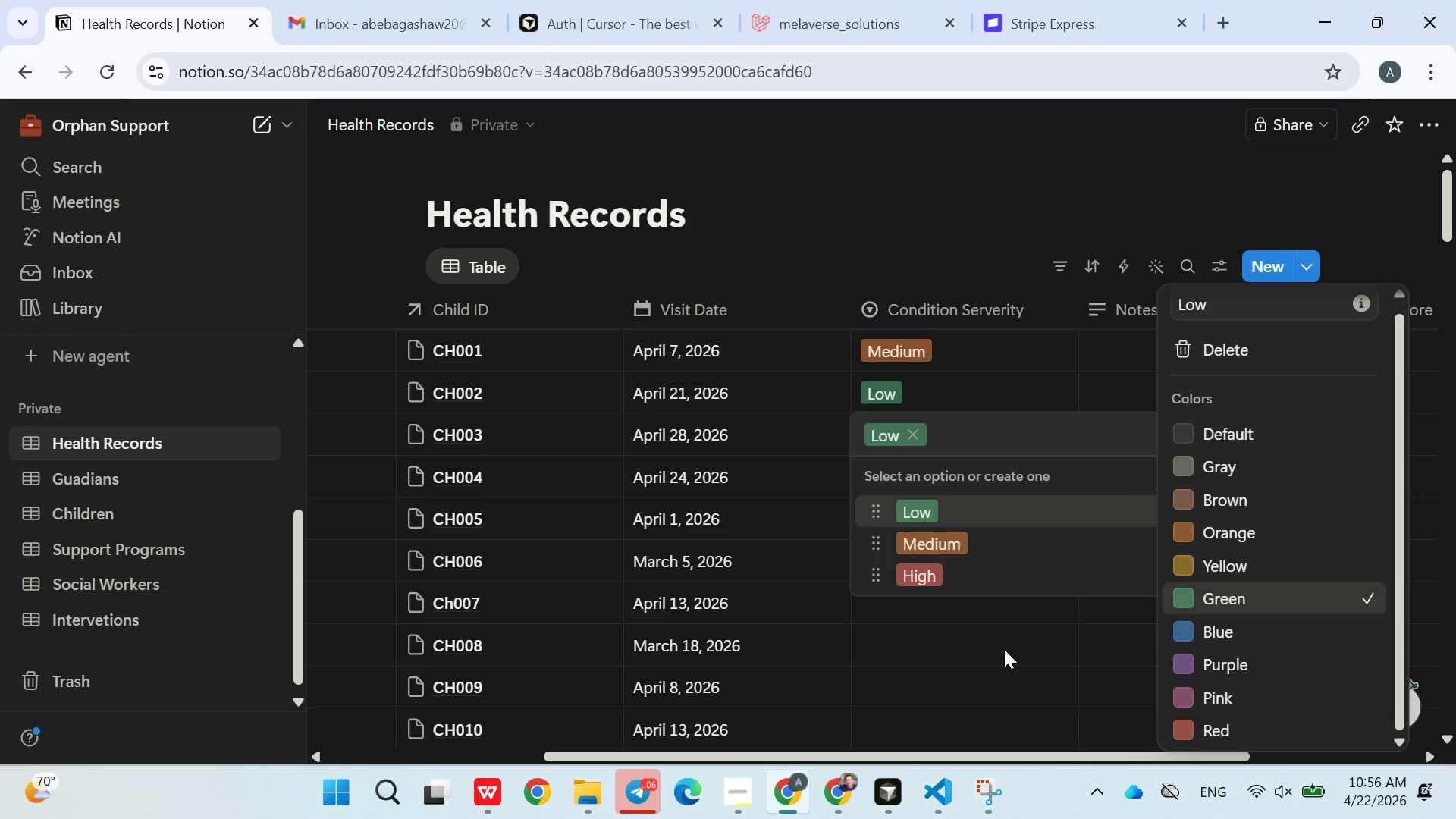 
left_click([1017, 644])
 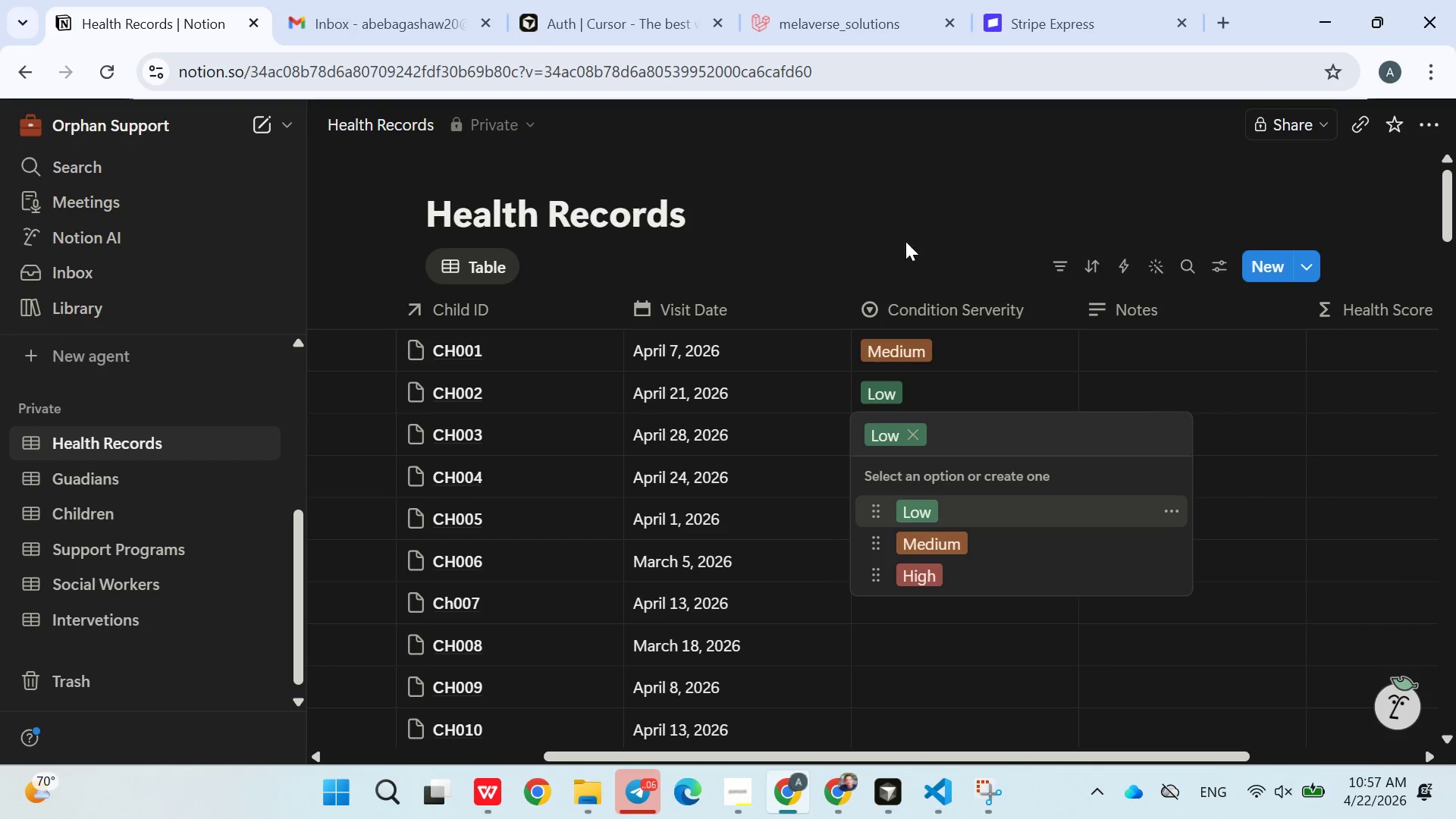 
left_click([904, 198])
 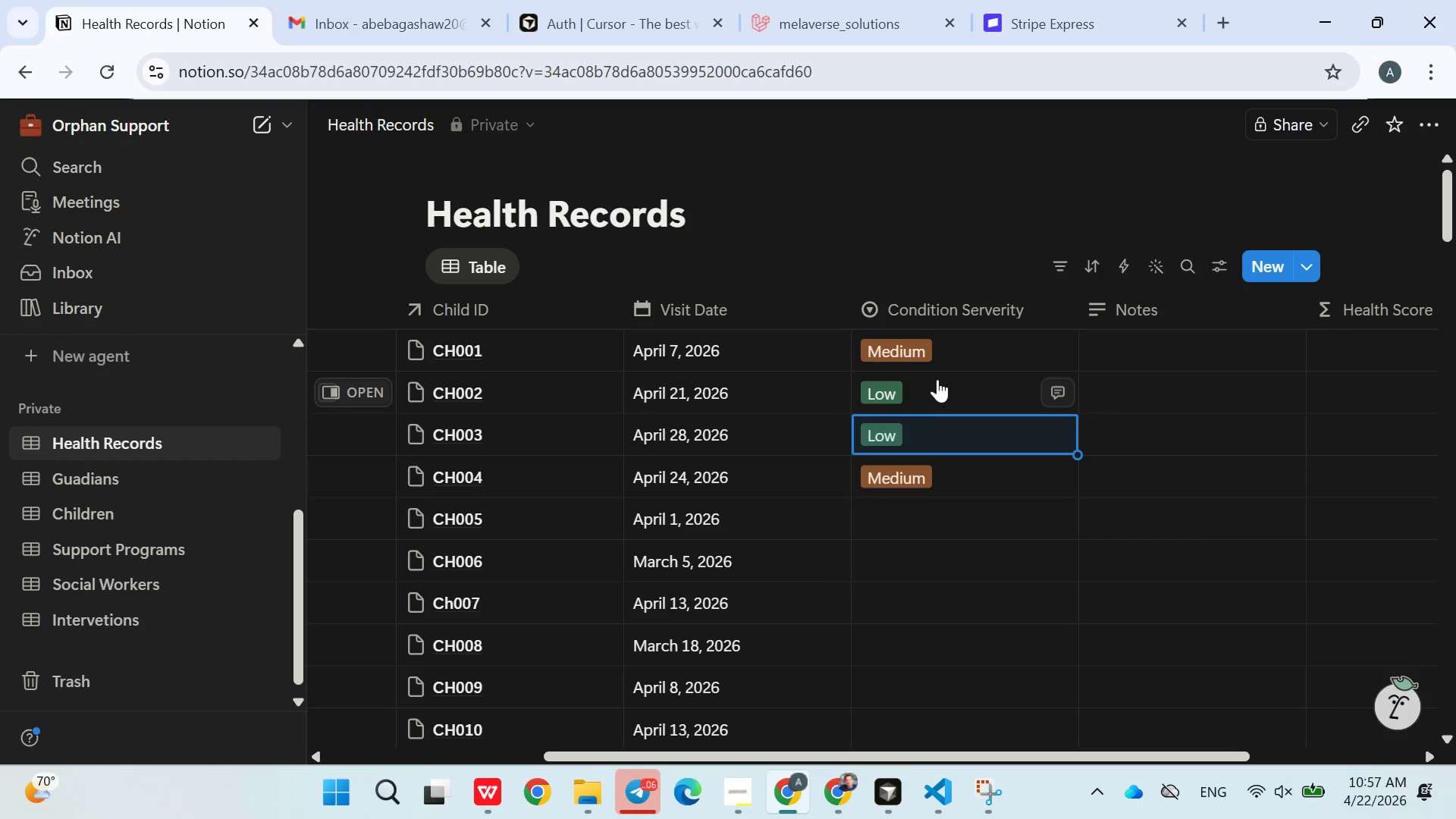 
left_click([883, 162])
 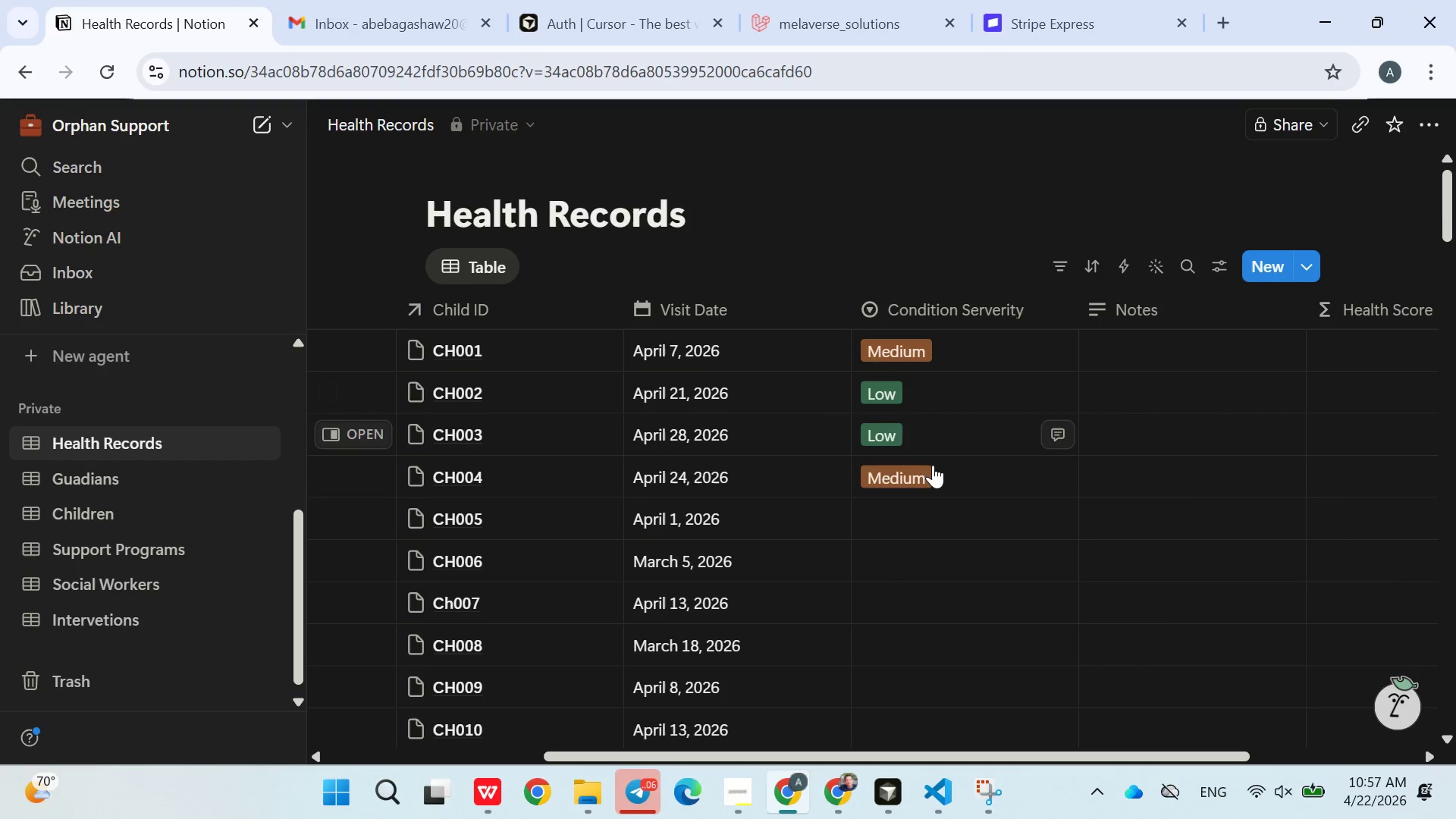 
scroll: coordinate [931, 486], scroll_direction: down, amount: 1.0
 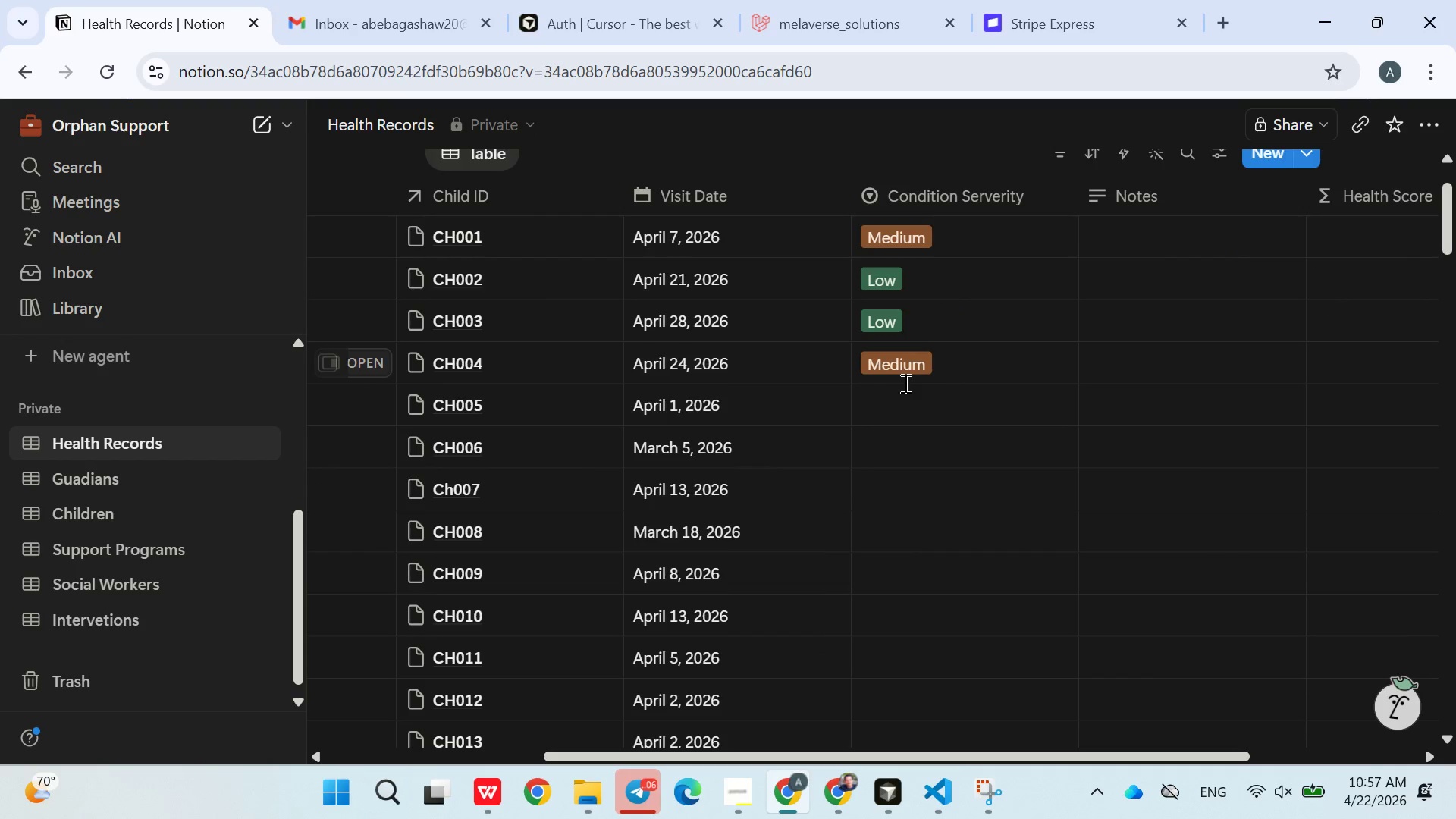 
left_click([936, 356])
 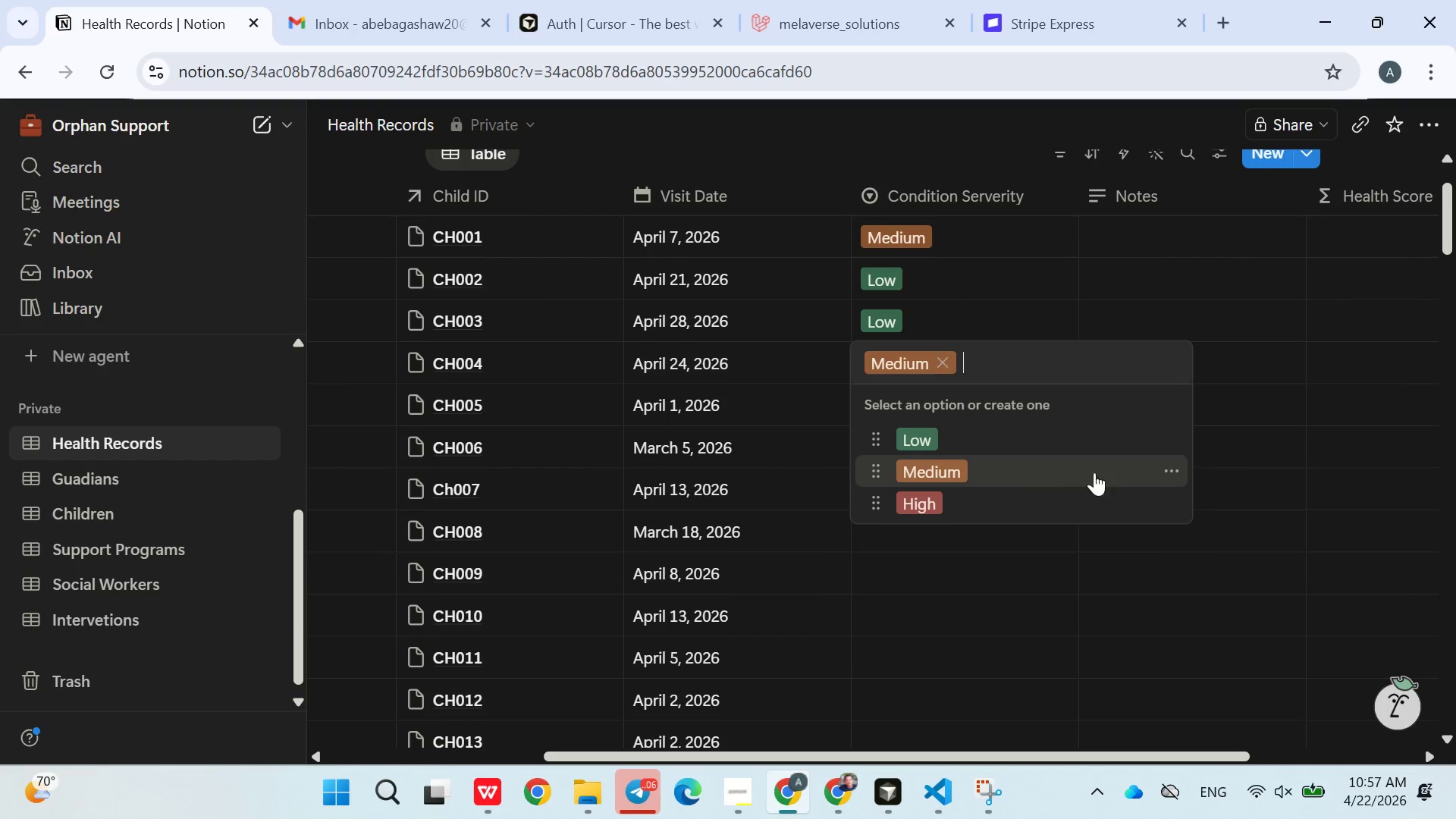 
left_click([1161, 474])
 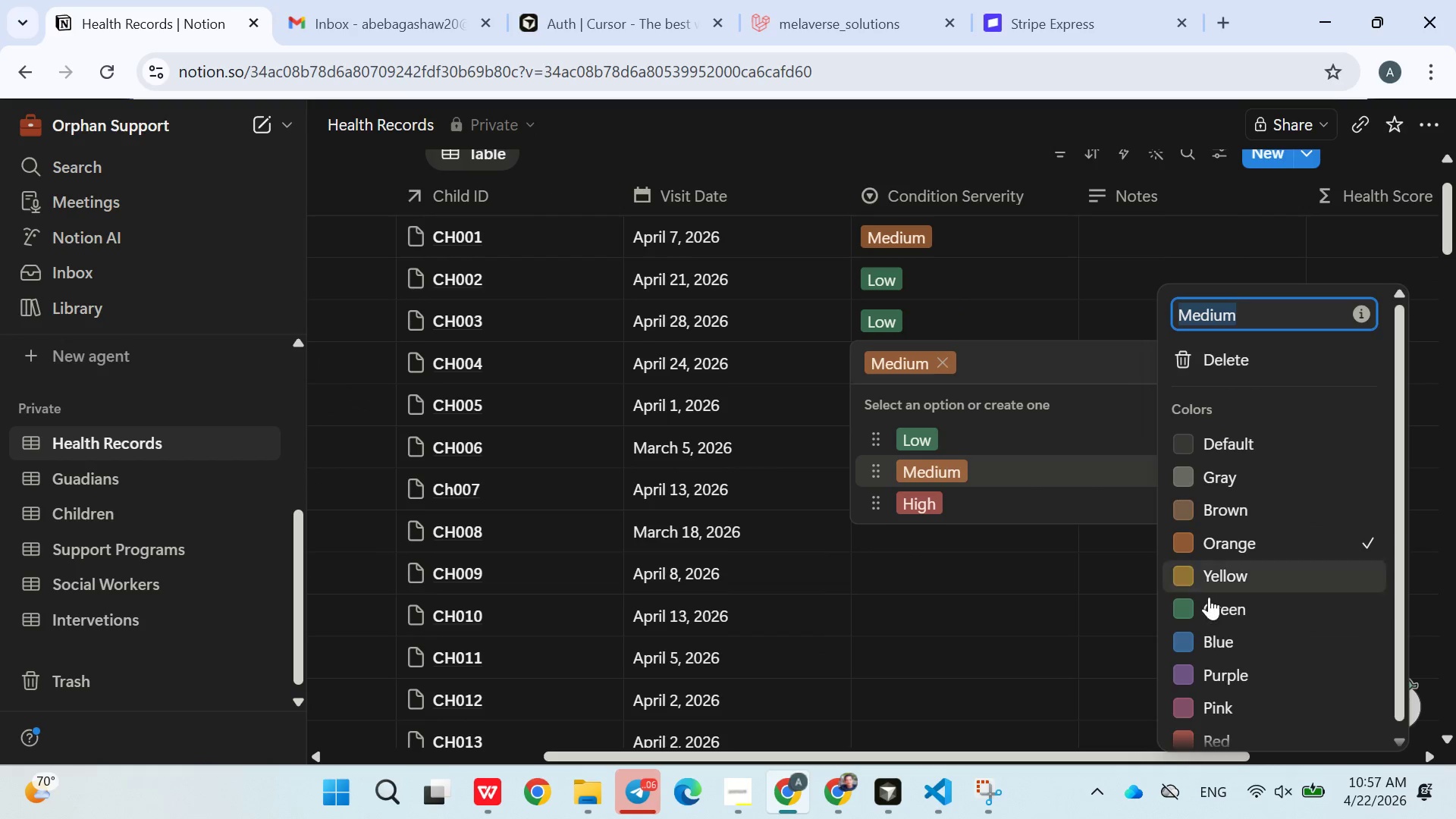 
left_click([1219, 639])
 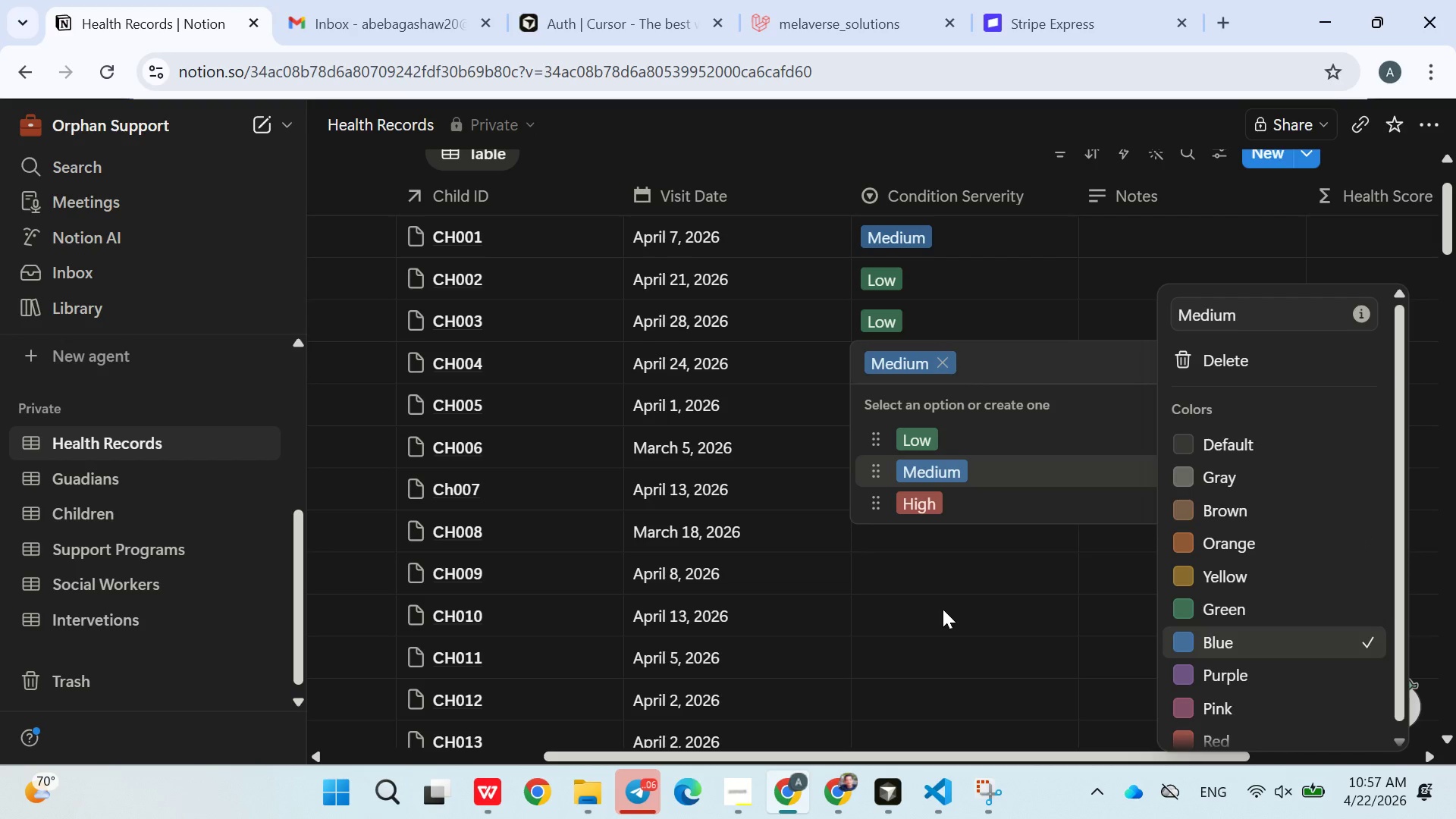 
left_click([943, 609])
 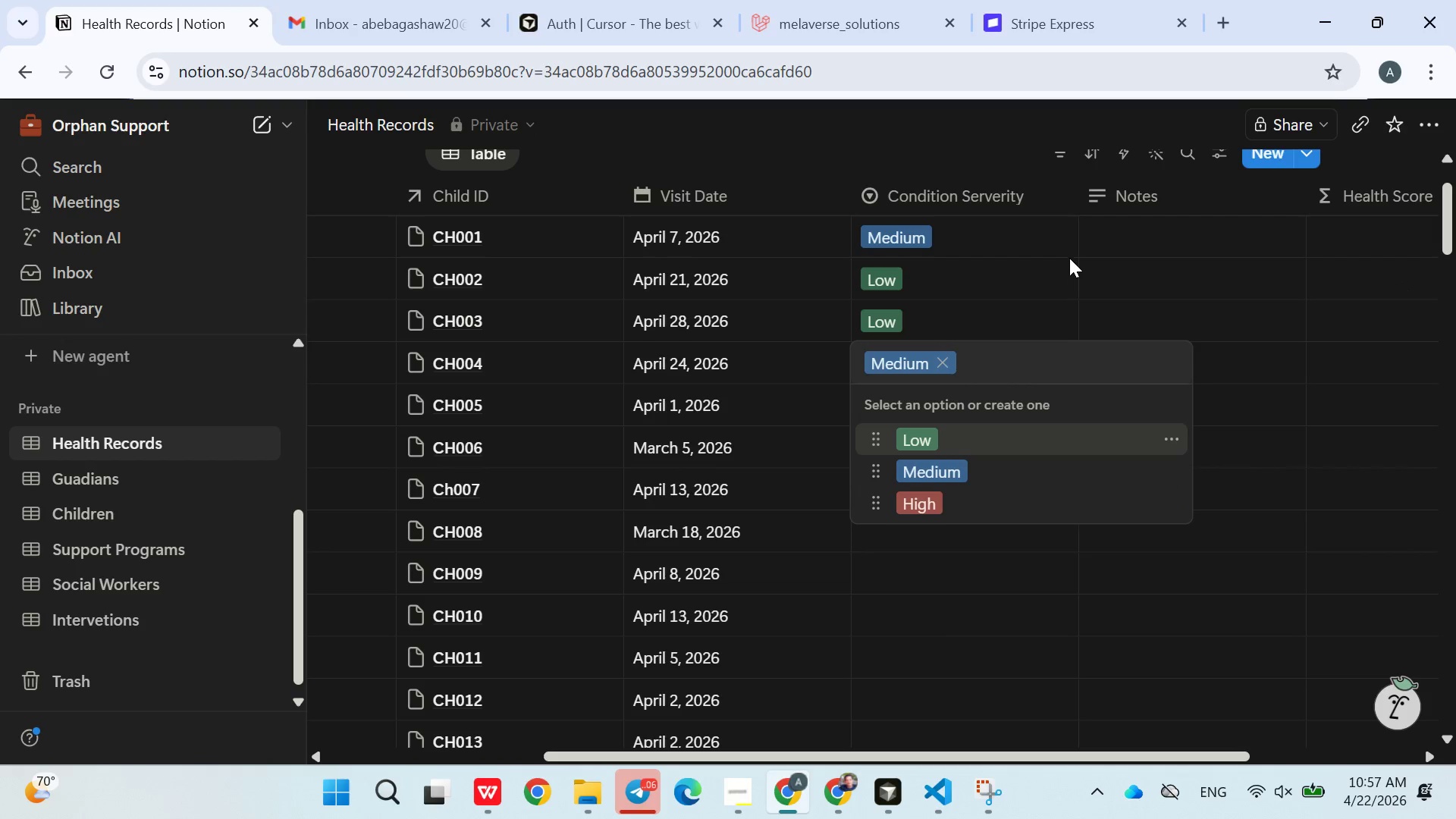 
left_click([1066, 251])
 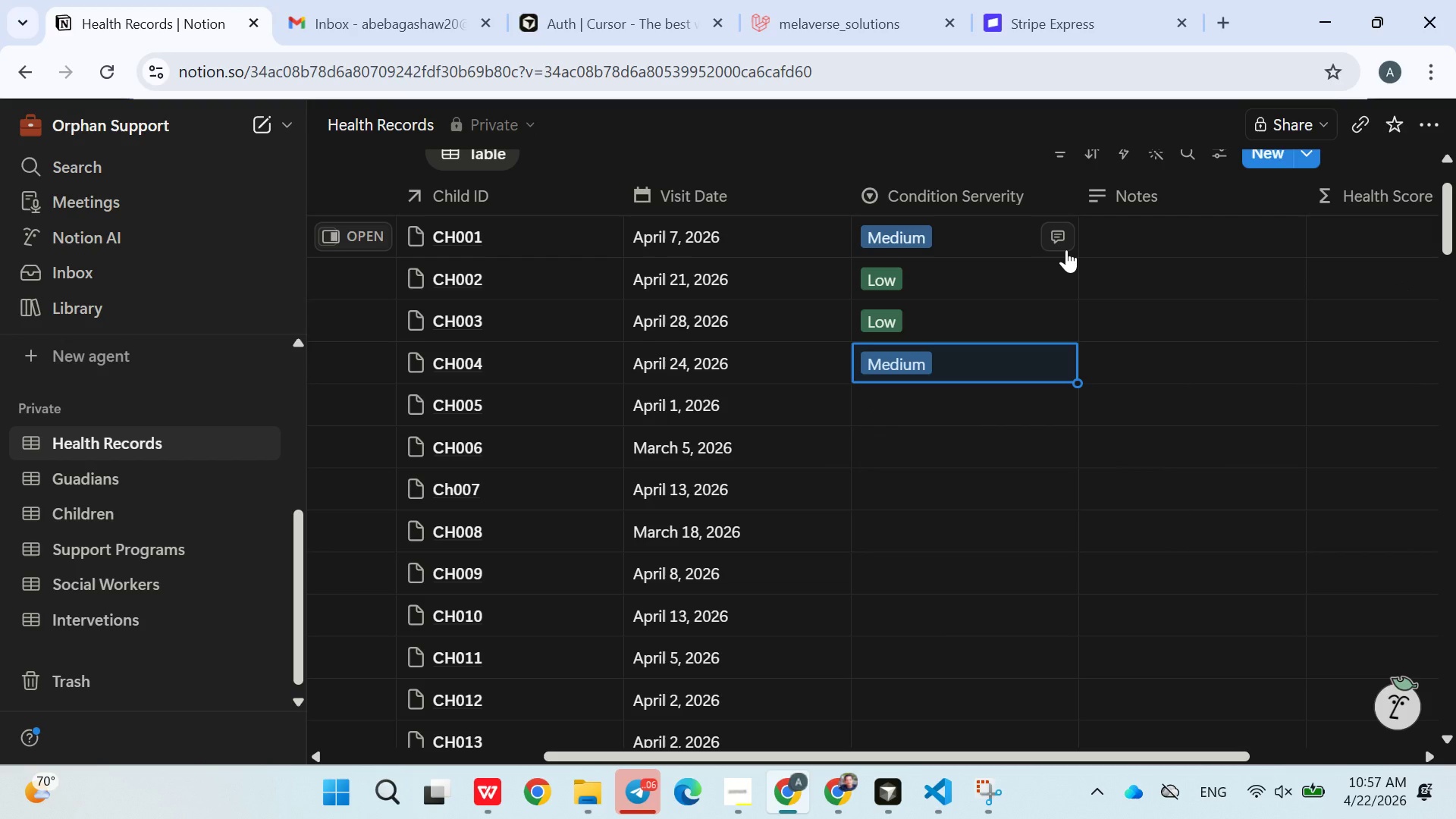 
wait(8.48)
 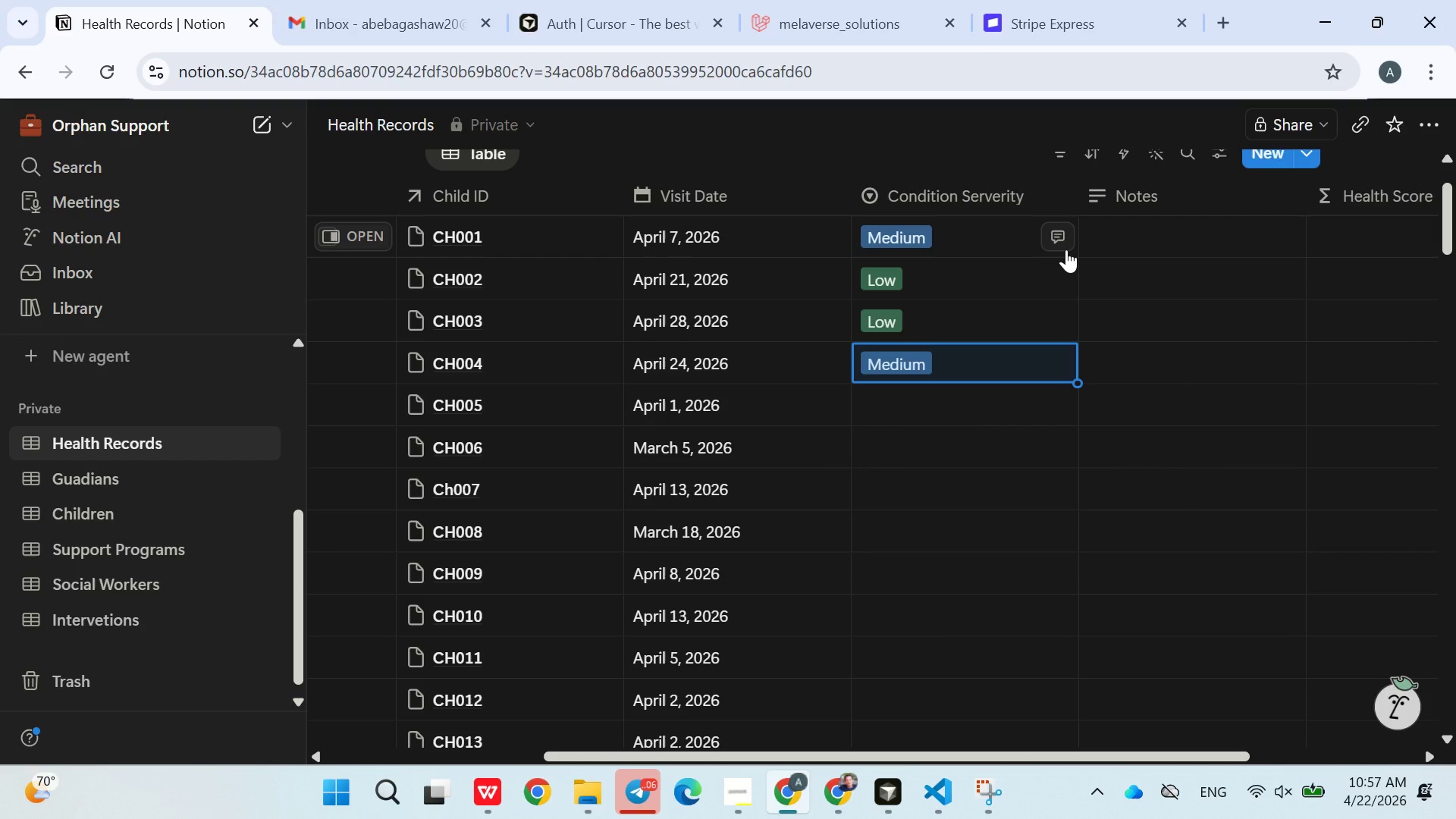 
left_click([905, 399])
 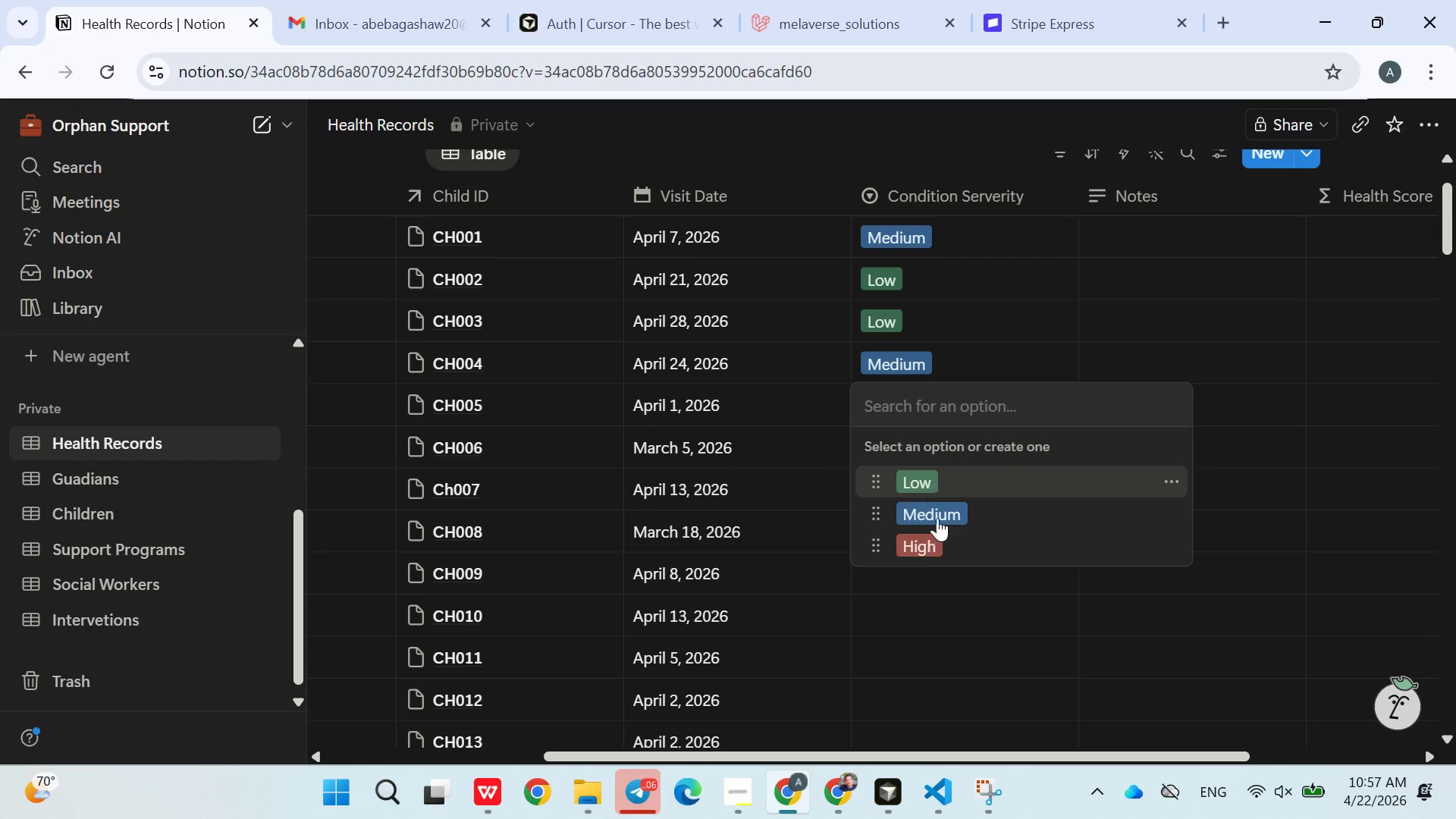 
left_click_drag(start_coordinate=[934, 553], to_coordinate=[933, 549])
 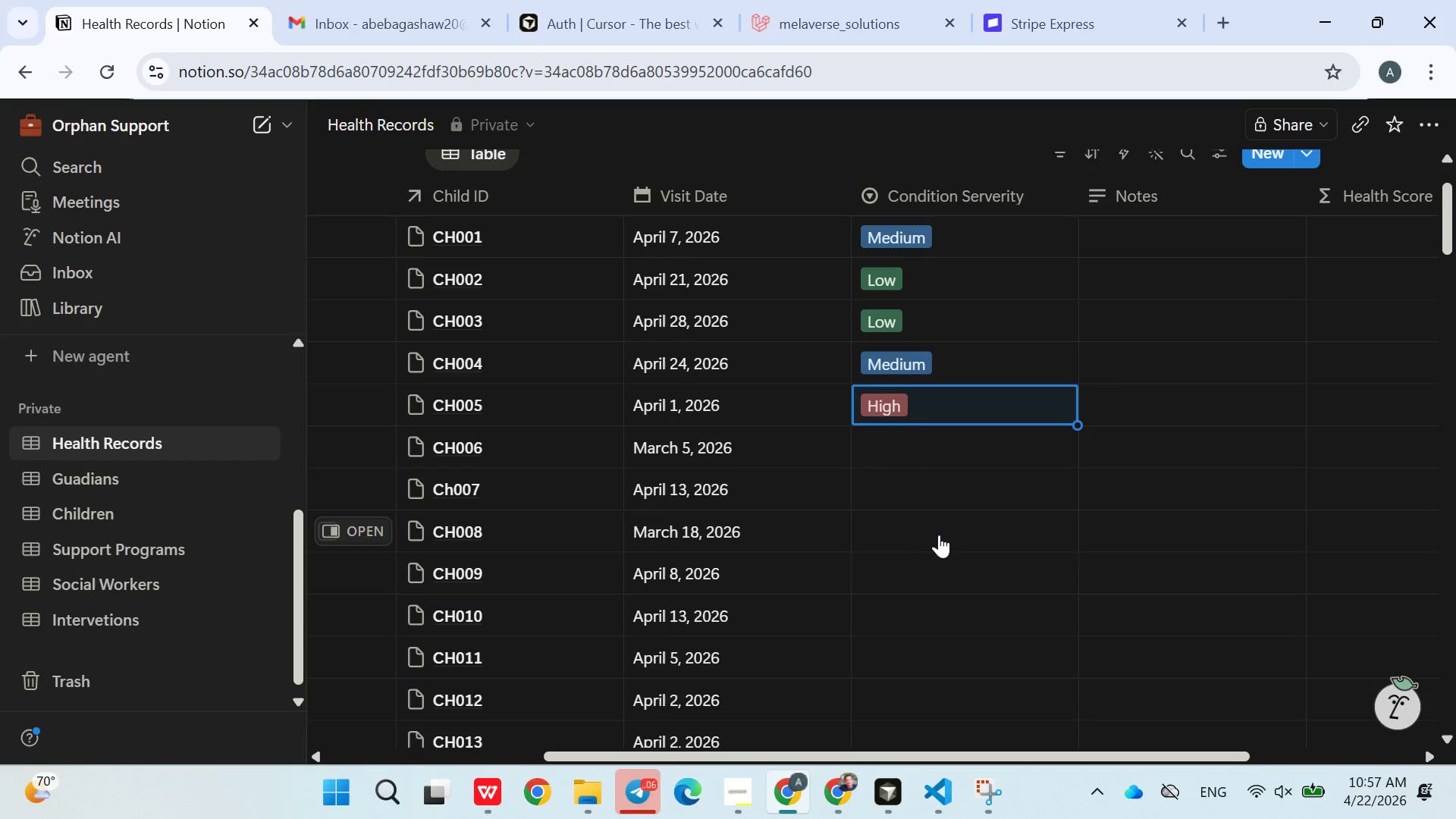 
scroll: coordinate [939, 535], scroll_direction: down, amount: 1.0
 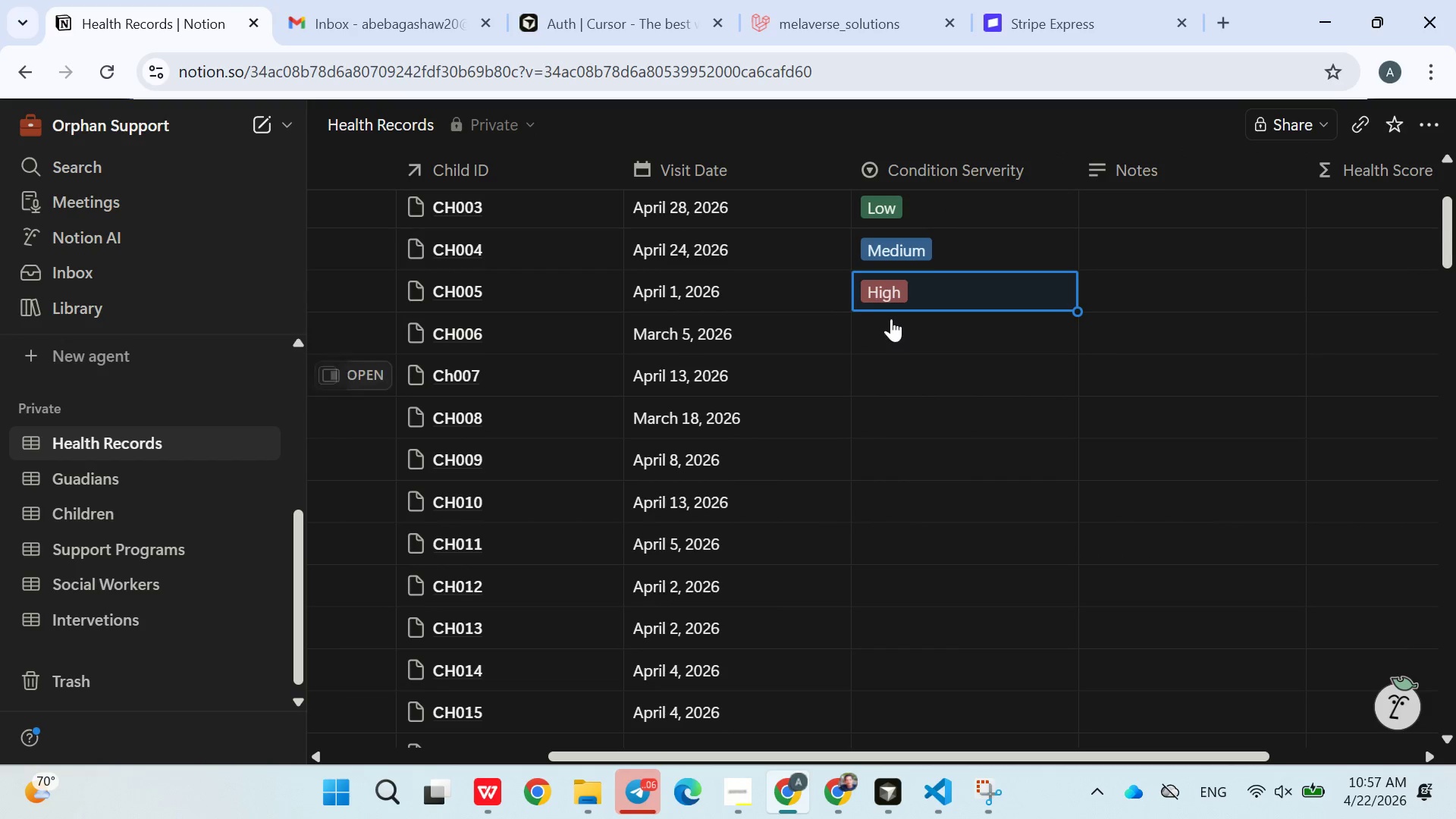 
left_click([891, 317])
 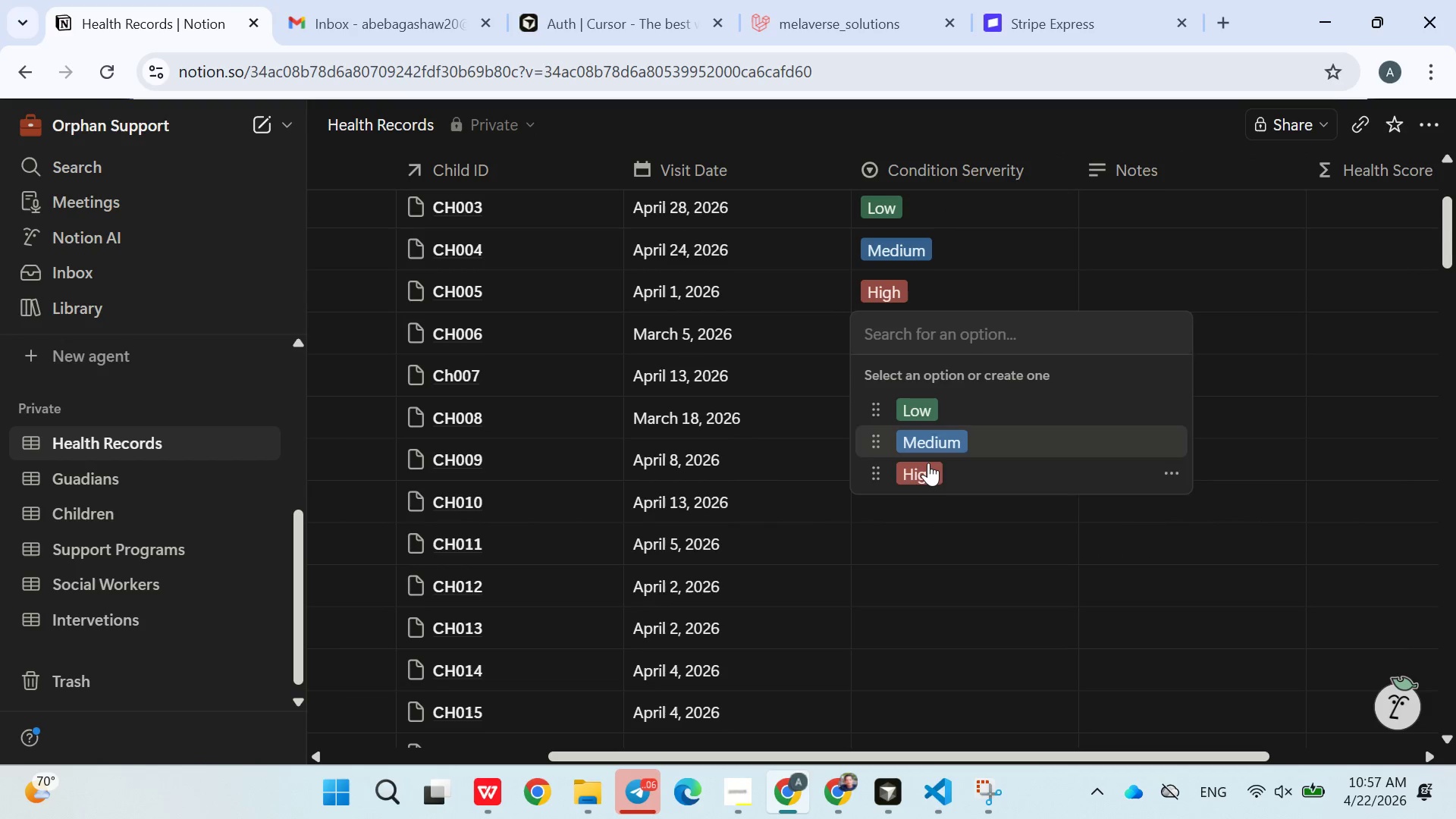 
left_click([928, 463])
 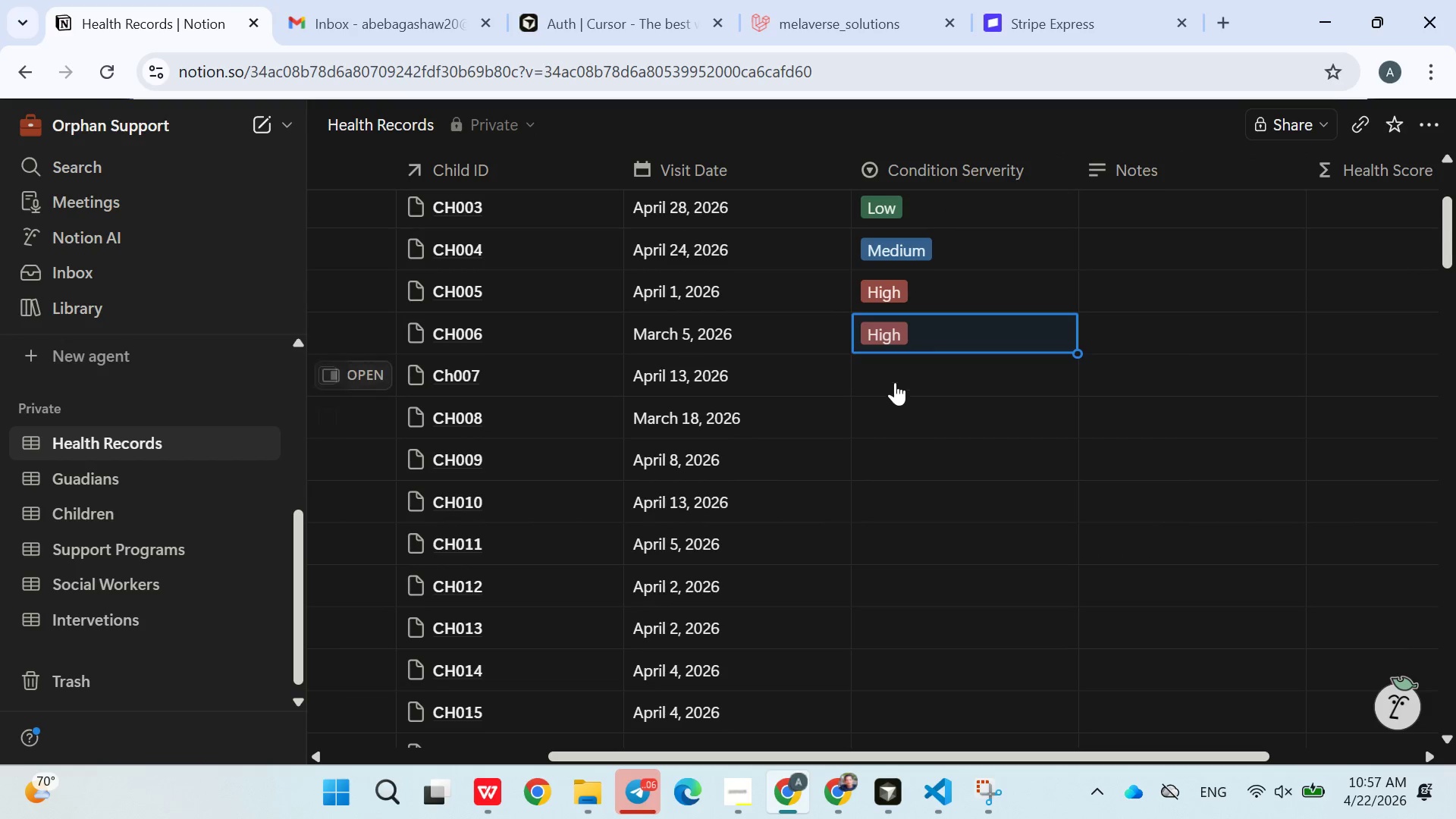 
left_click([893, 377])
 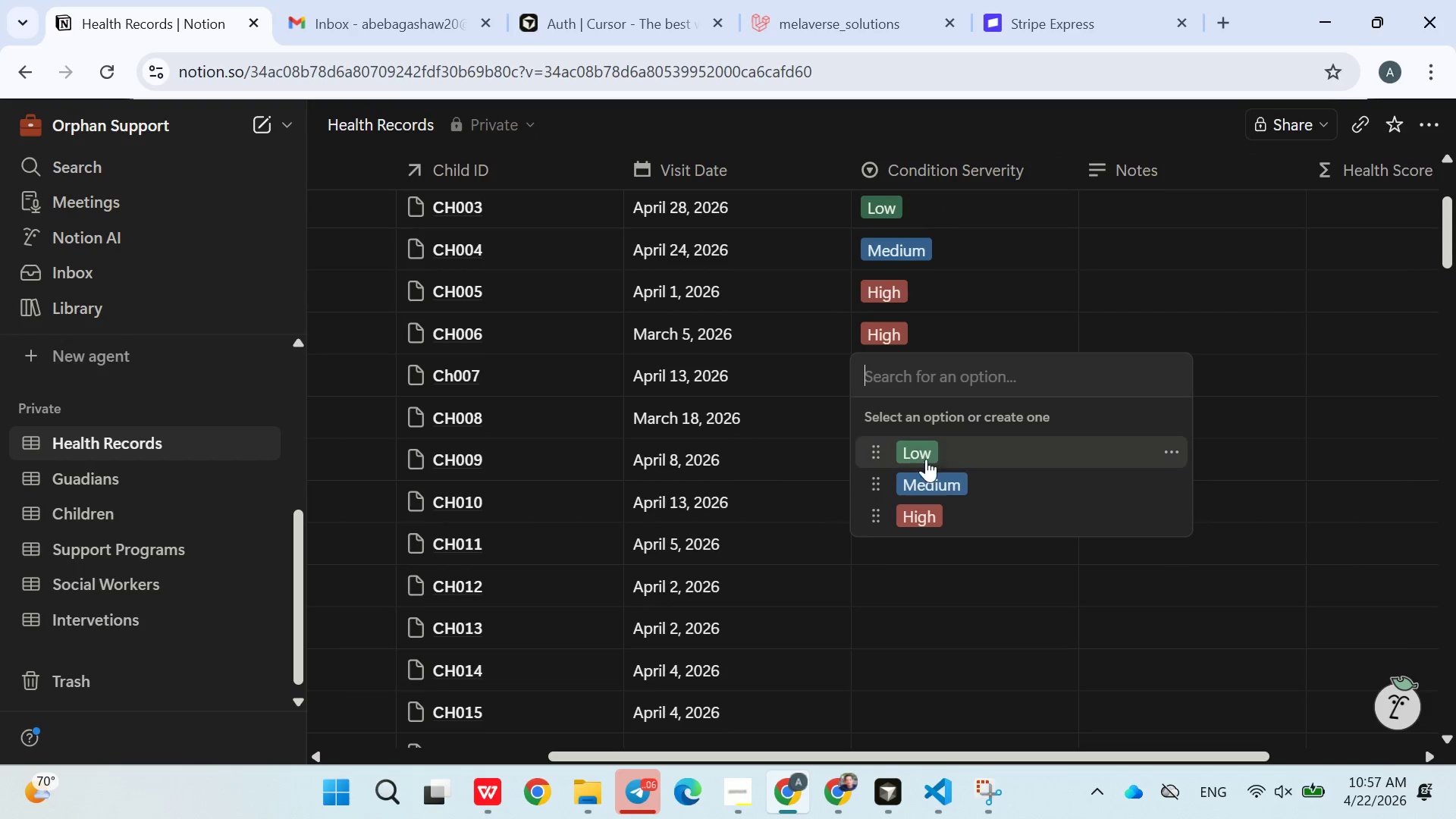 
left_click([926, 475])
 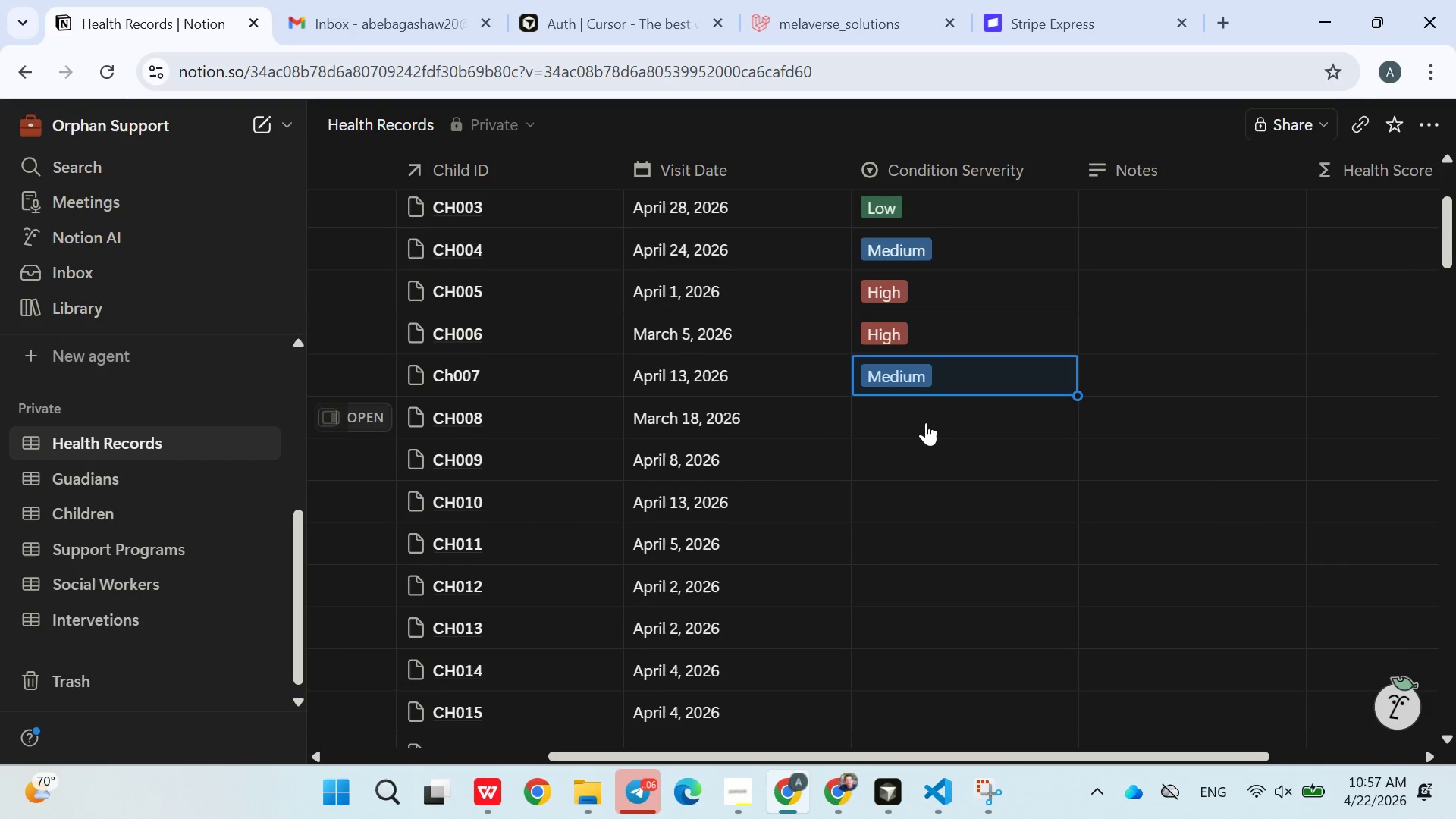 
left_click([926, 422])
 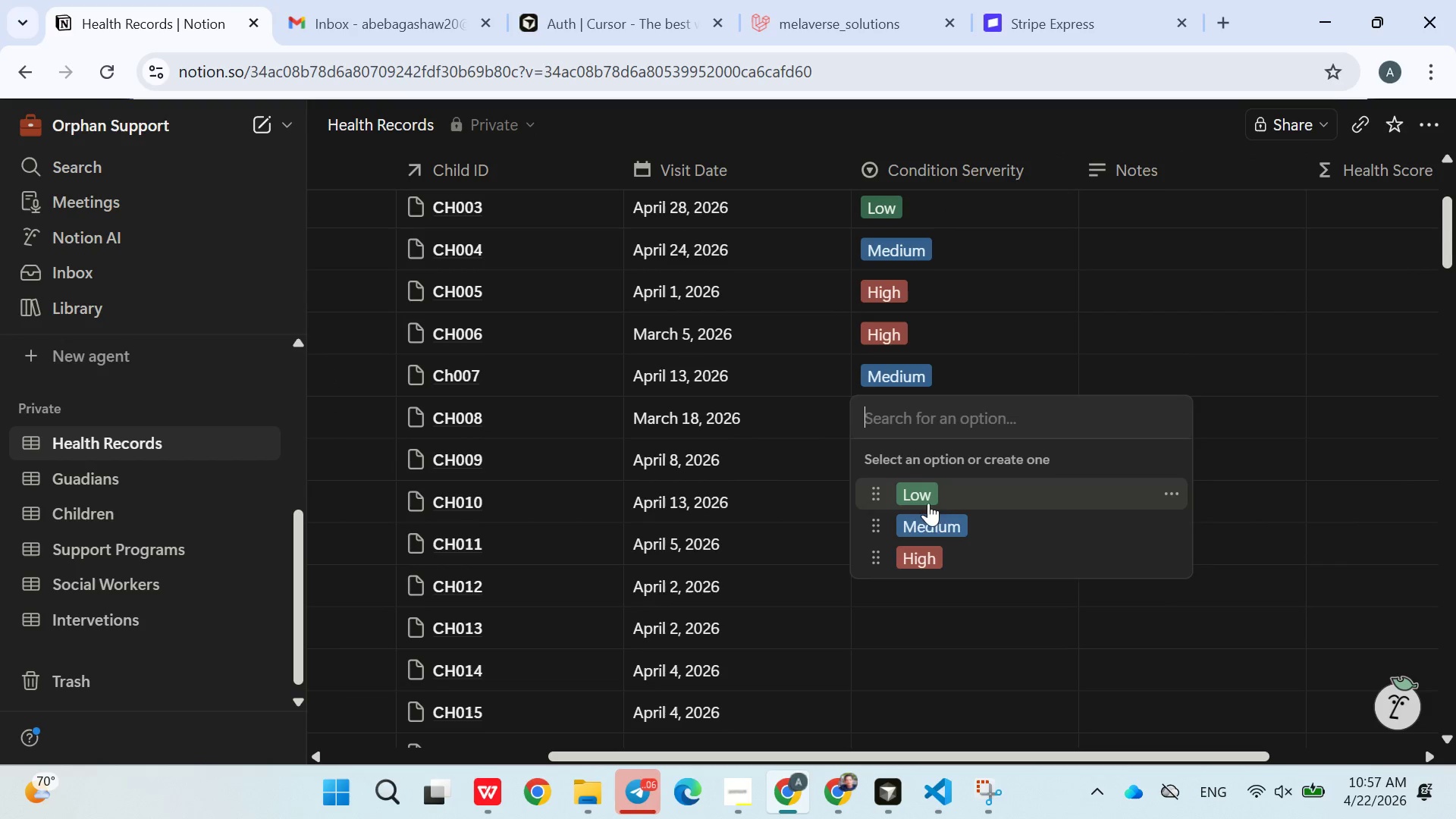 
left_click([929, 526])
 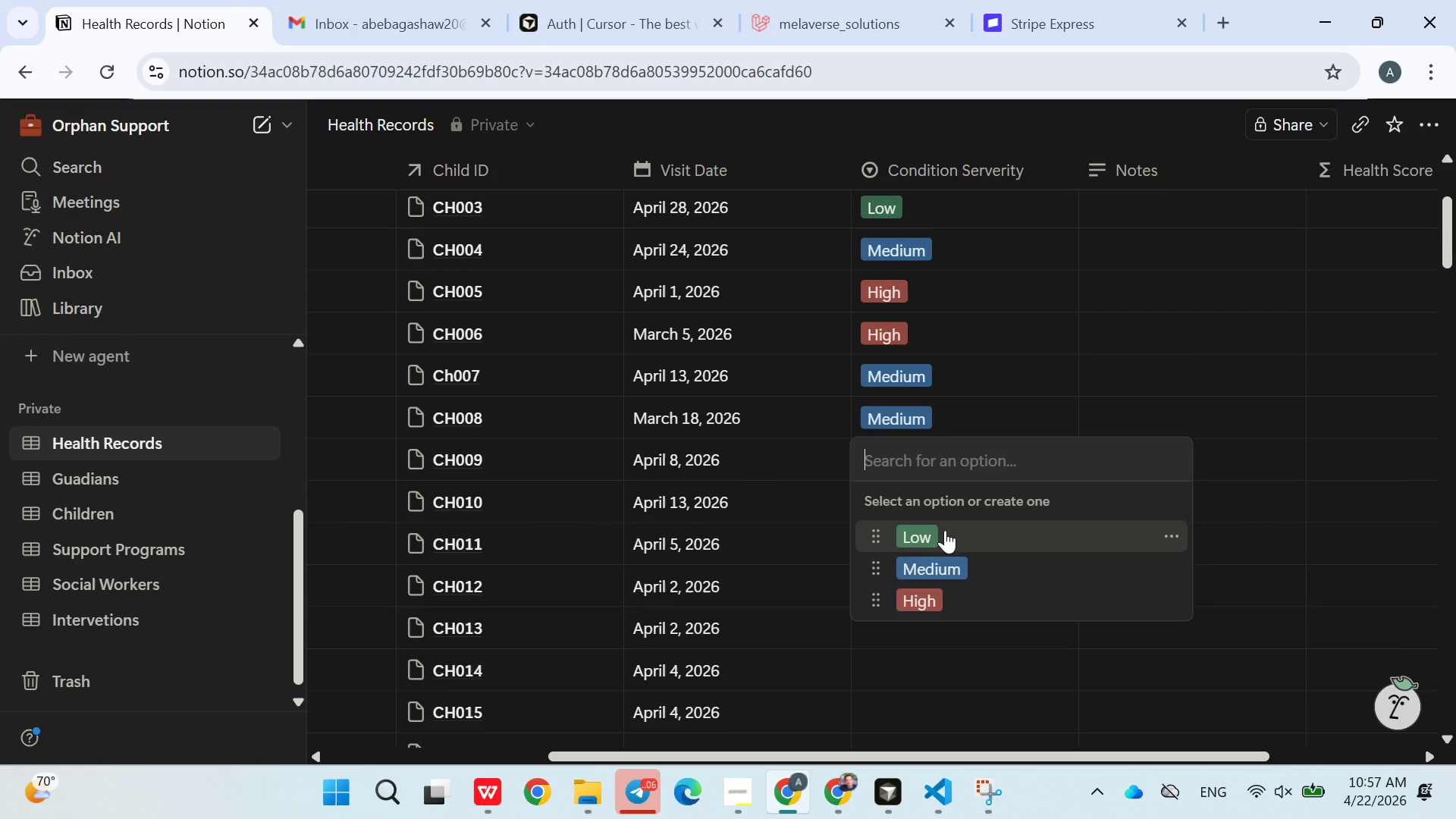 
left_click([953, 557])
 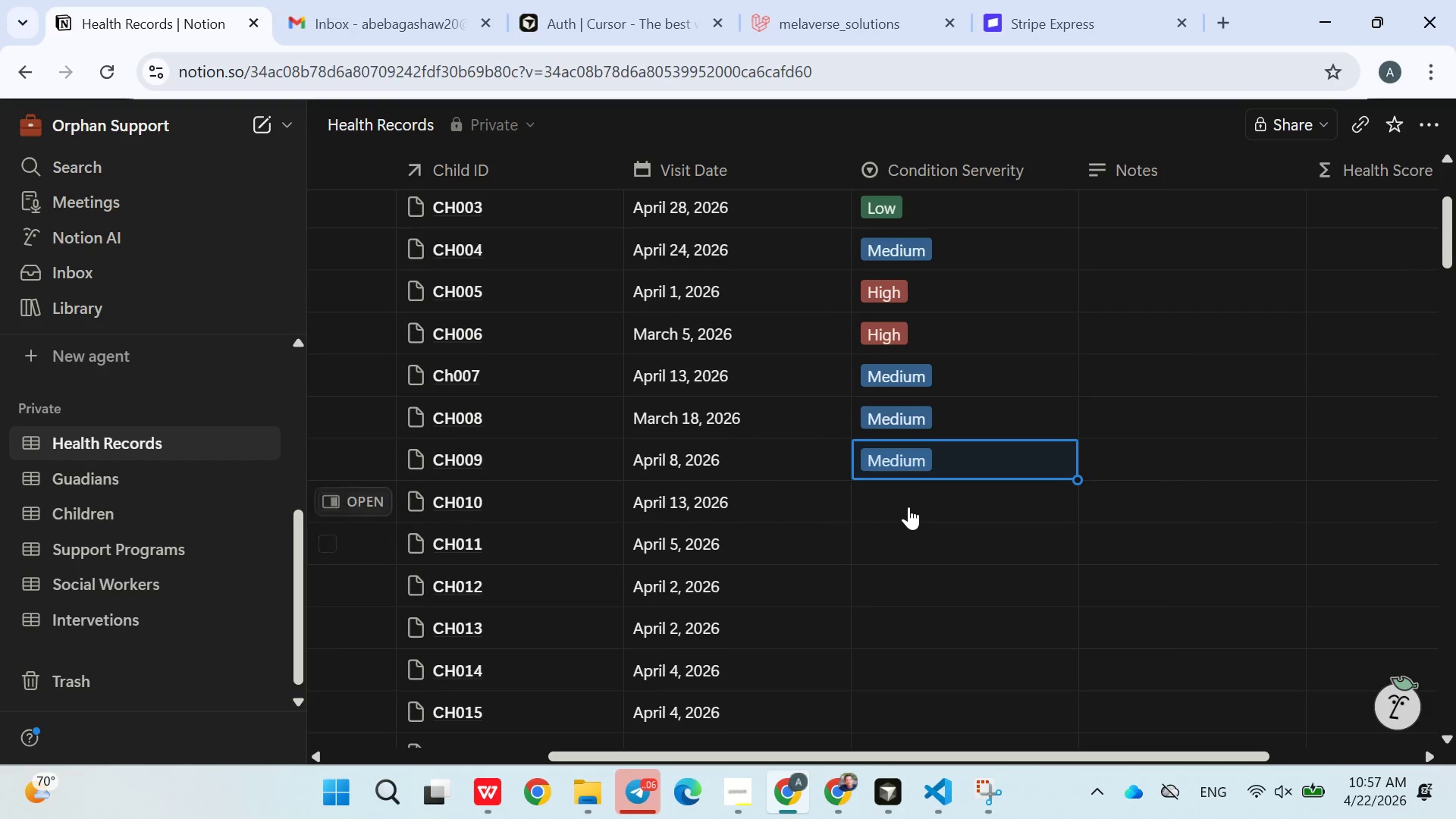 
left_click([908, 507])
 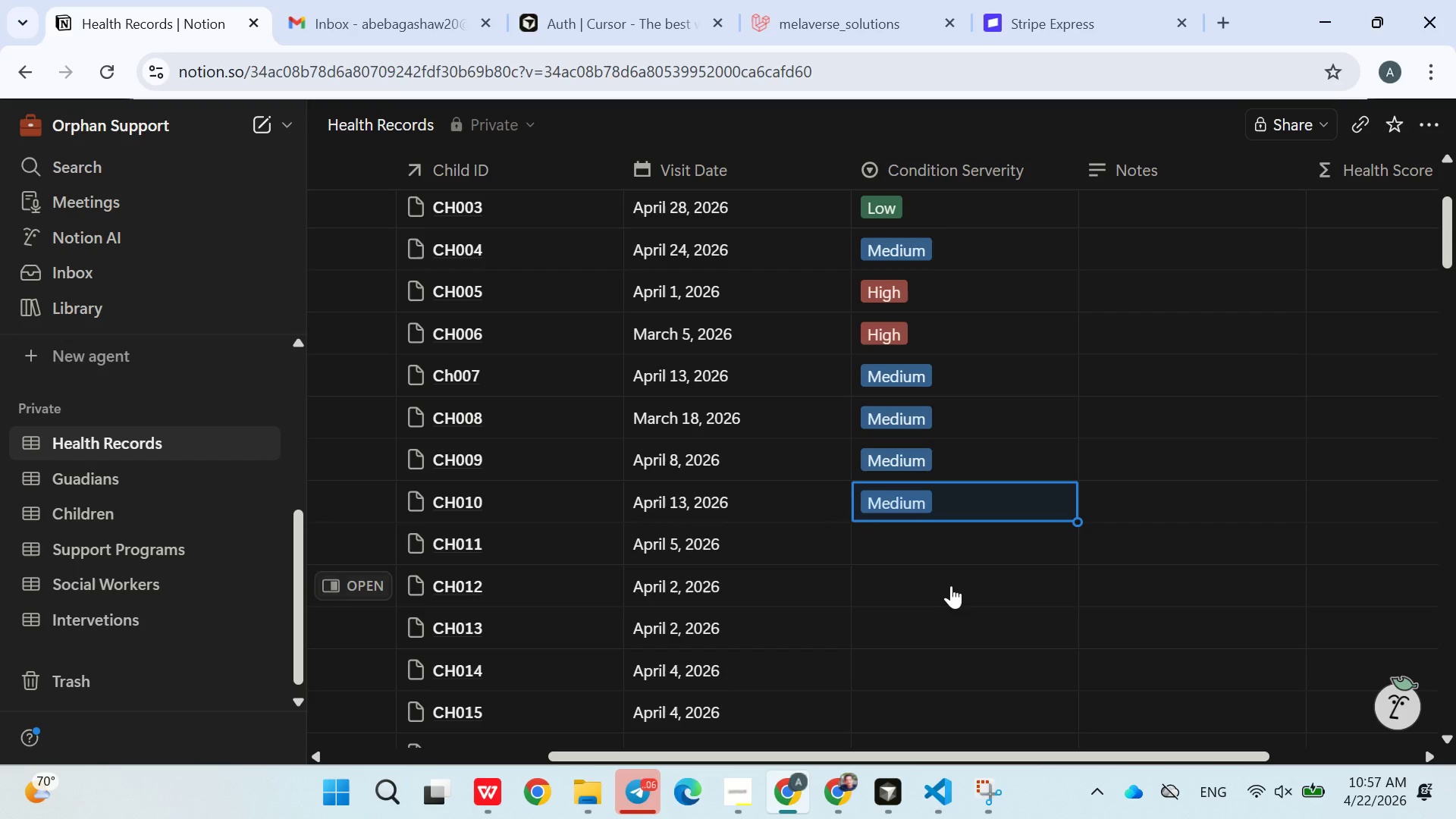 
scroll: coordinate [955, 561], scroll_direction: down, amount: 2.0
 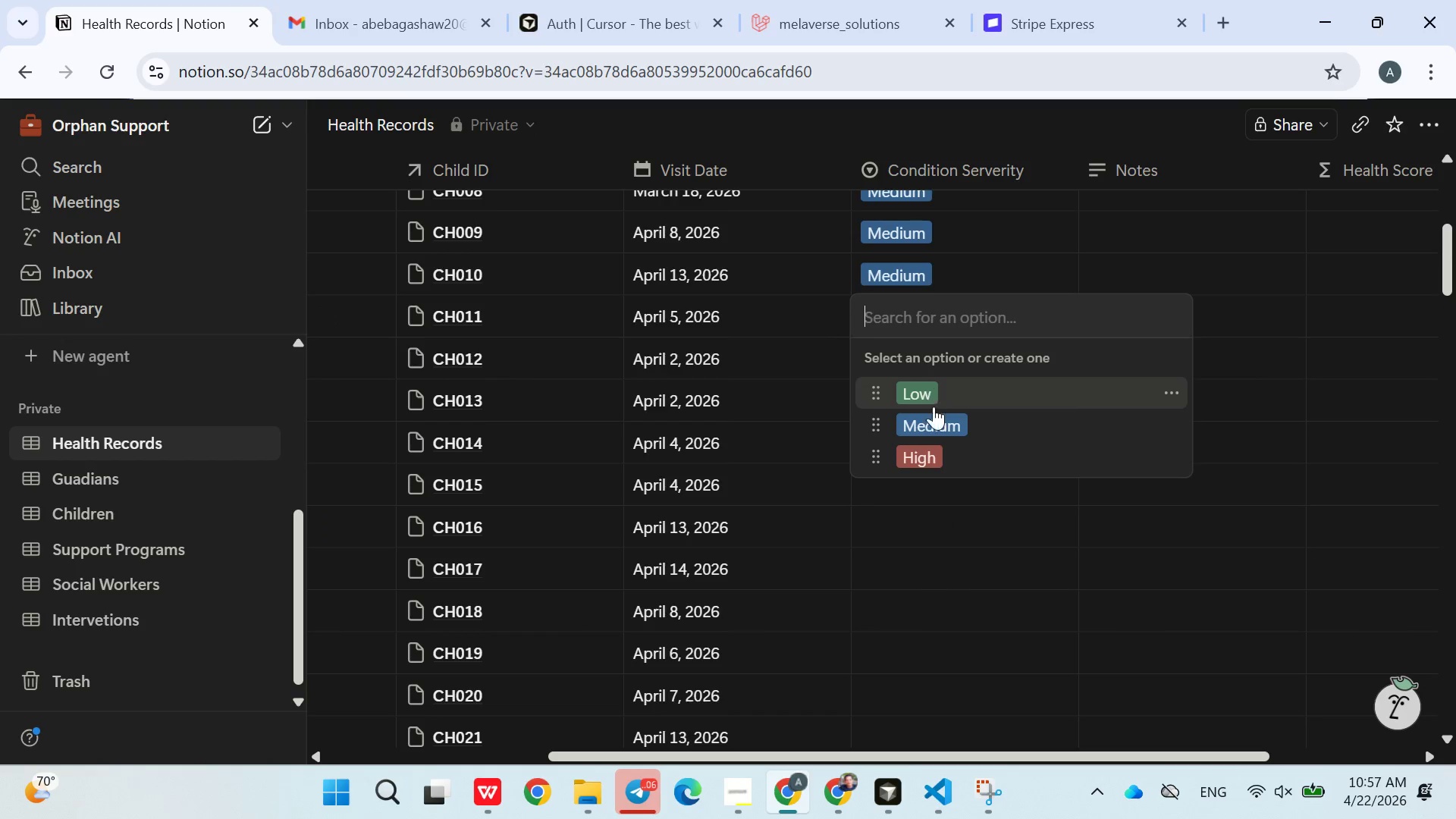 
left_click([929, 388])
 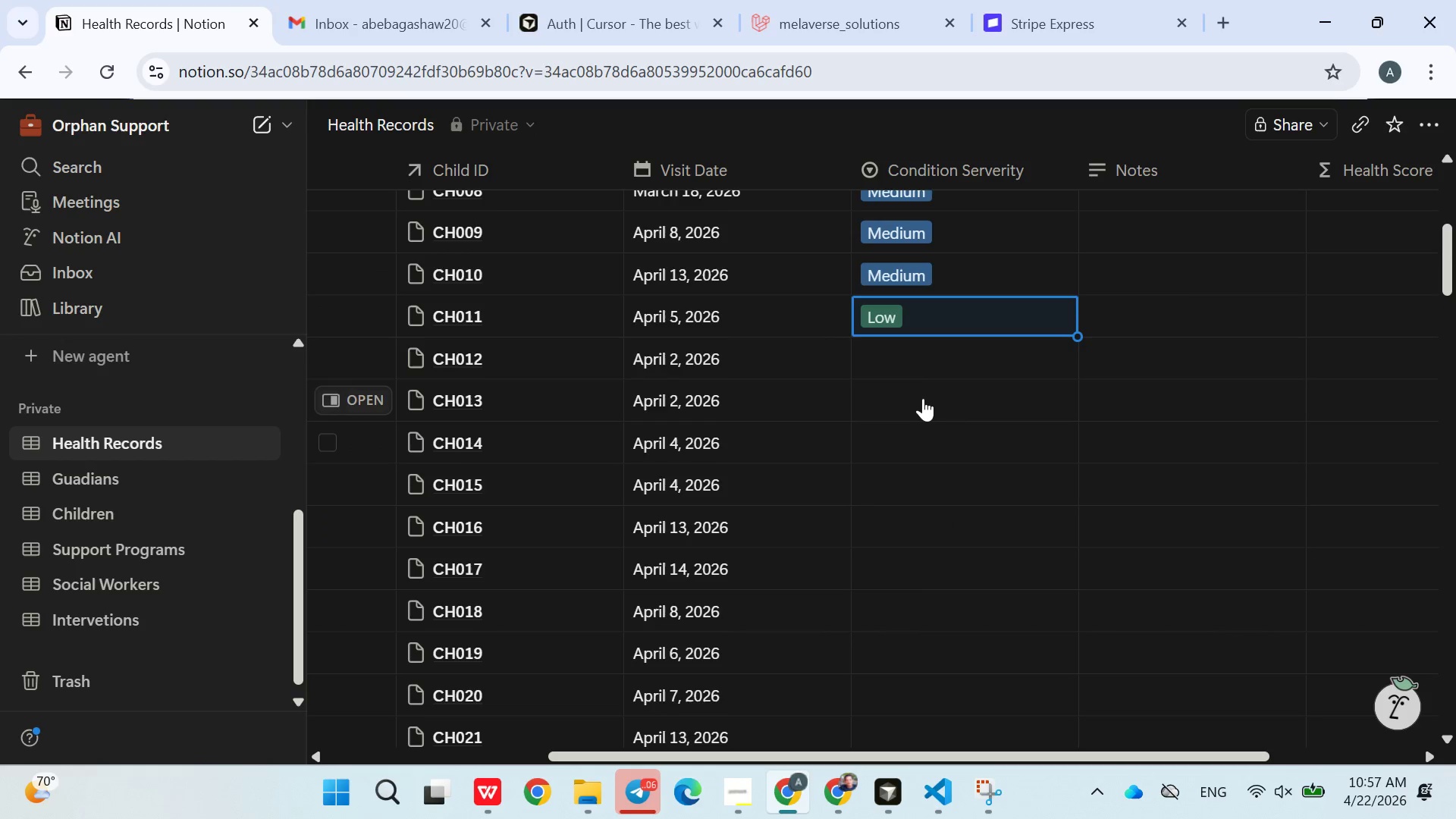 
left_click([915, 365])
 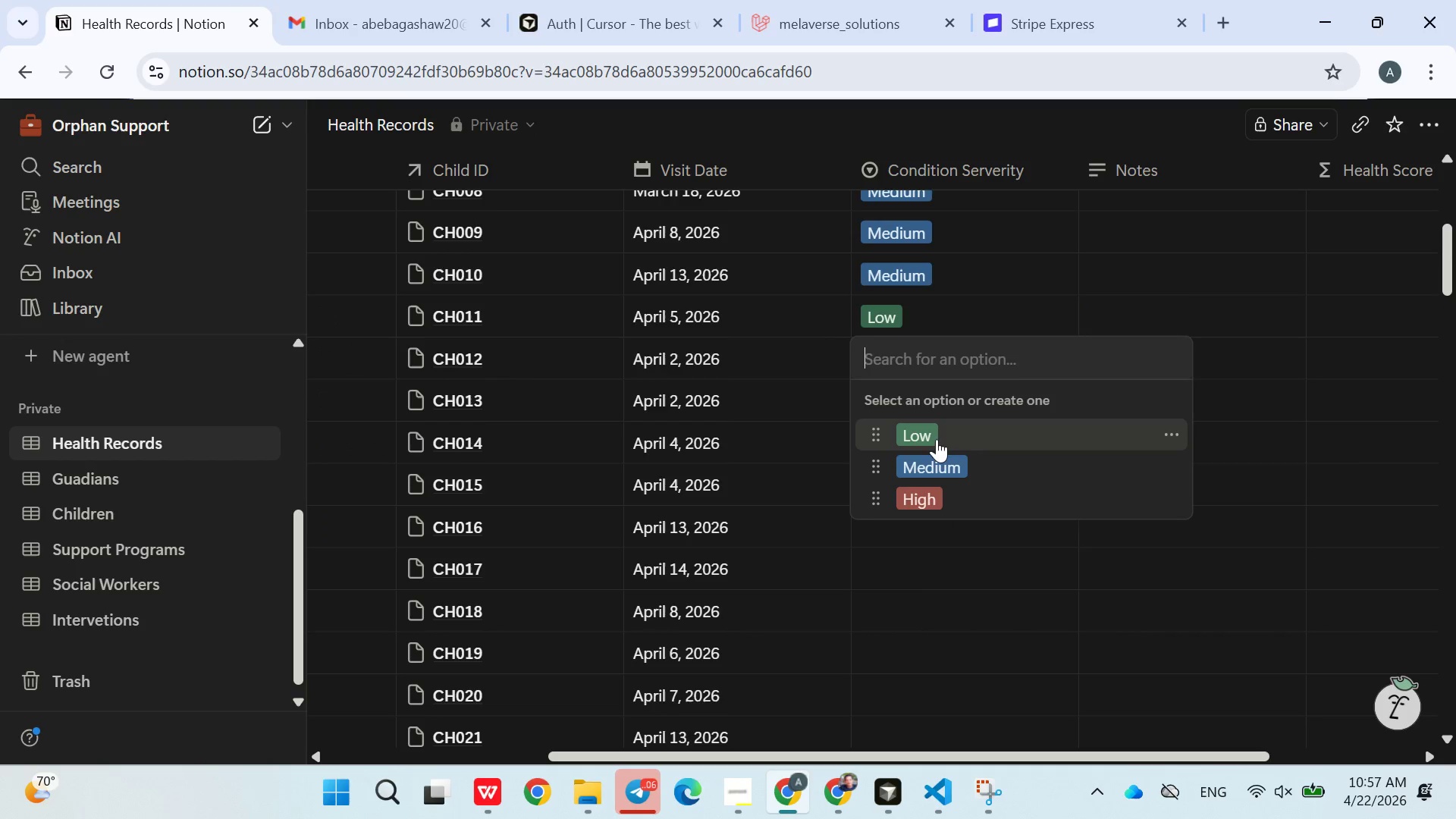 
left_click([936, 447])
 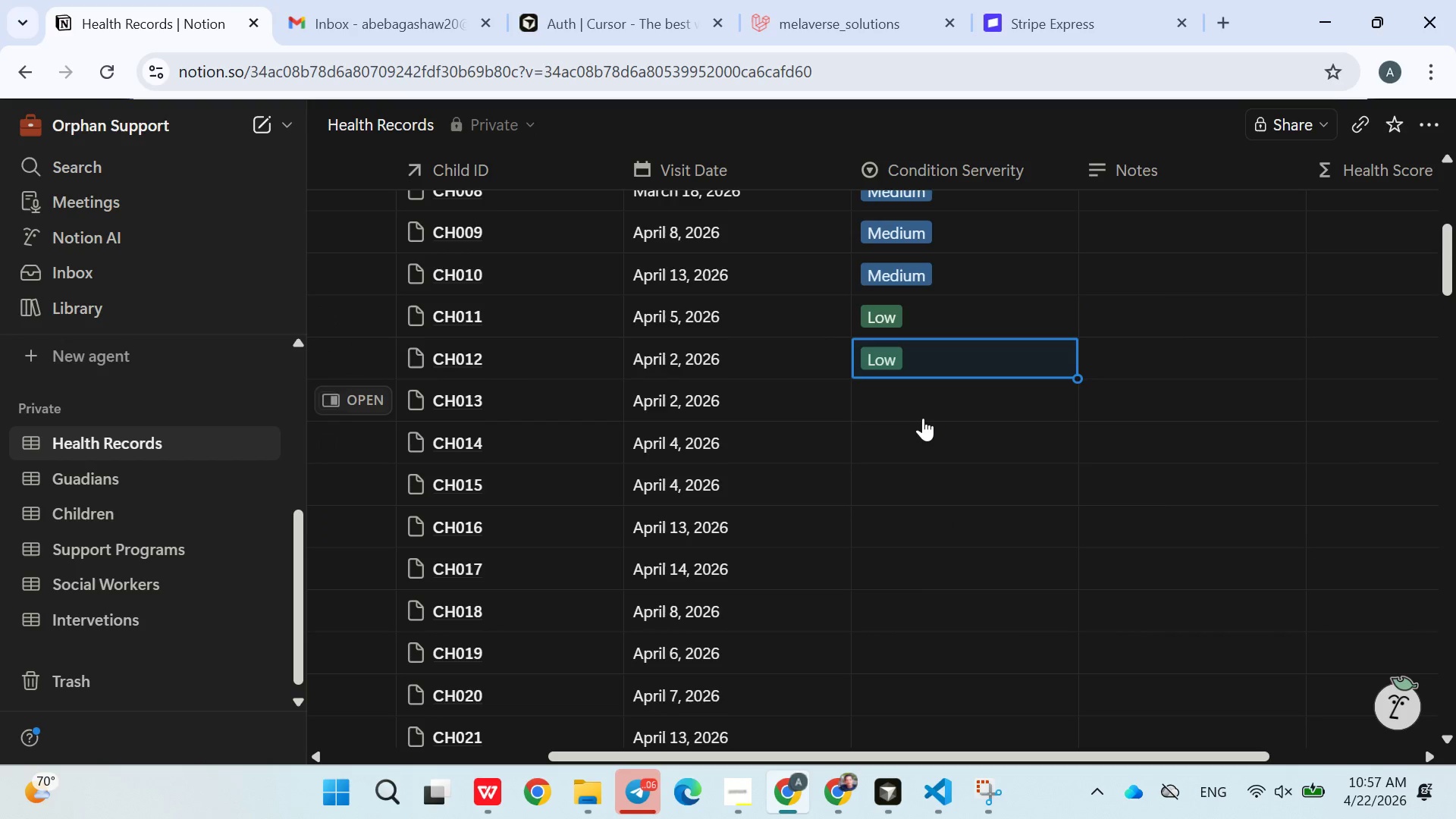 
left_click([923, 413])
 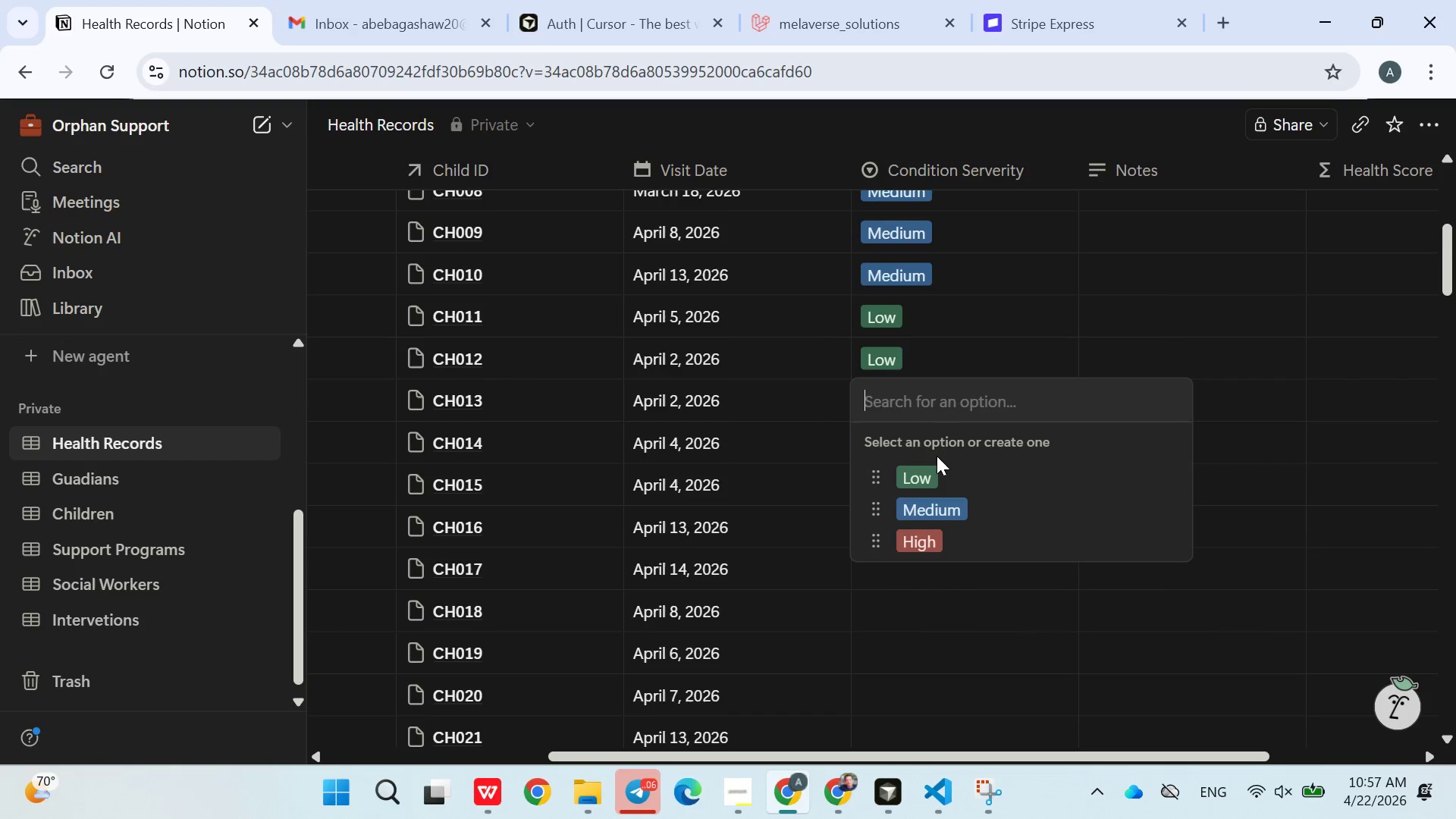 
left_click([937, 462])
 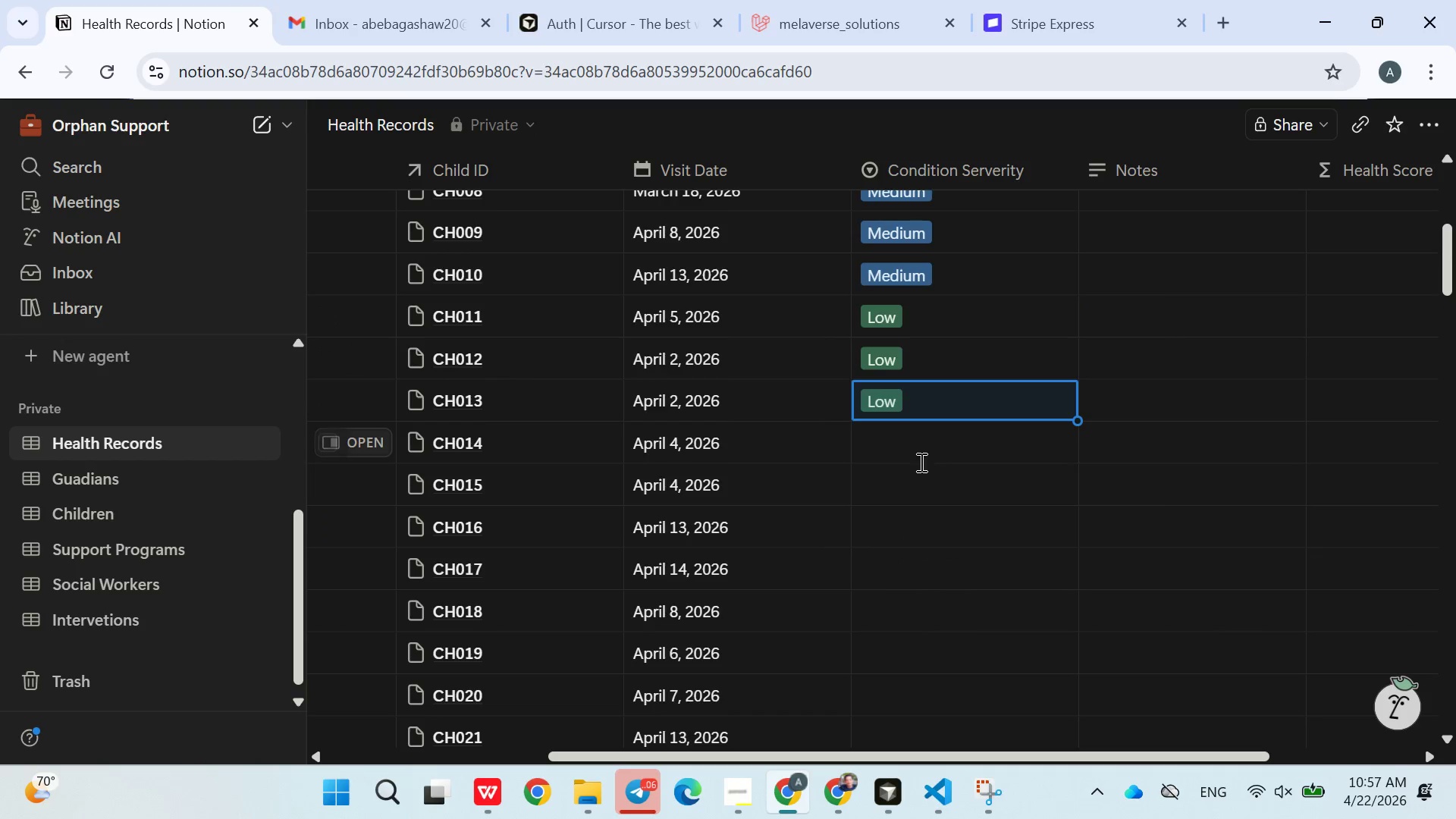 
left_click([910, 461])
 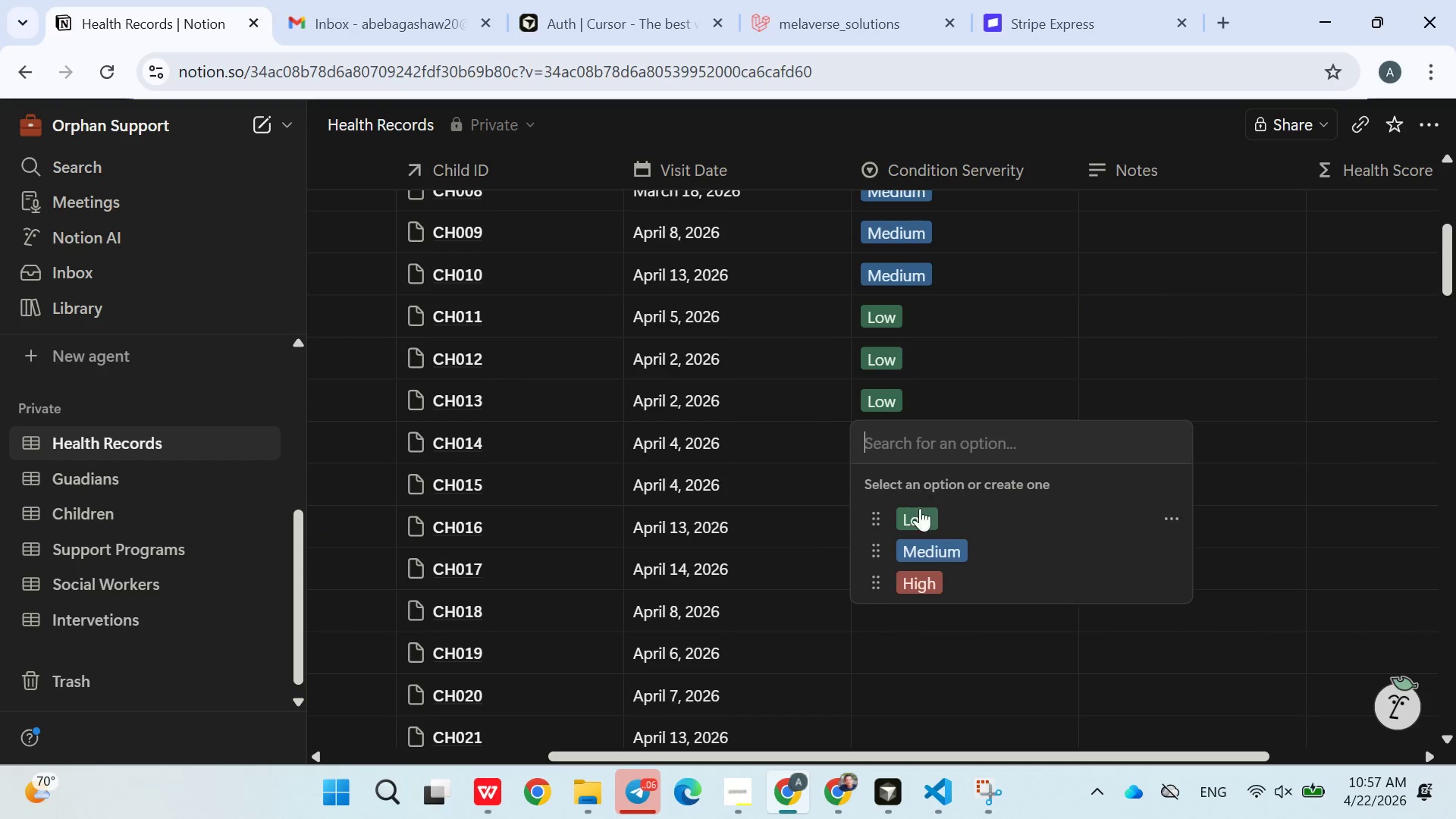 
left_click([920, 516])
 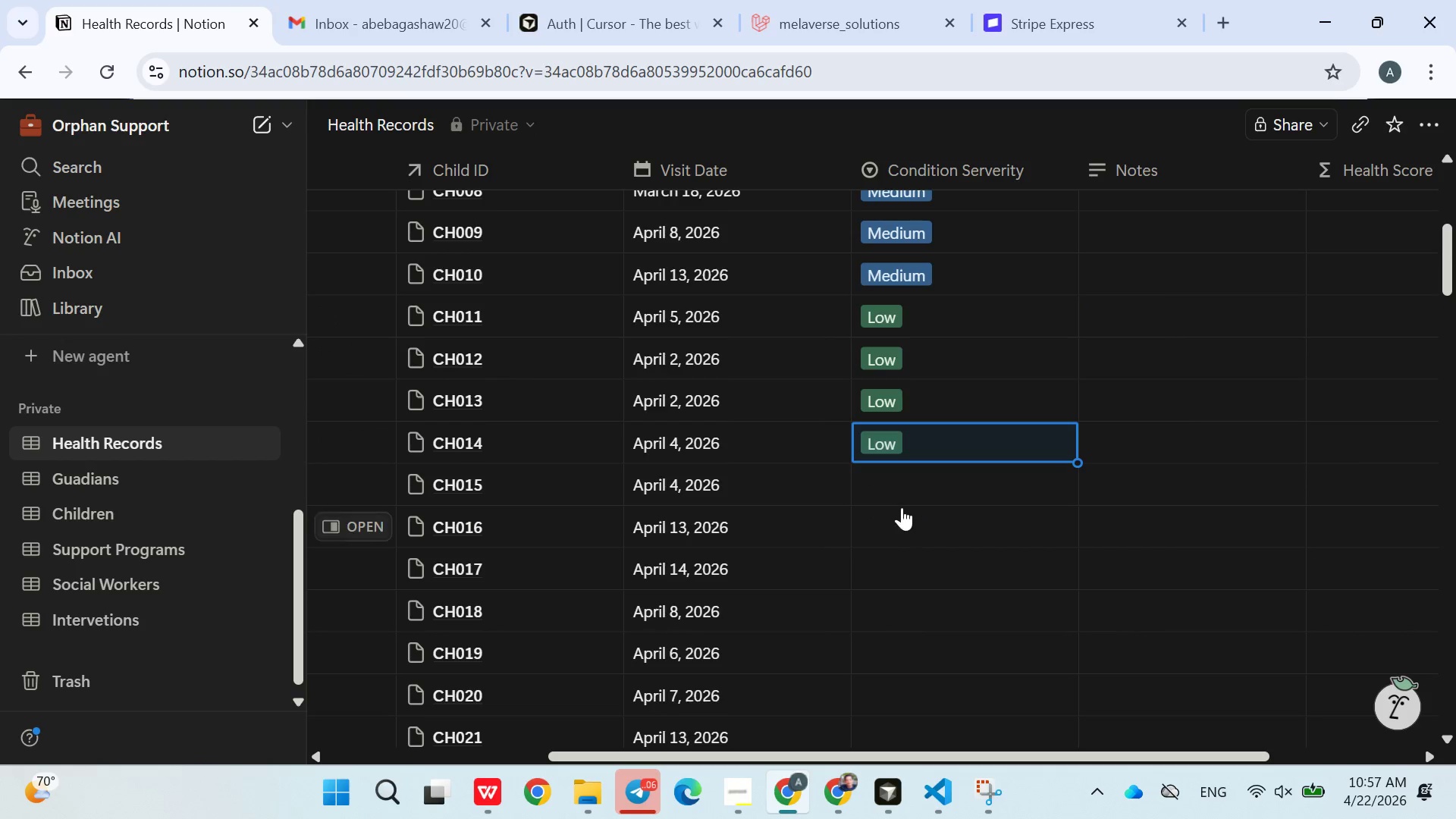 
left_click([900, 506])
 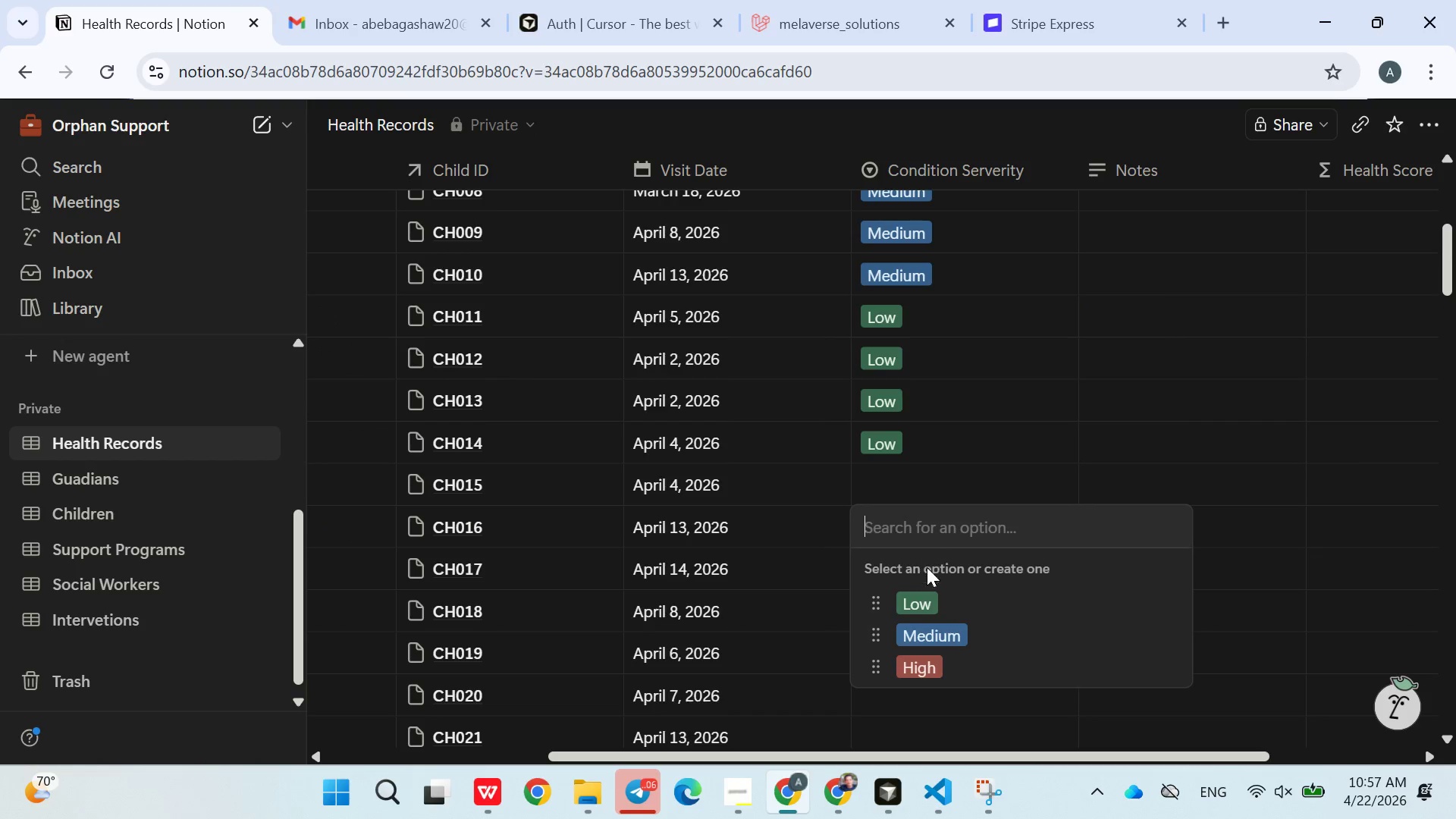 
left_click([927, 586])
 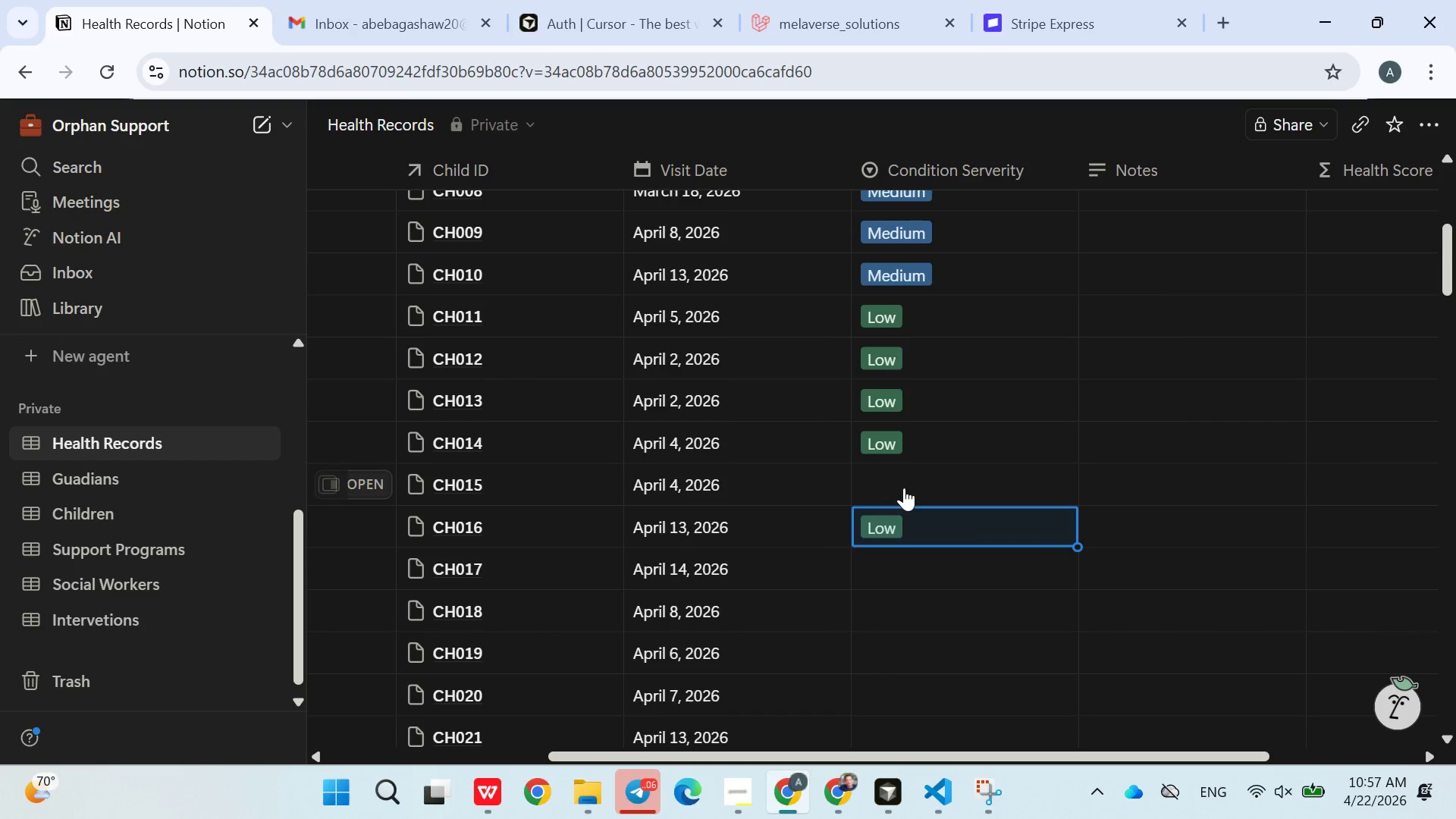 
left_click([904, 488])
 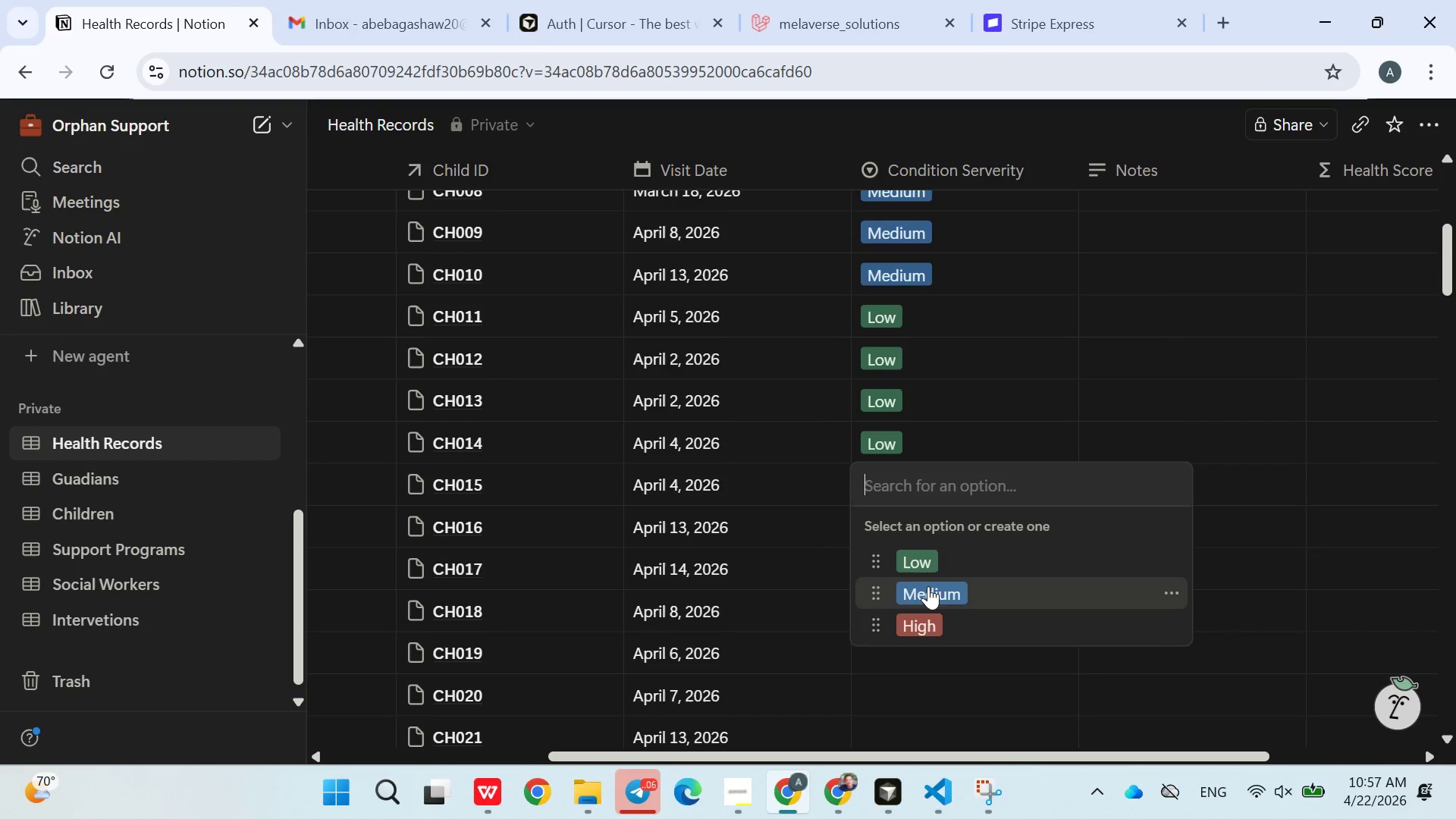 
left_click([928, 588])
 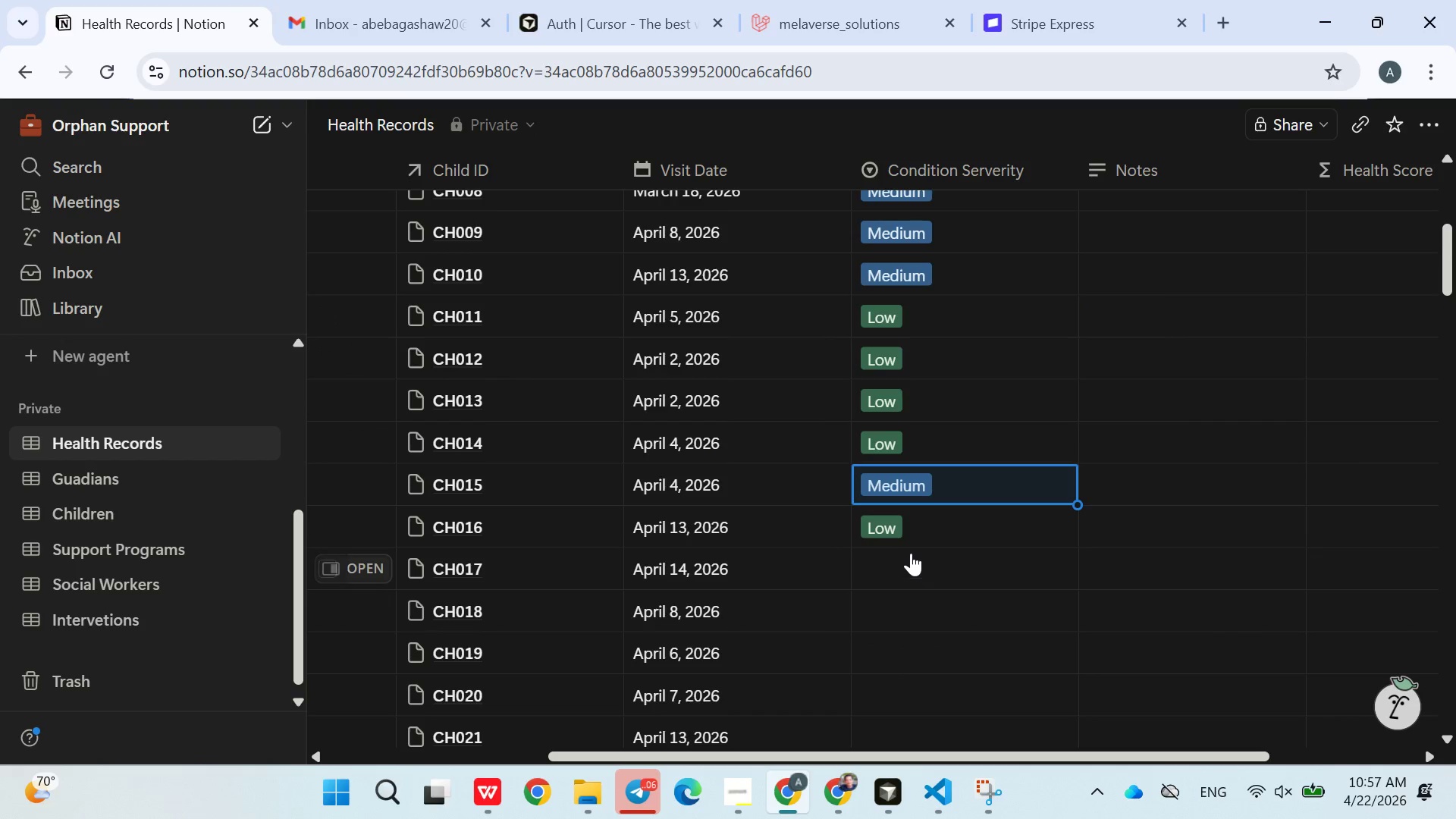 
left_click([910, 552])
 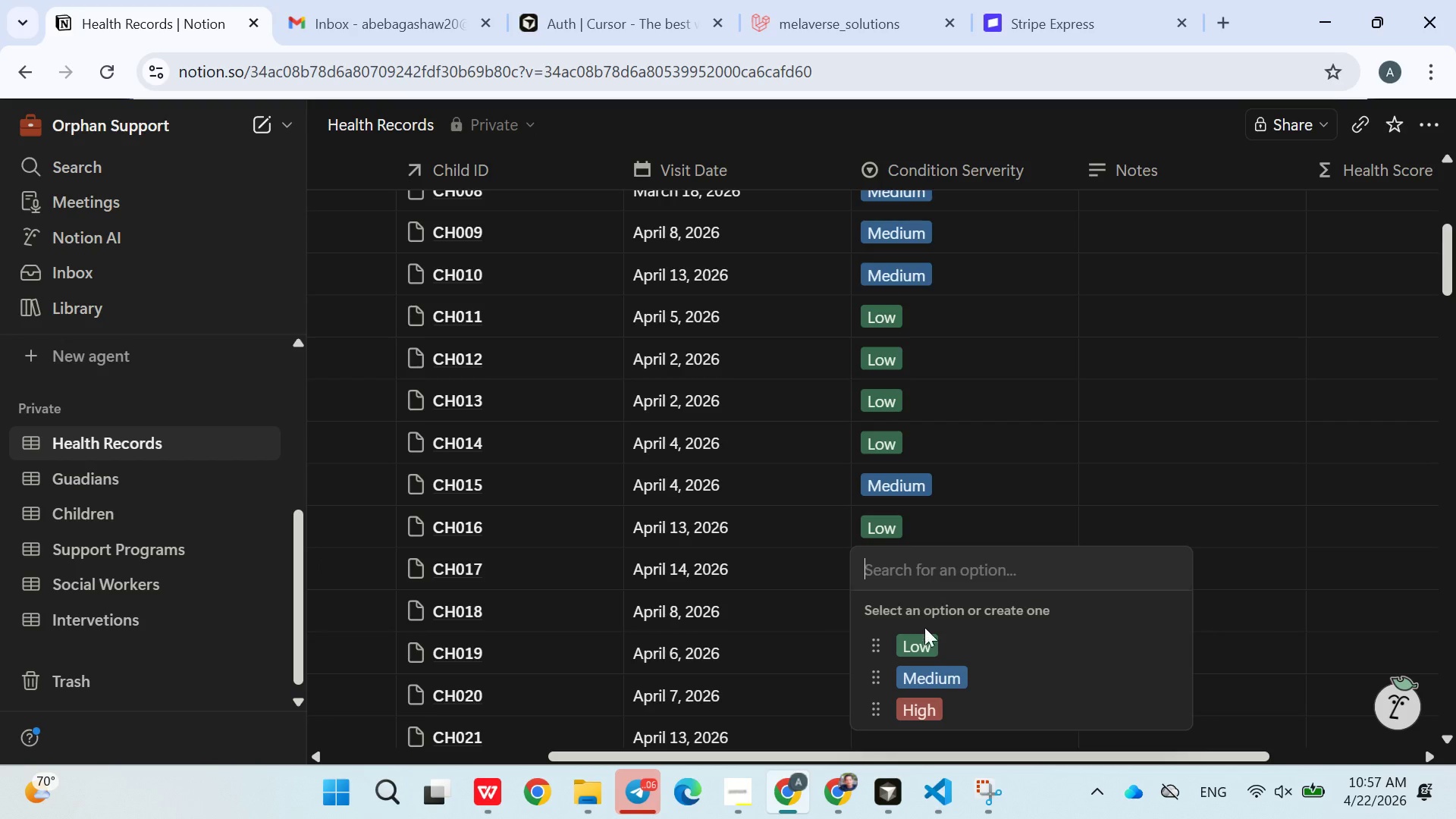 
left_click([924, 645])
 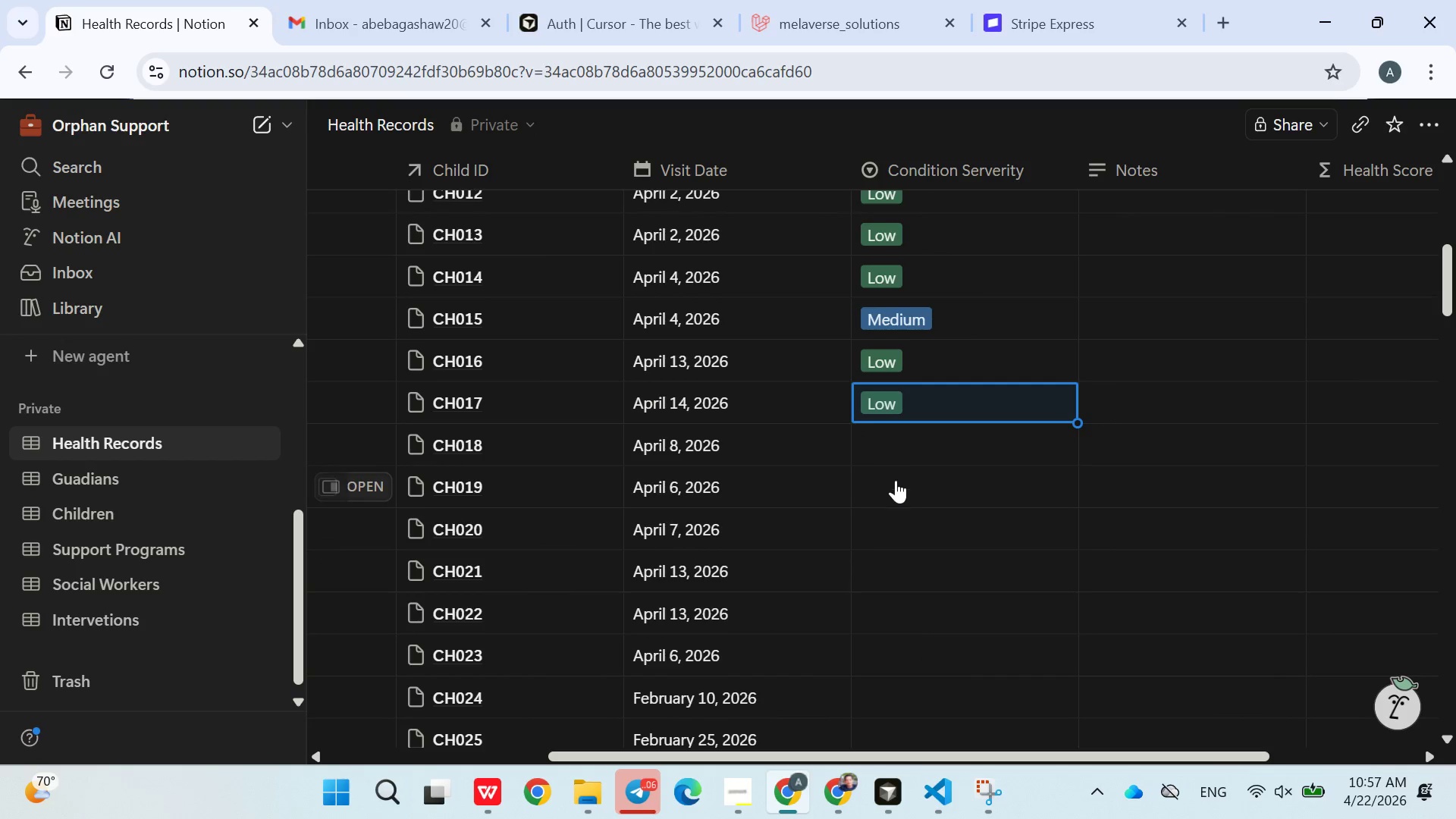 
left_click([899, 445])
 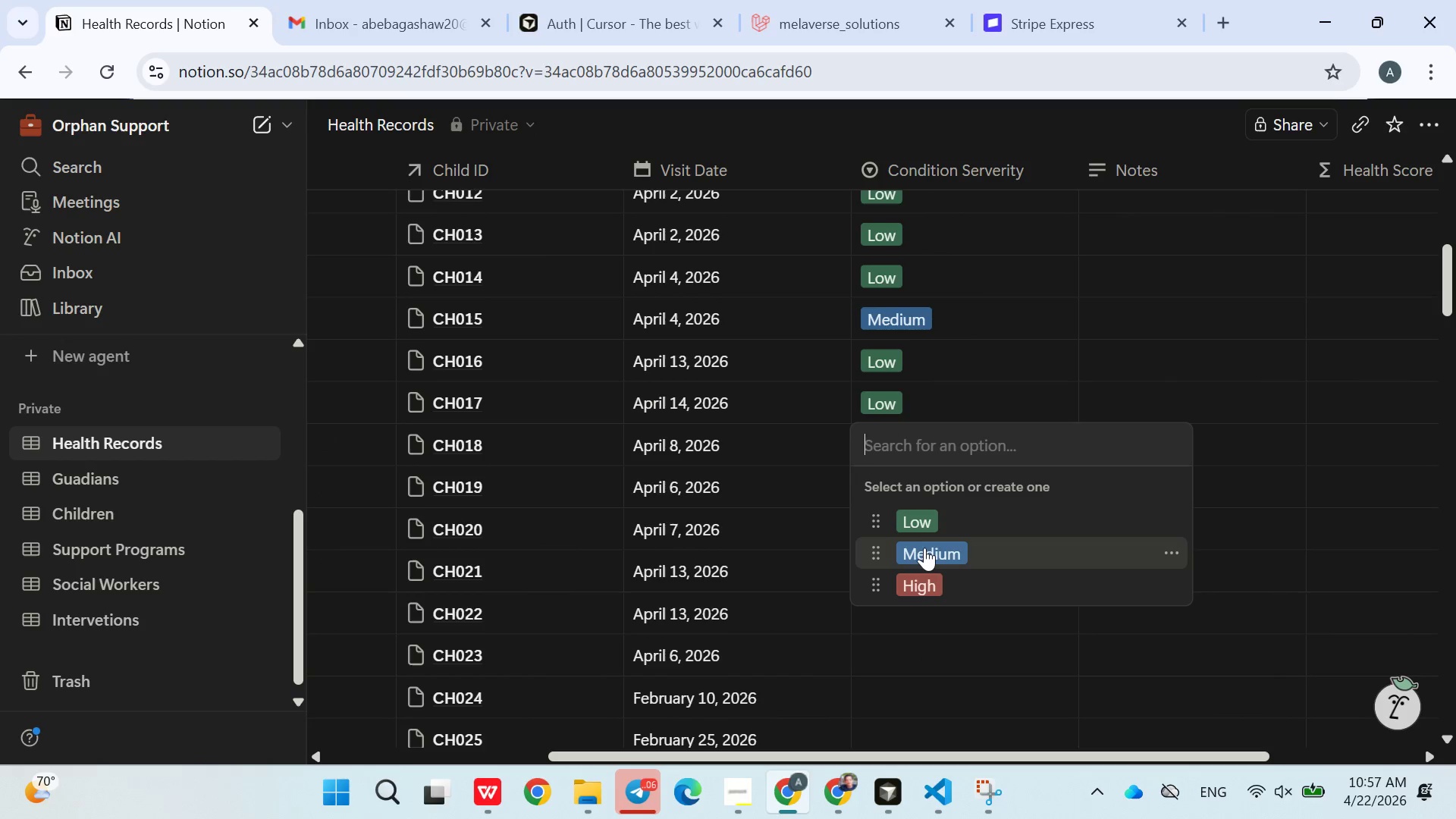 
left_click([924, 550])
 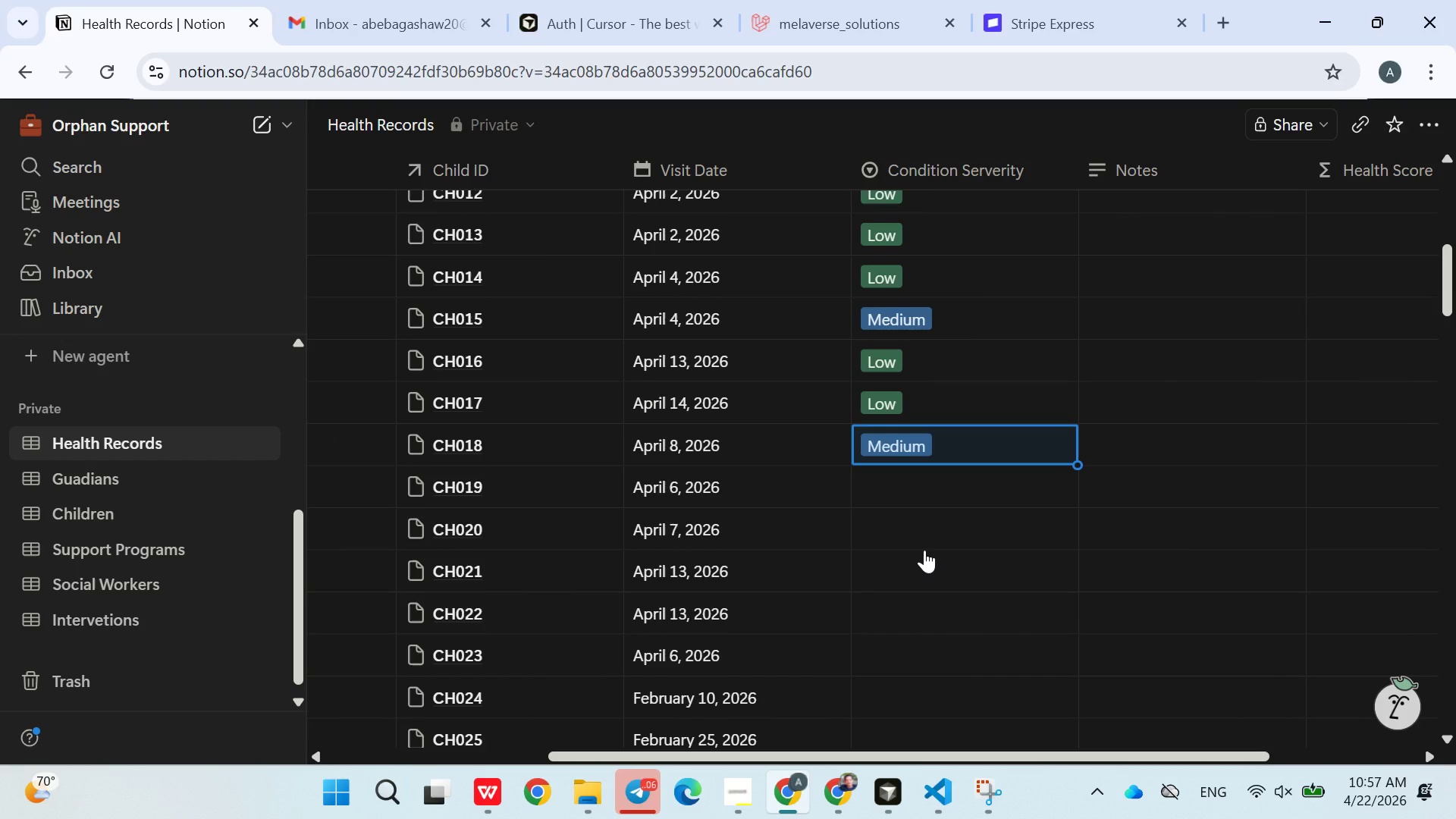 
wait(8.97)
 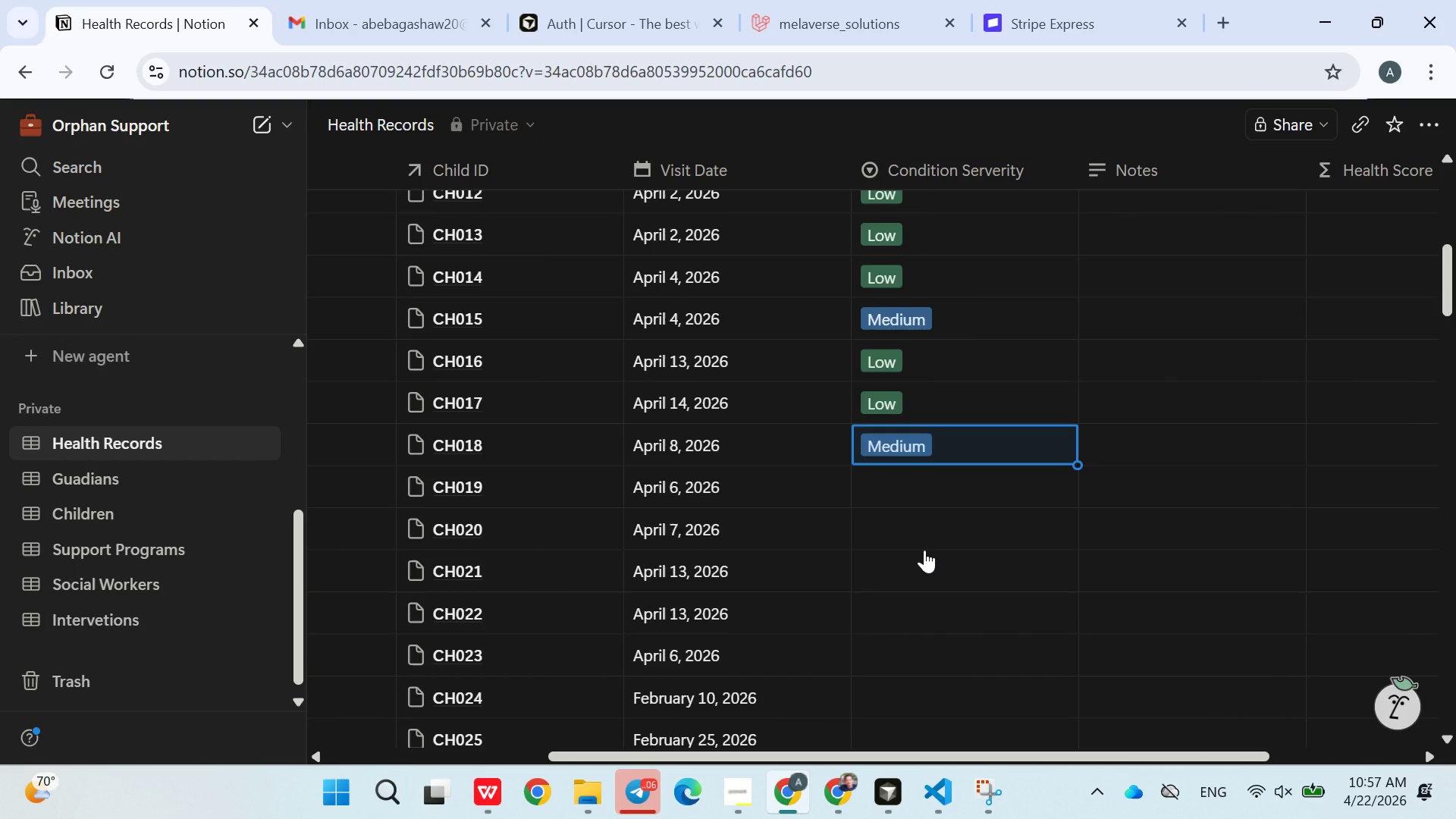 
left_click([932, 495])
 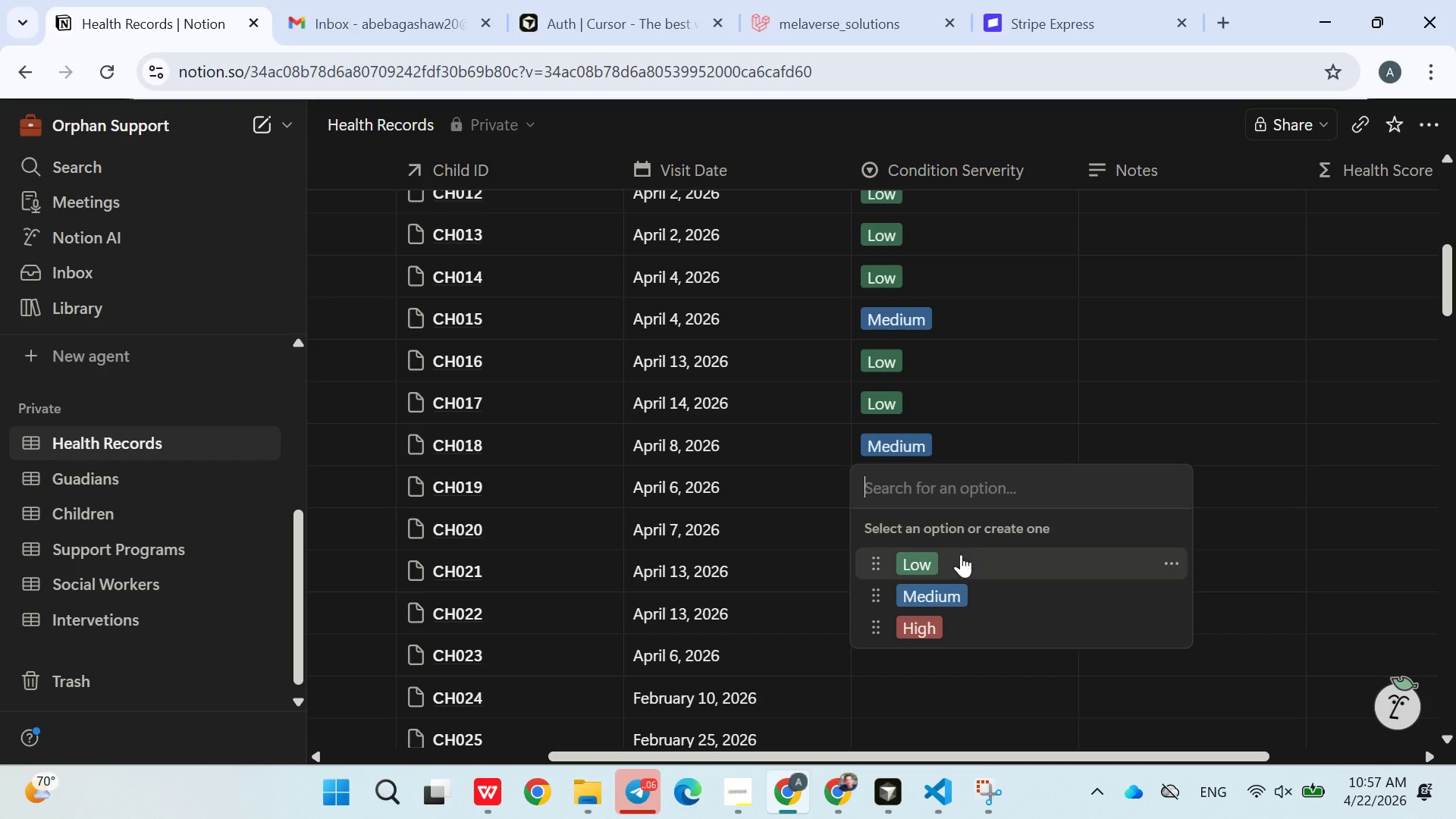 
left_click([950, 554])
 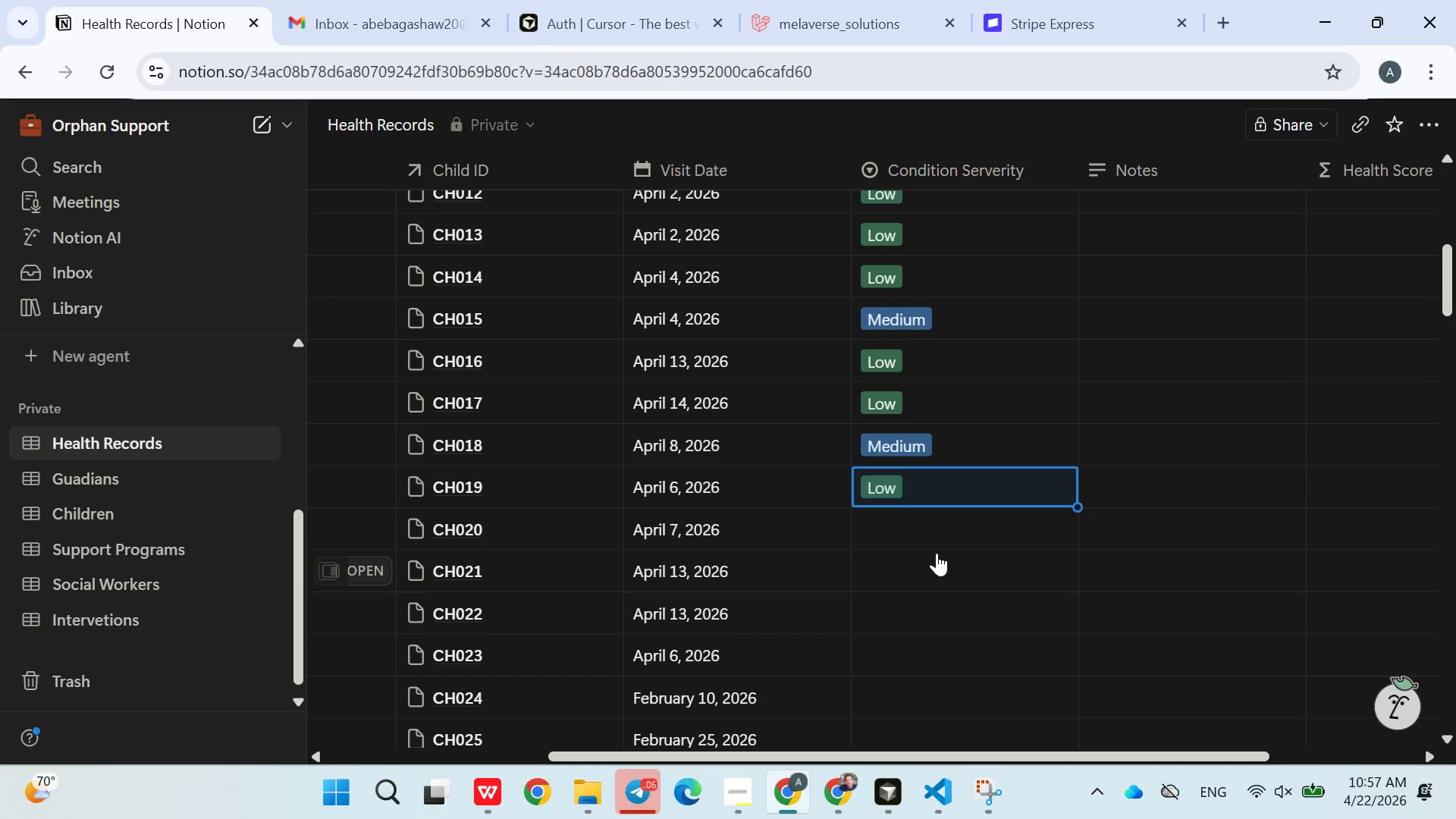 
wait(5.42)
 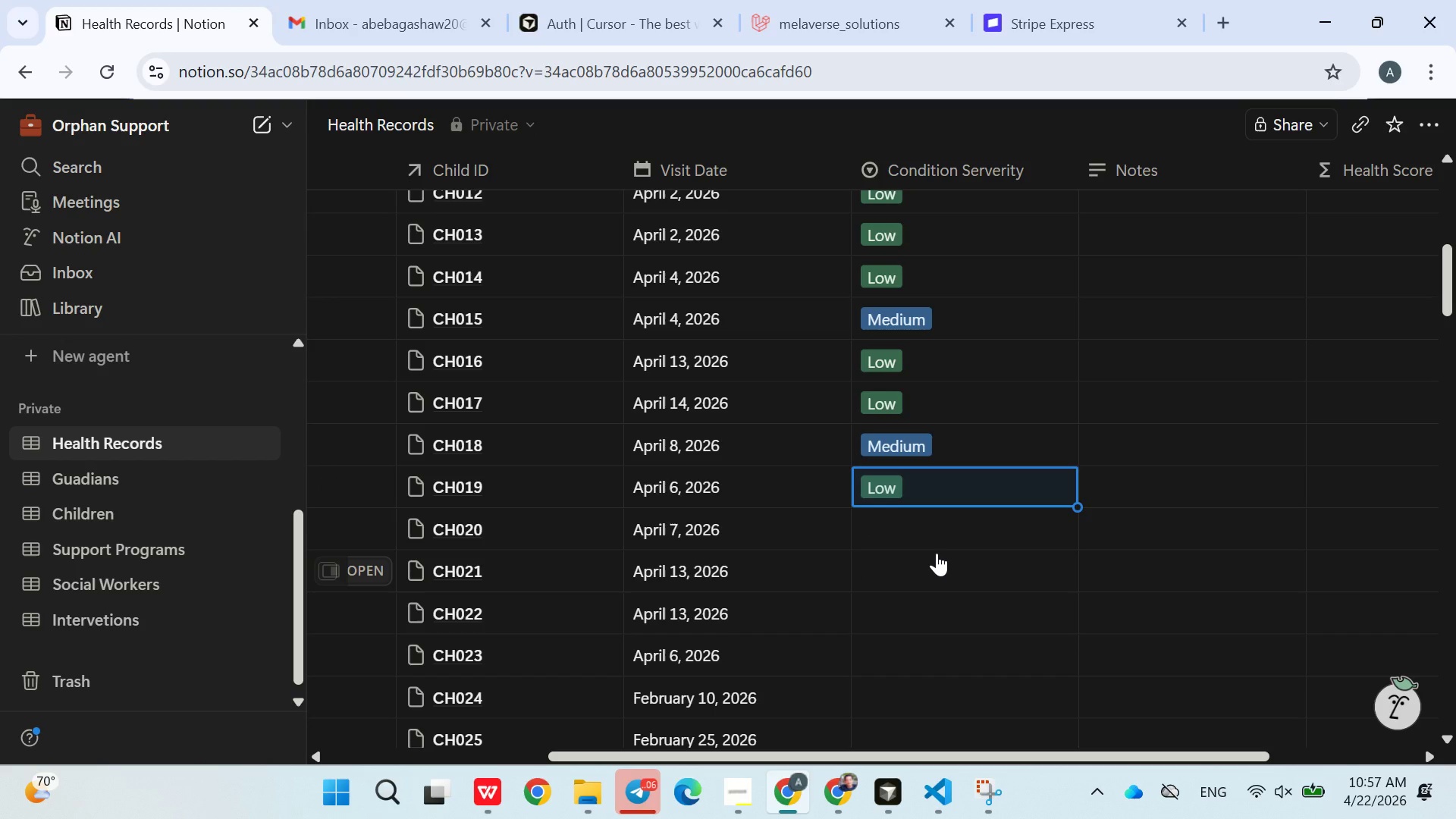 
left_click([904, 526])
 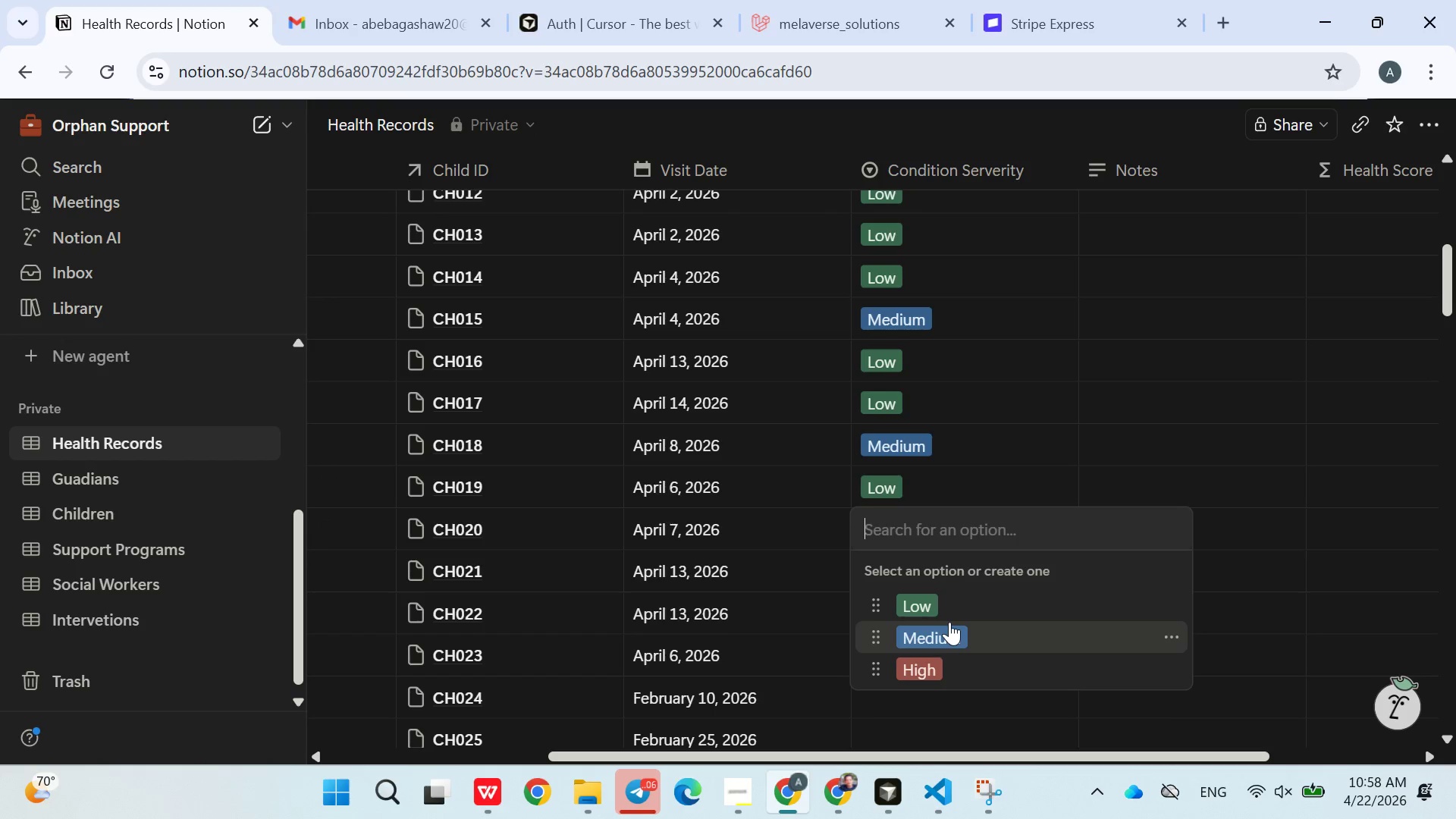 
left_click([943, 632])
 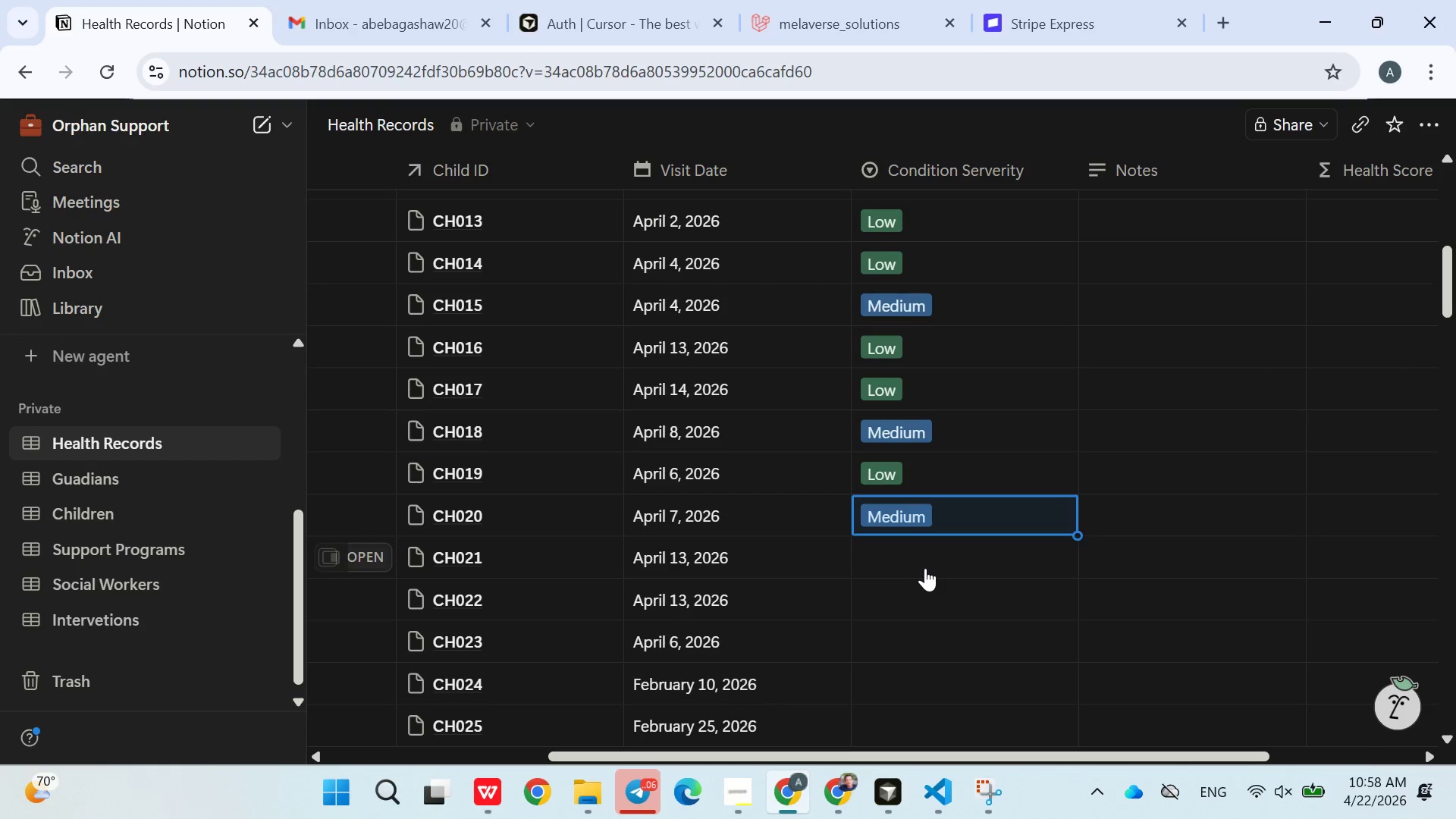 
left_click([925, 568])
 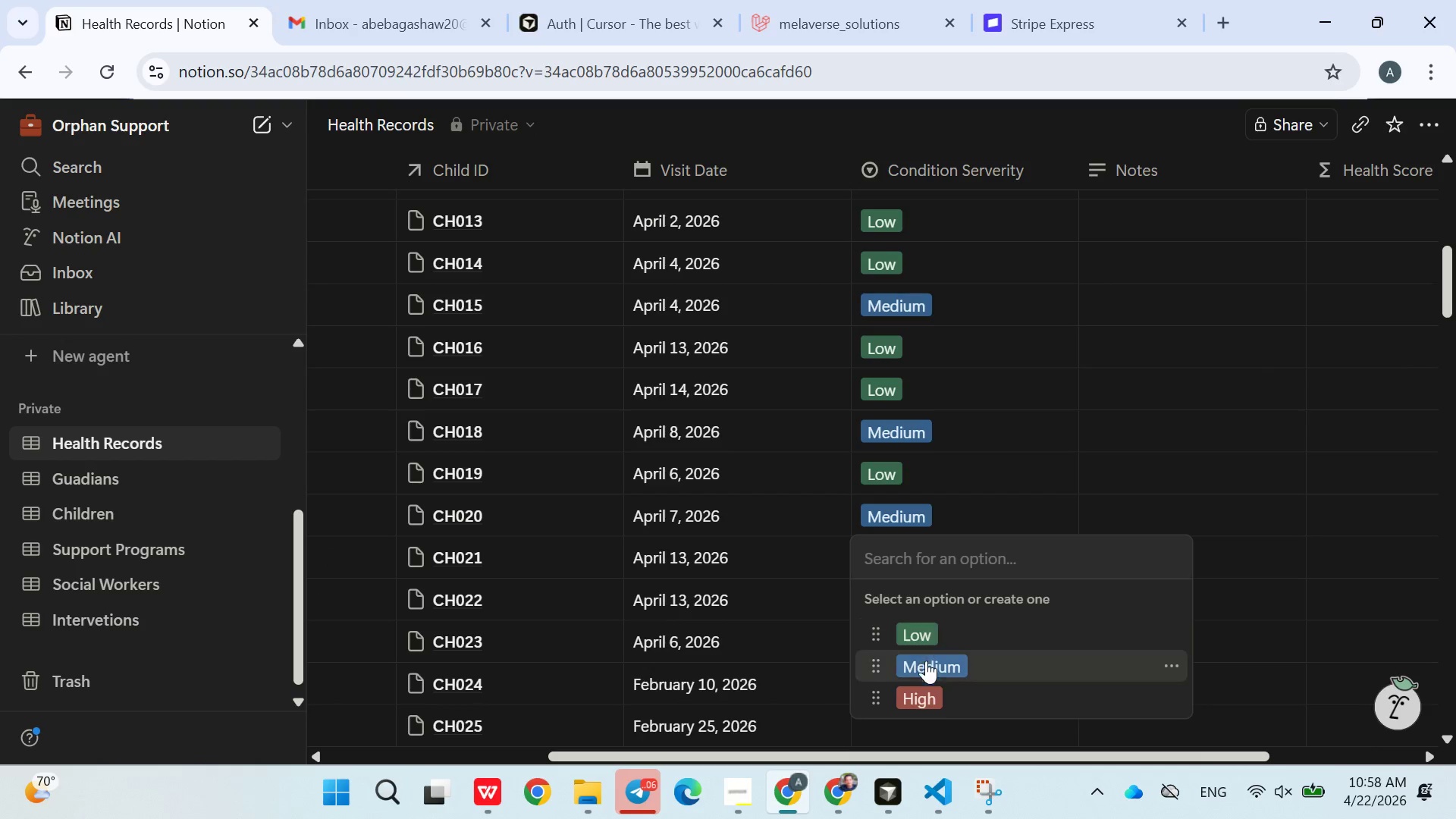 
left_click([927, 692])
 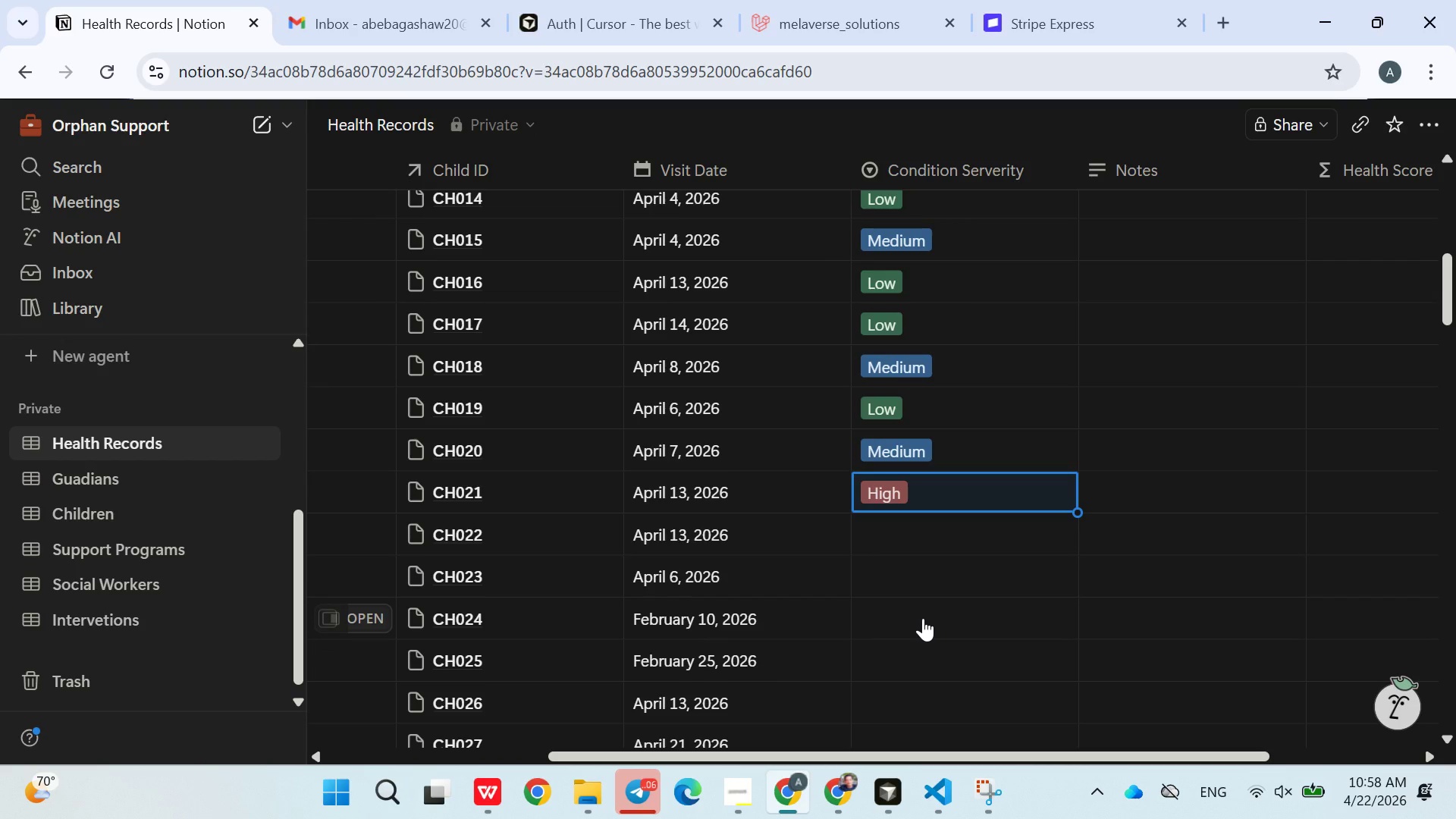 
wait(10.02)
 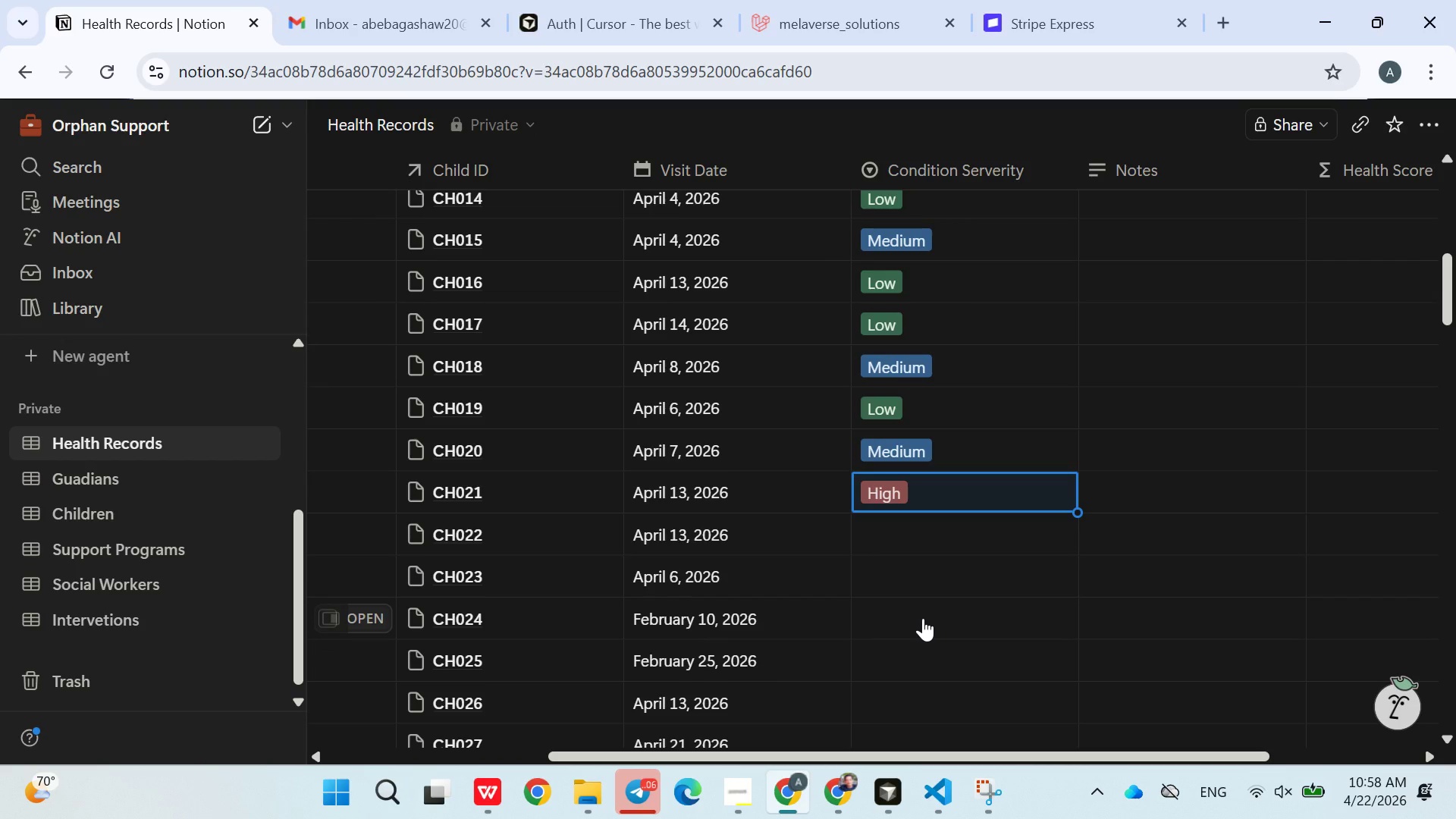 
left_click([902, 540])
 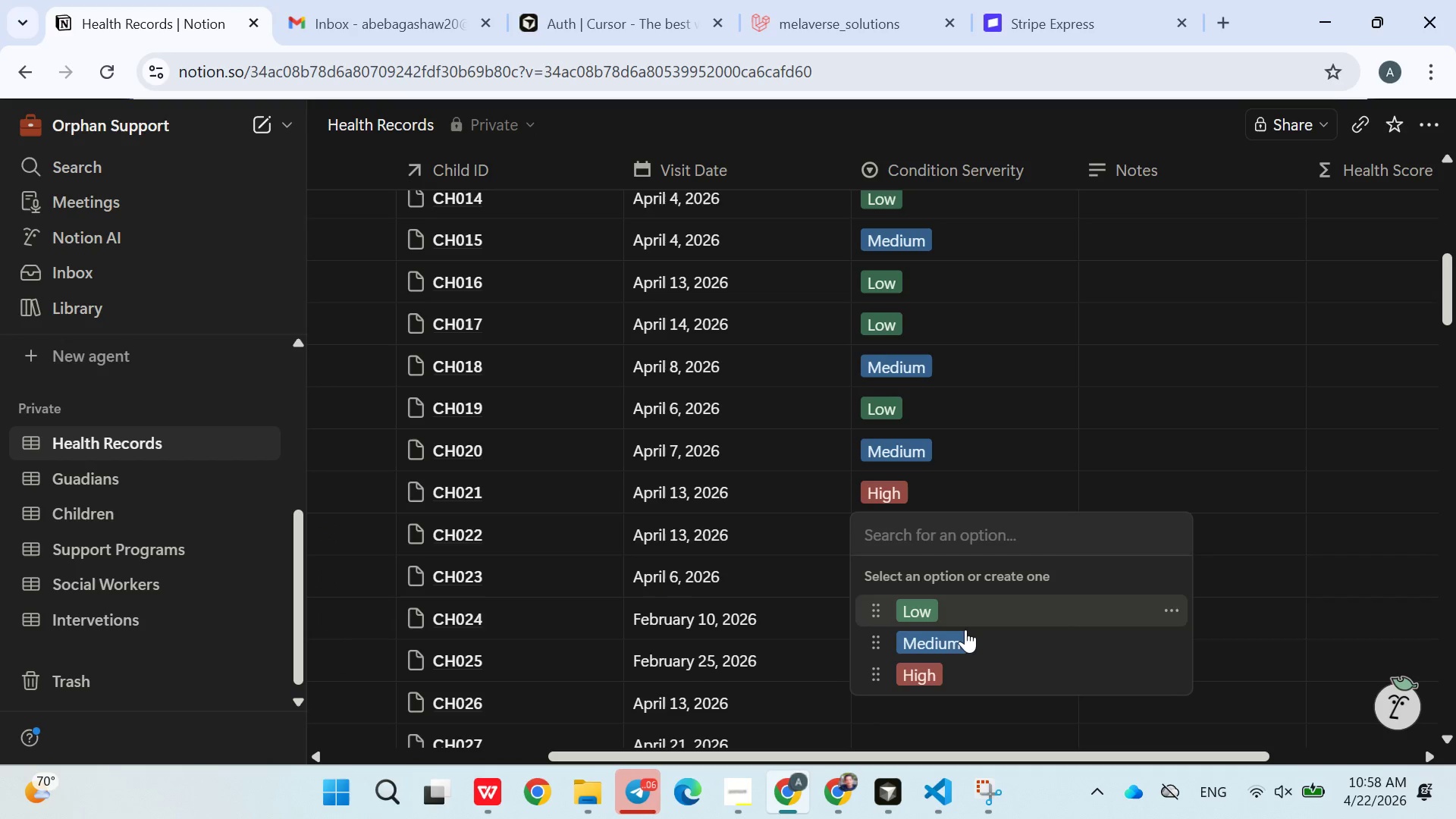 
left_click([962, 641])
 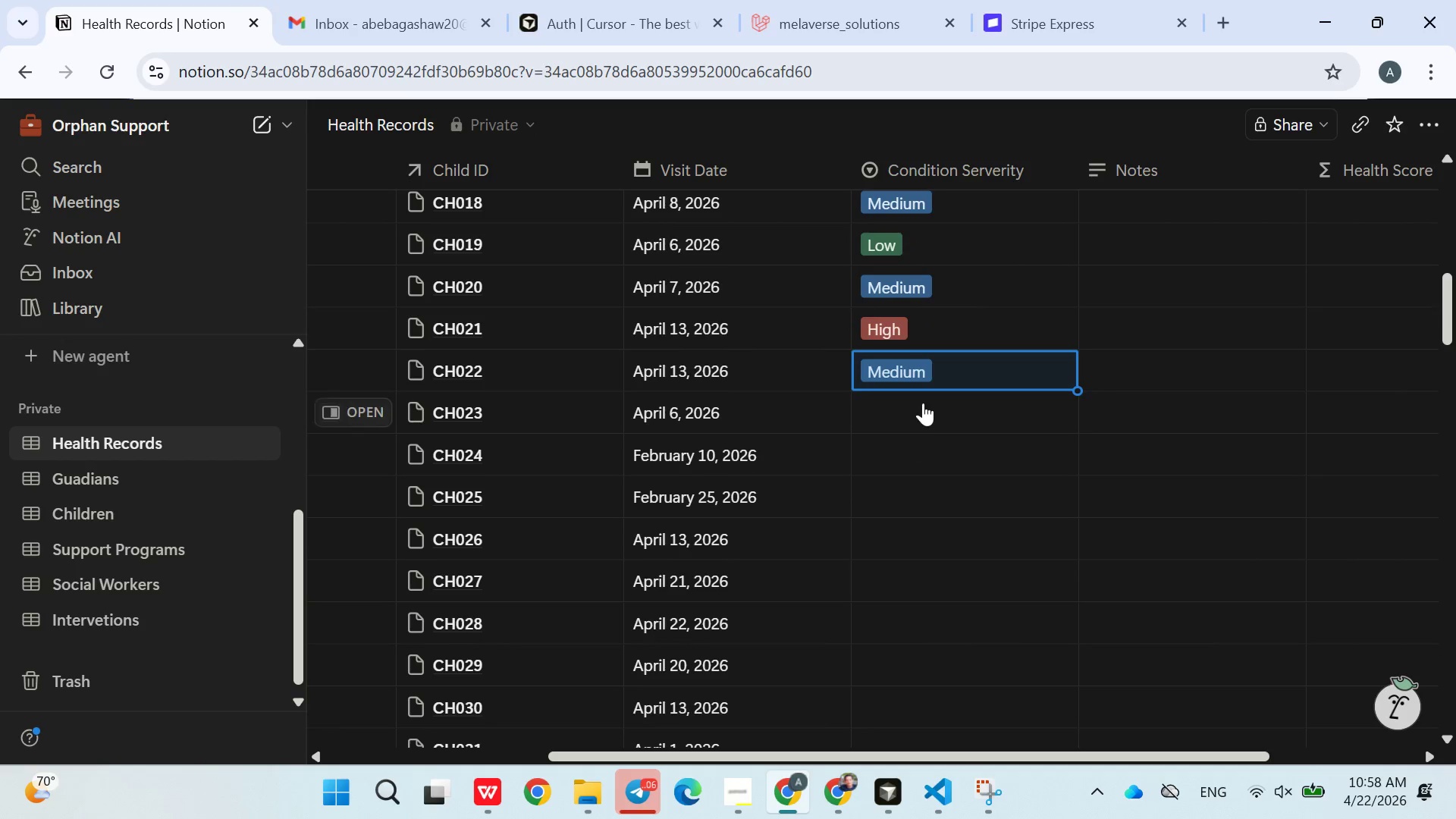 
left_click([909, 416])
 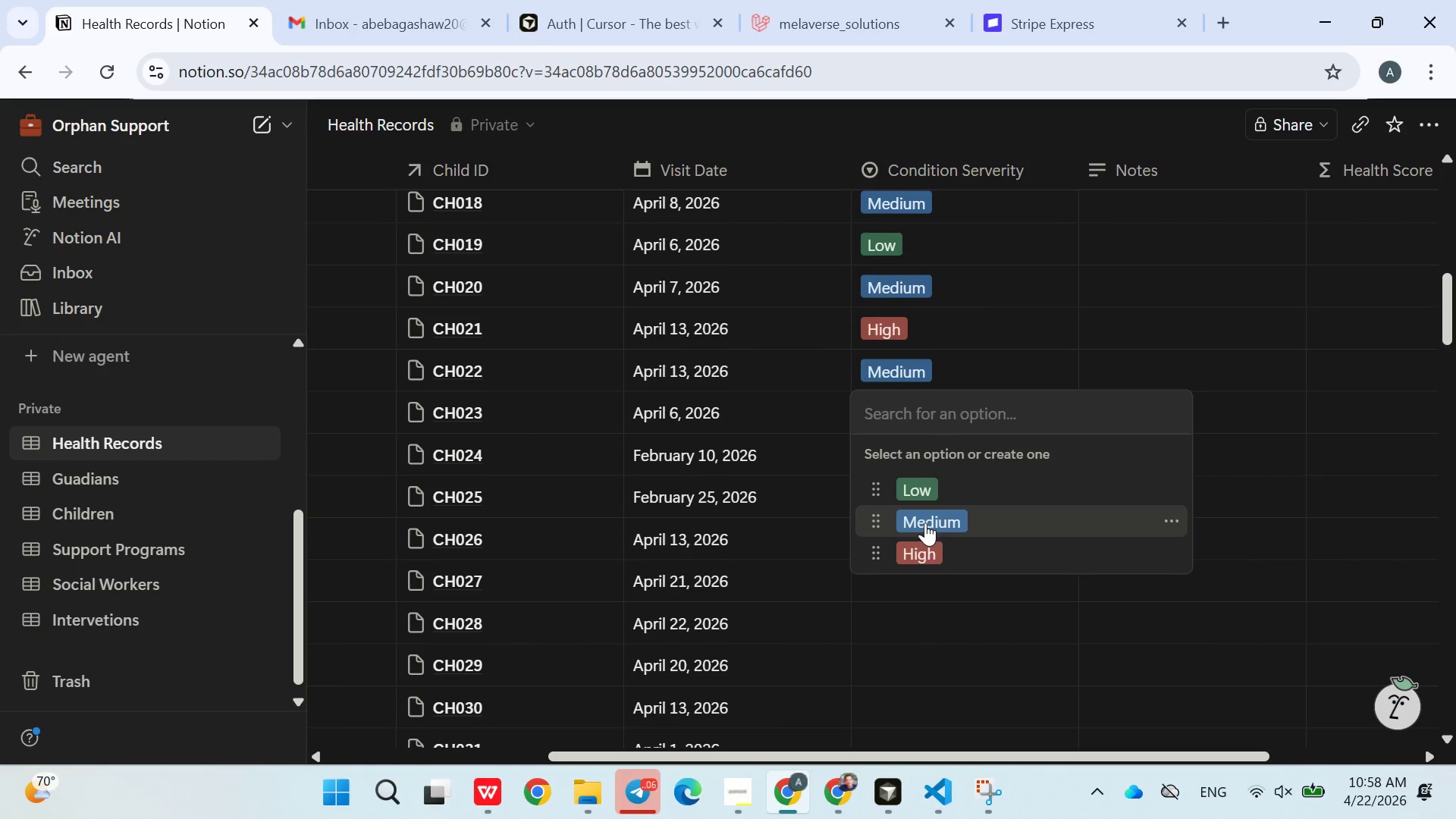 
left_click([925, 536])
 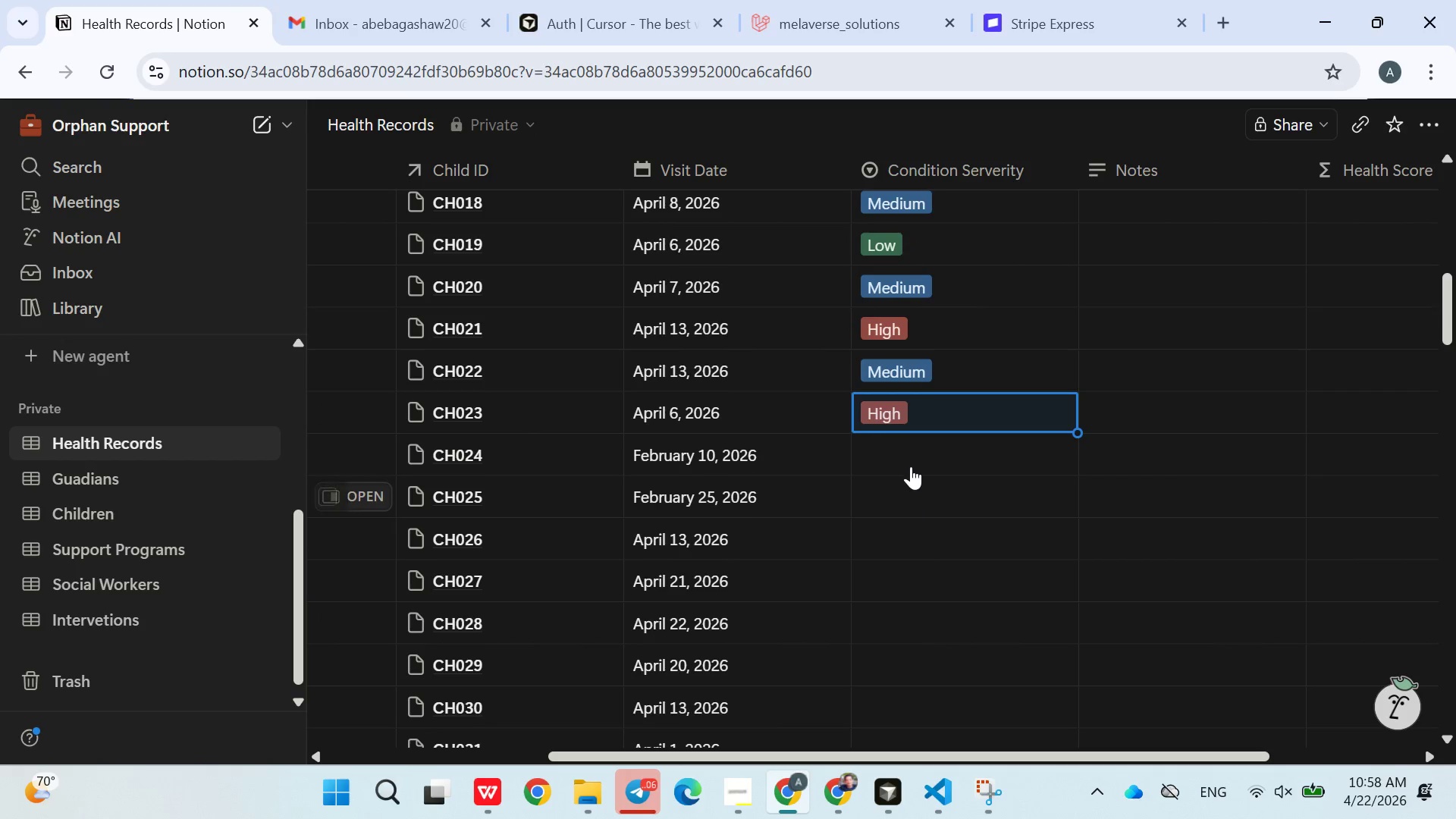 
left_click([908, 461])
 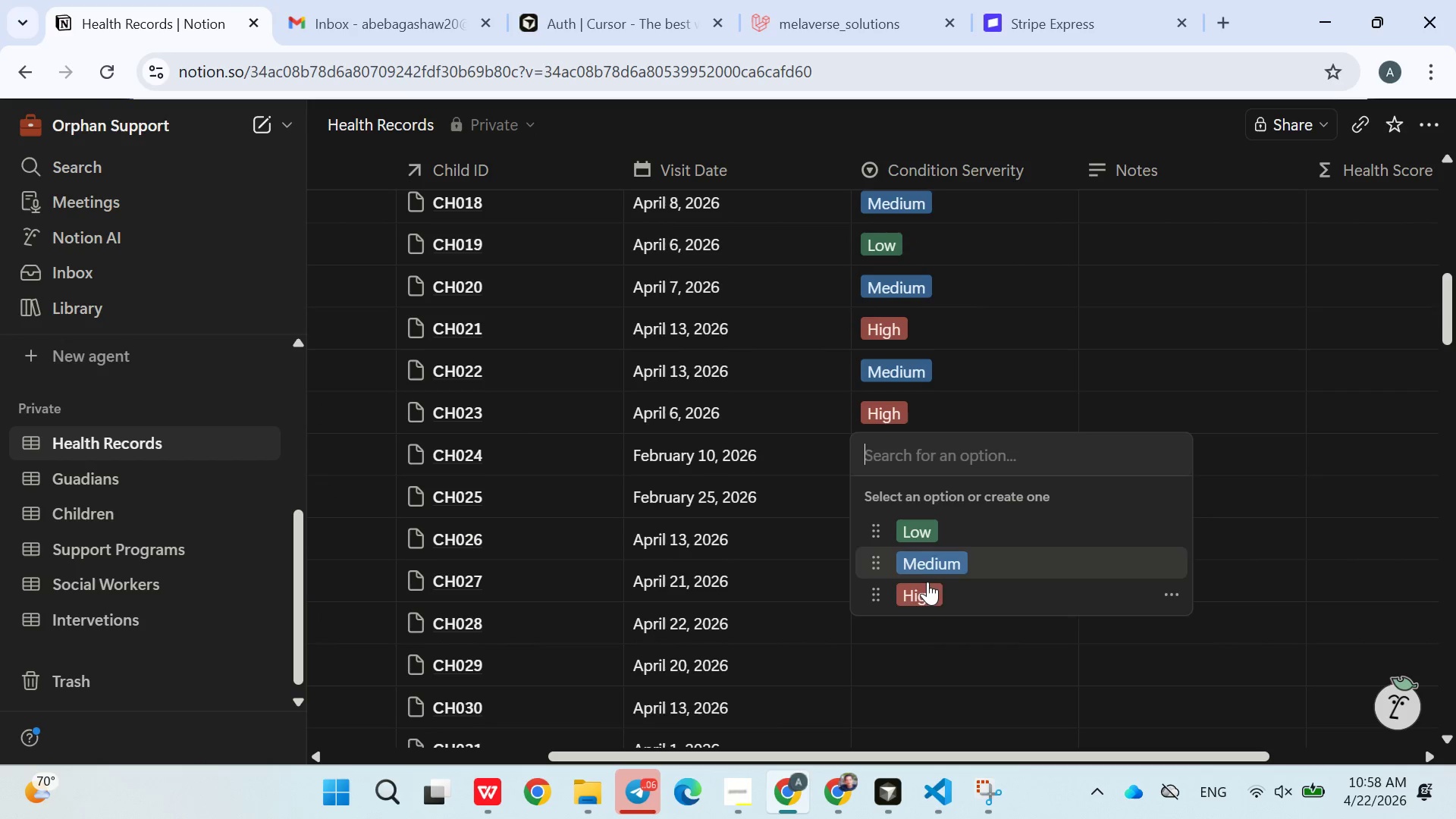 
left_click([927, 591])
 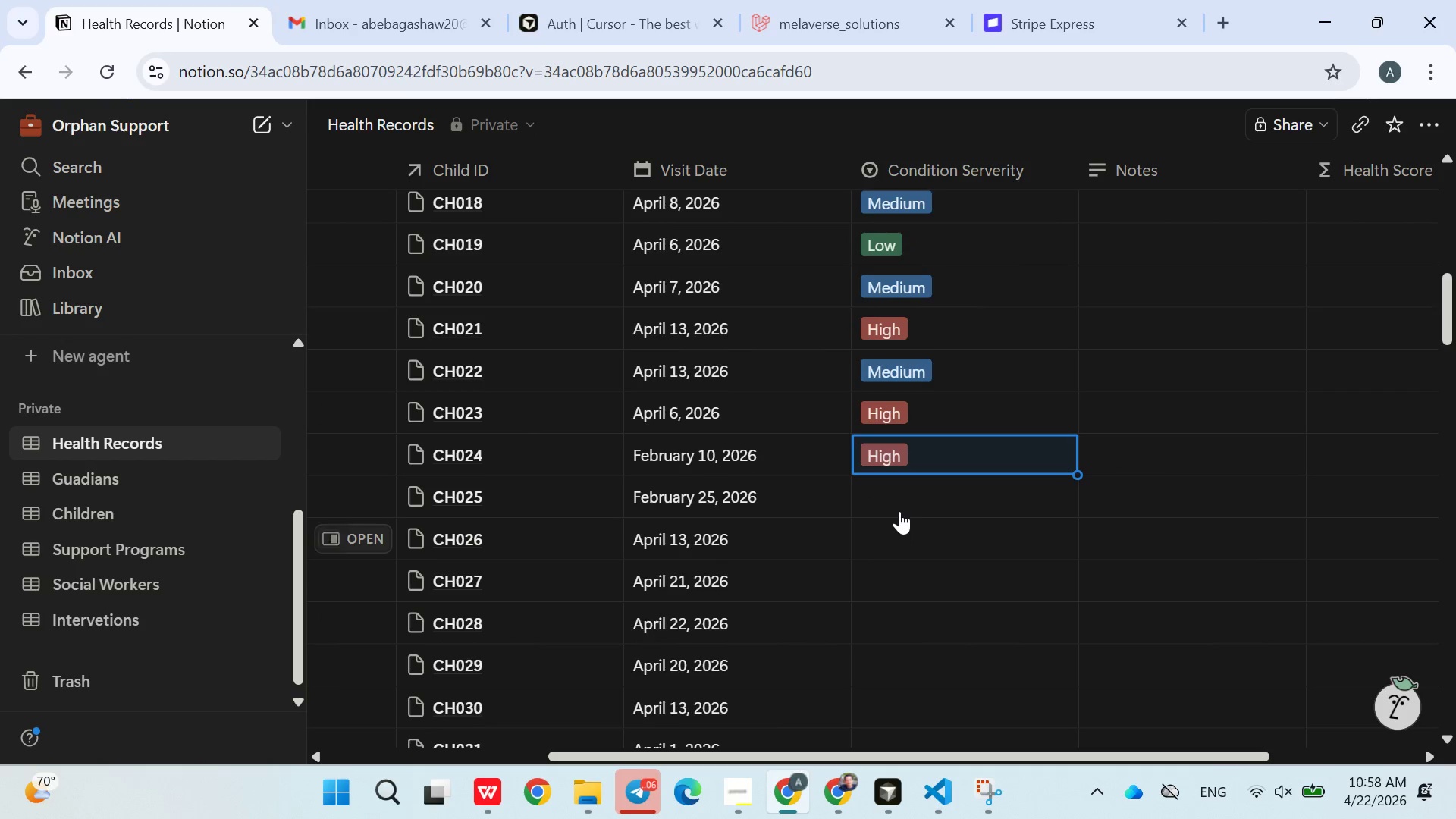 
left_click([899, 502])
 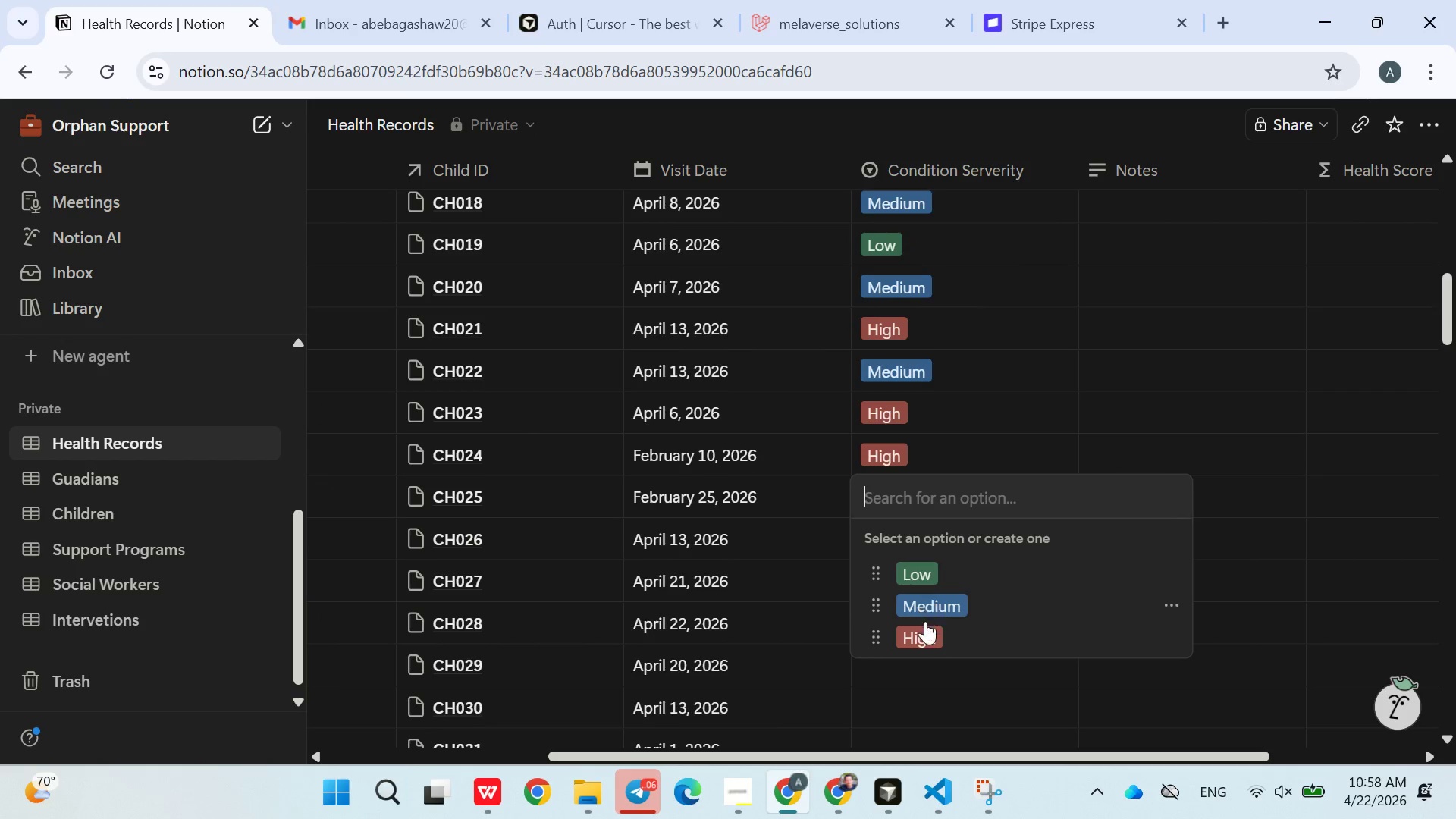 
left_click([925, 627])
 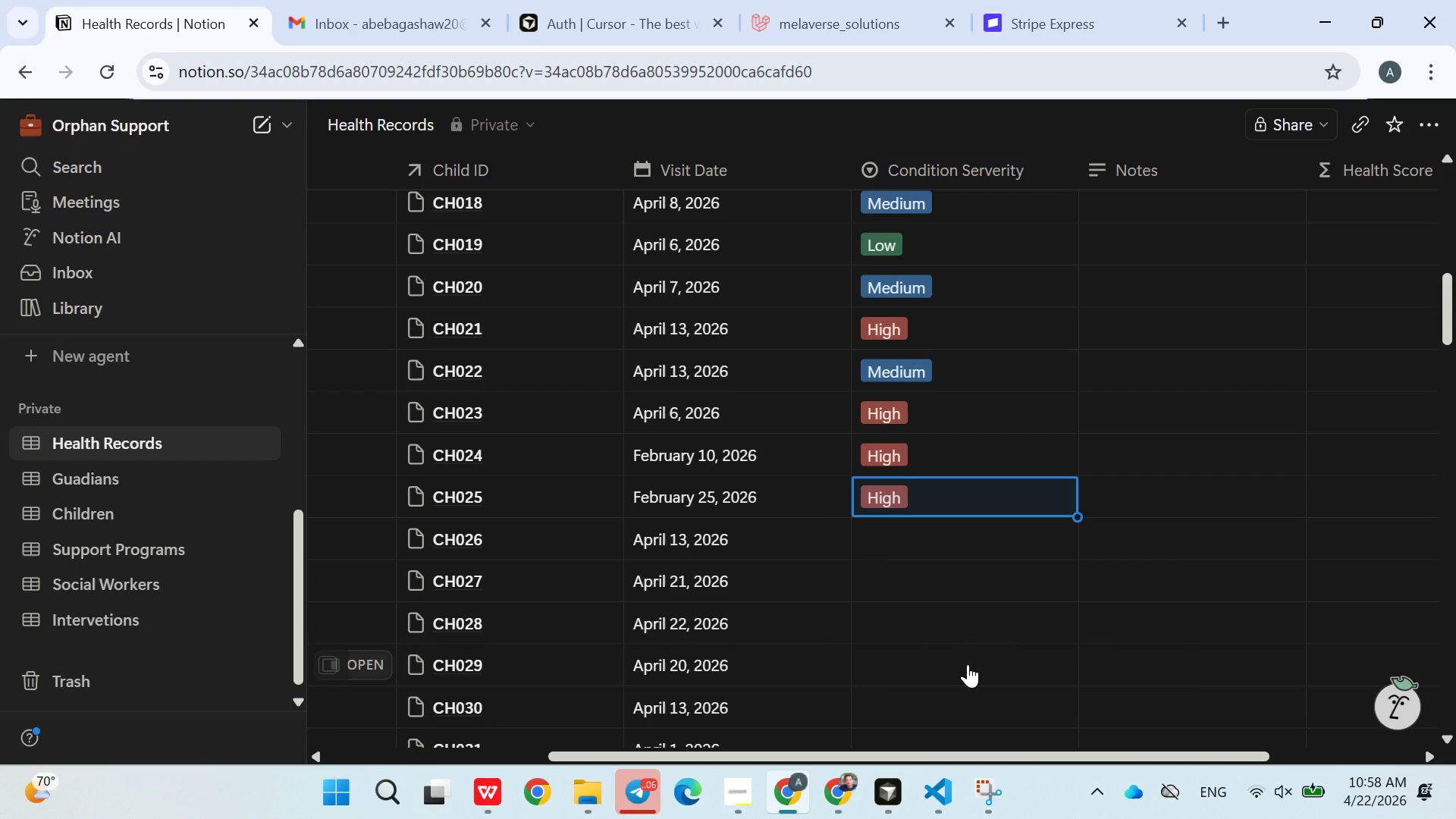 
wait(6.19)
 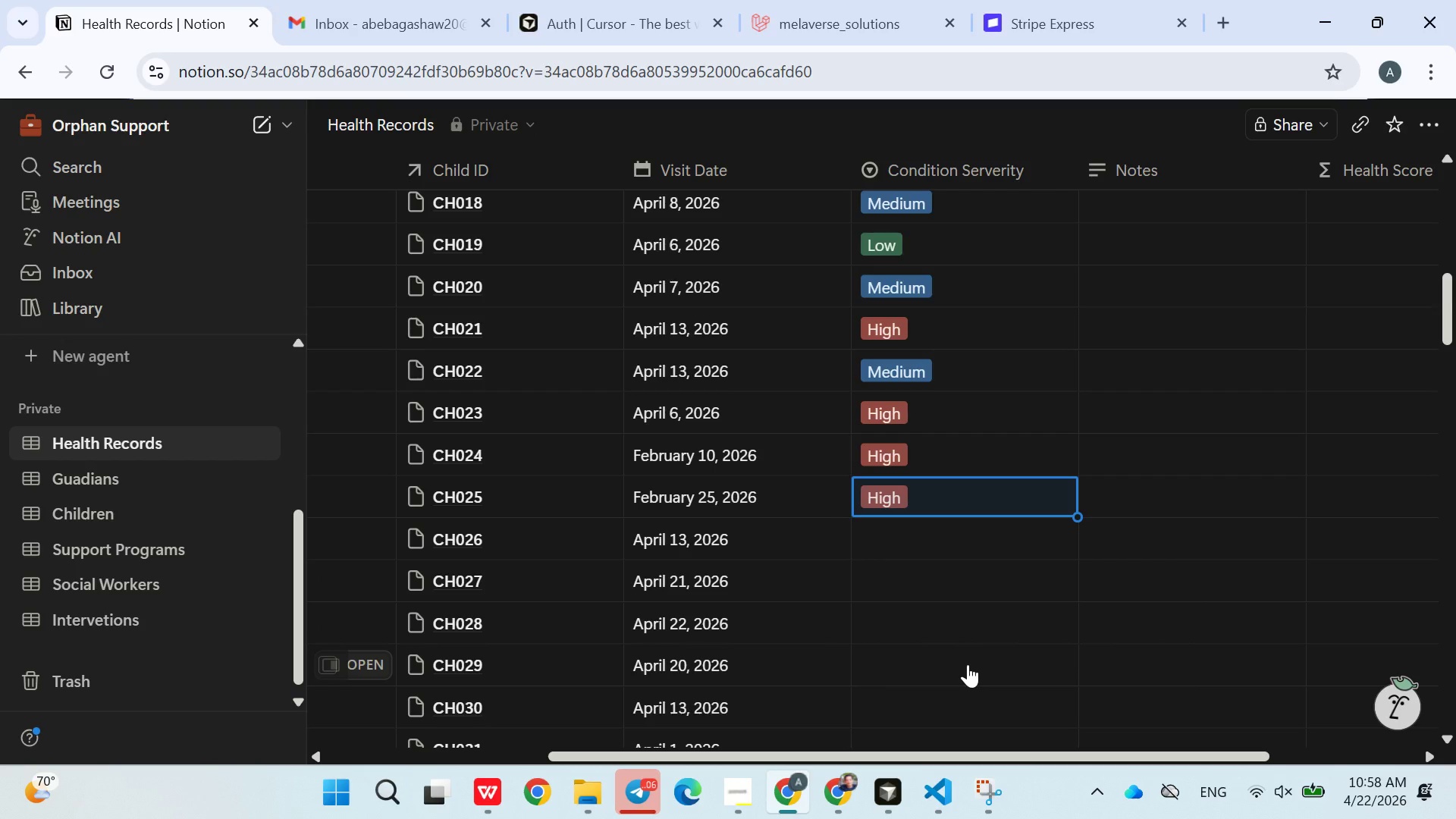 
left_click([895, 535])
 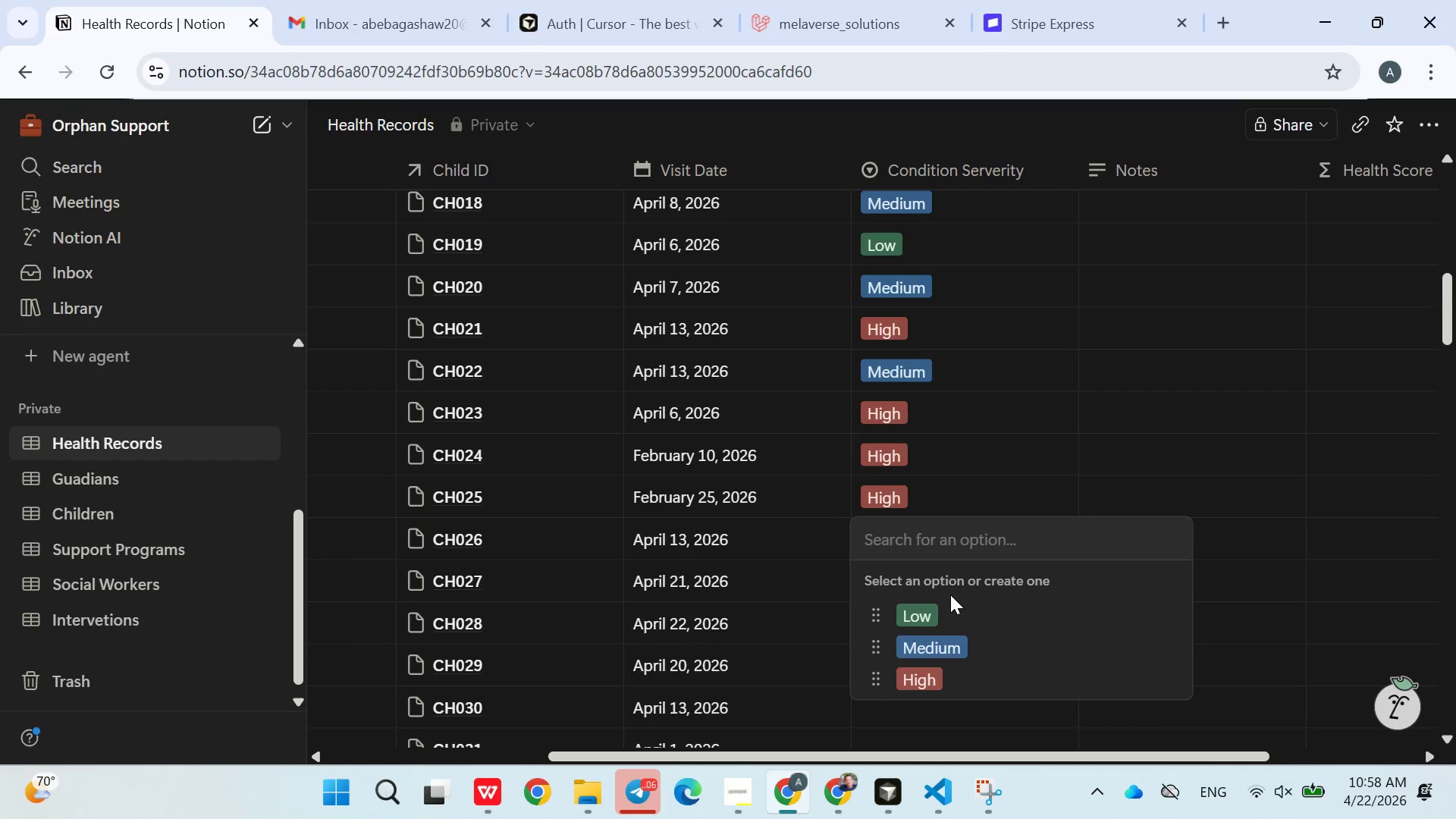 
left_click([943, 607])
 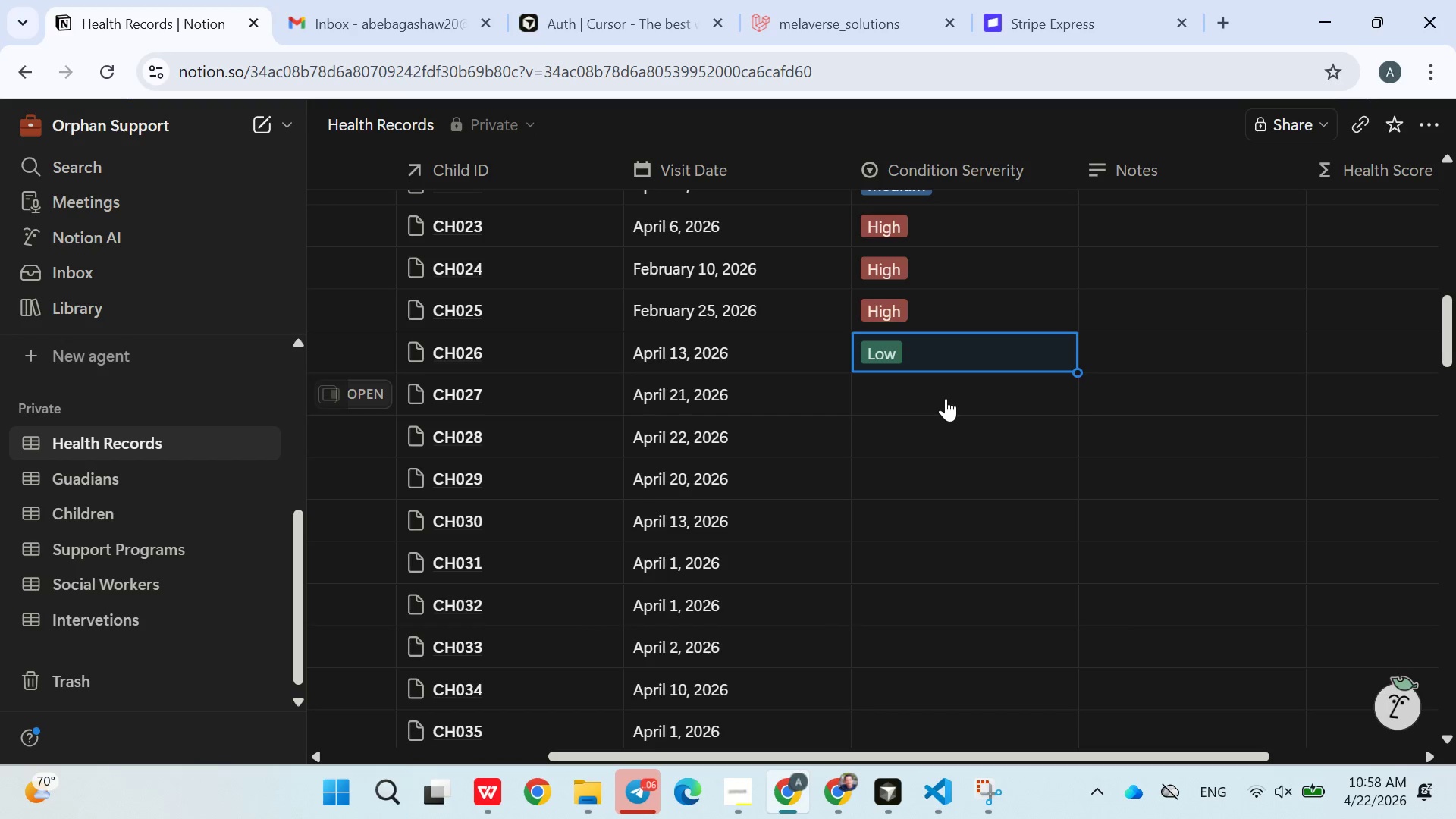 
left_click([905, 401])
 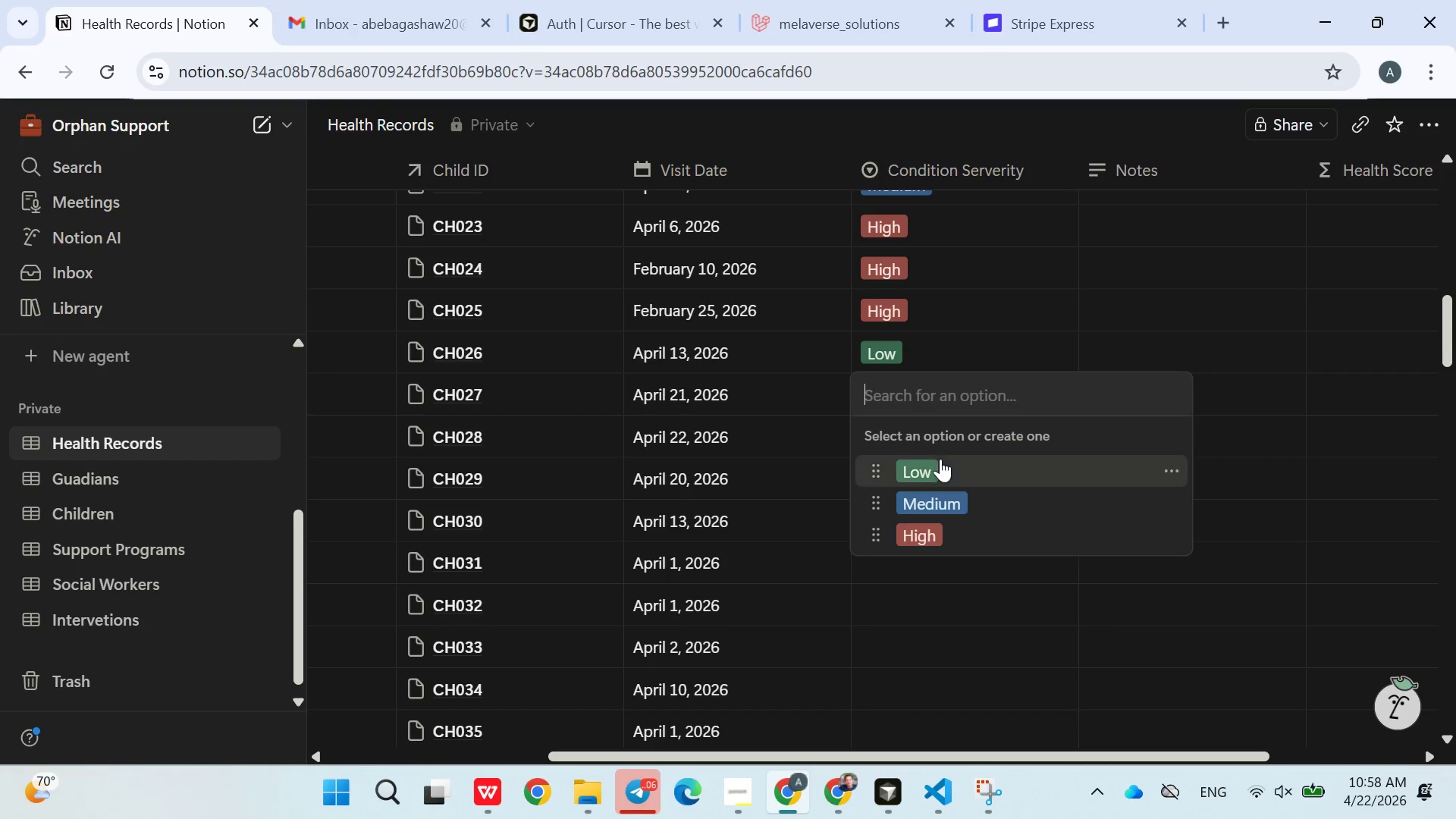 
left_click([939, 462])
 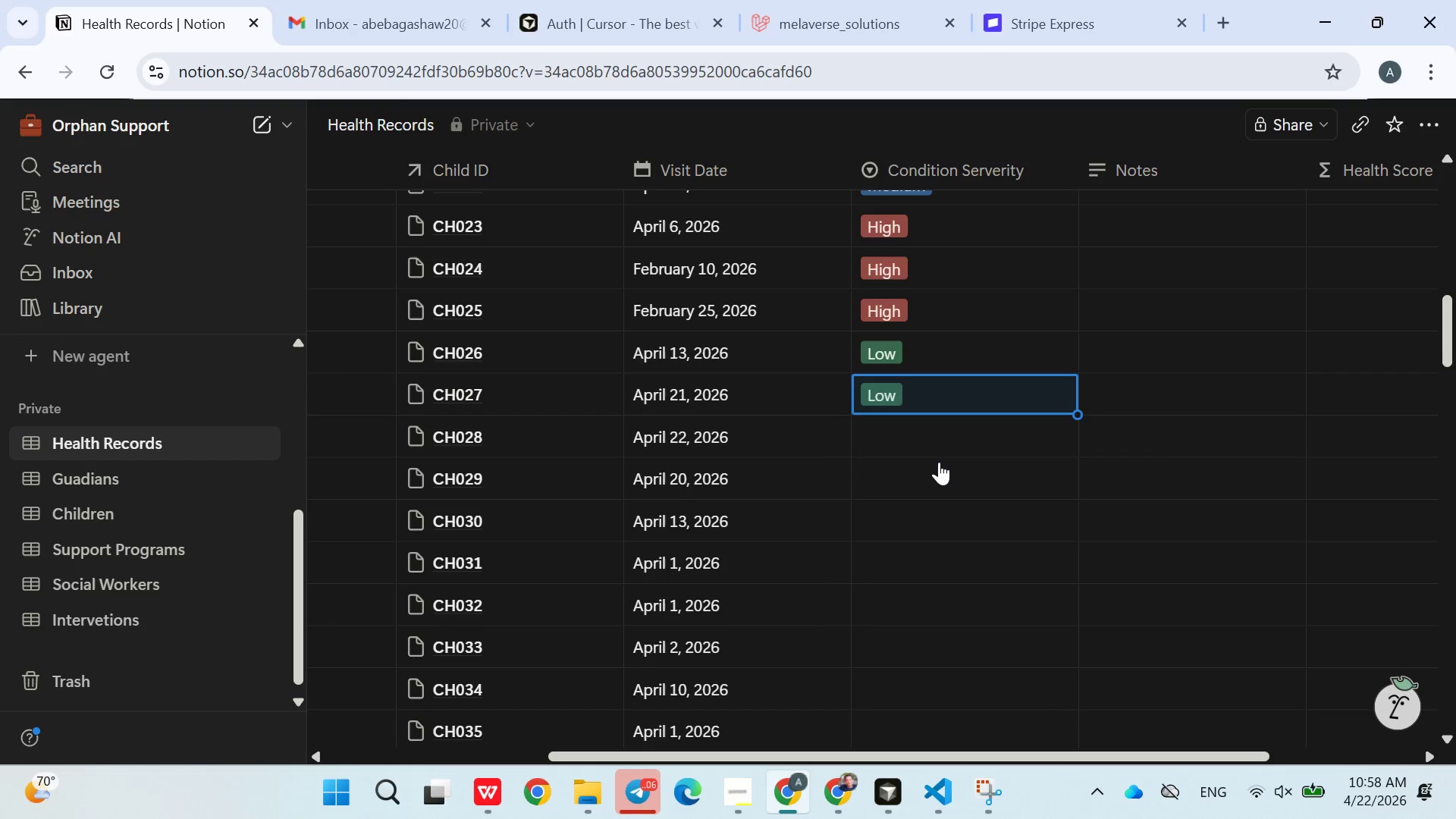 
left_click([911, 443])
 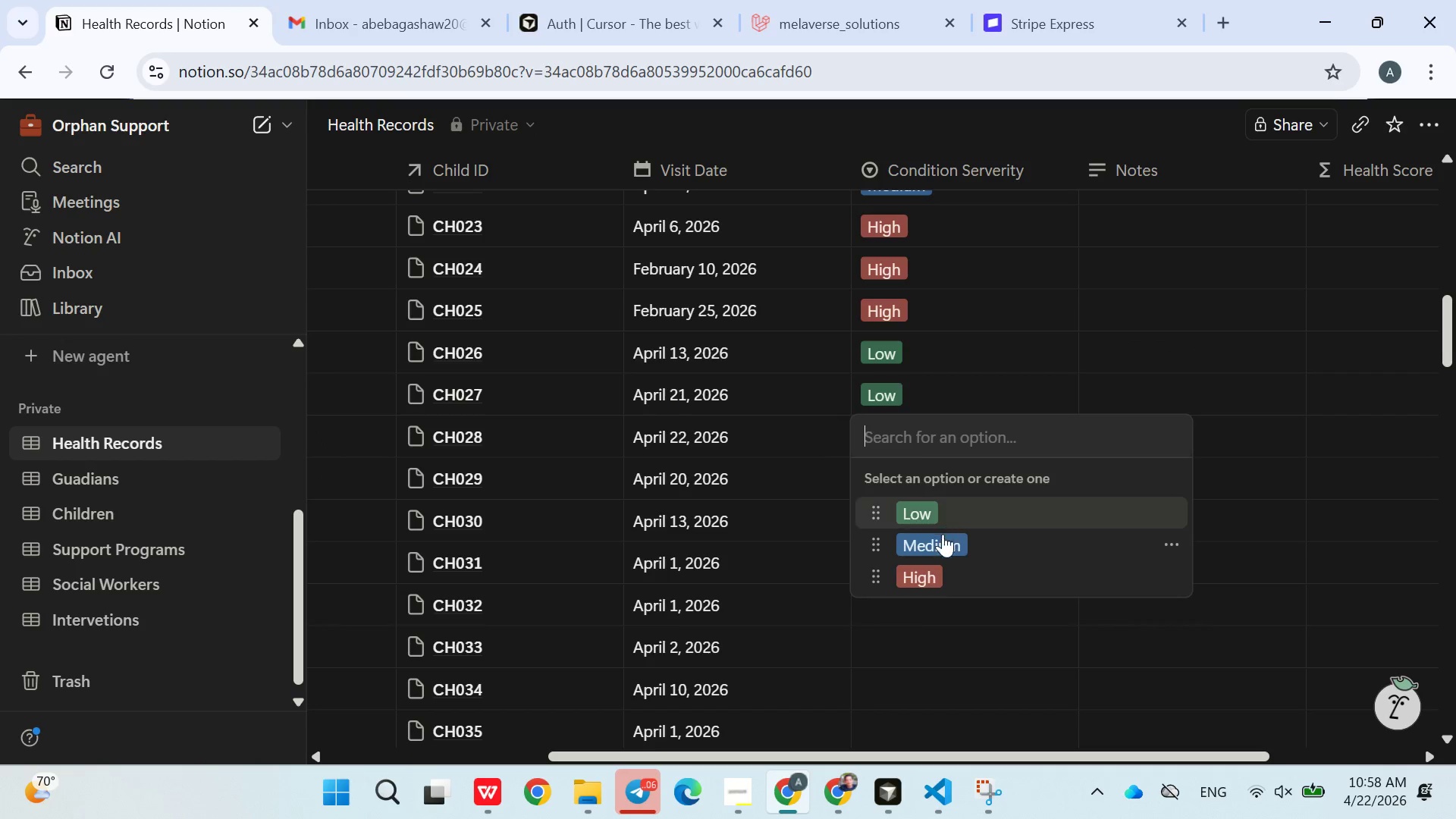 
left_click([942, 537])
 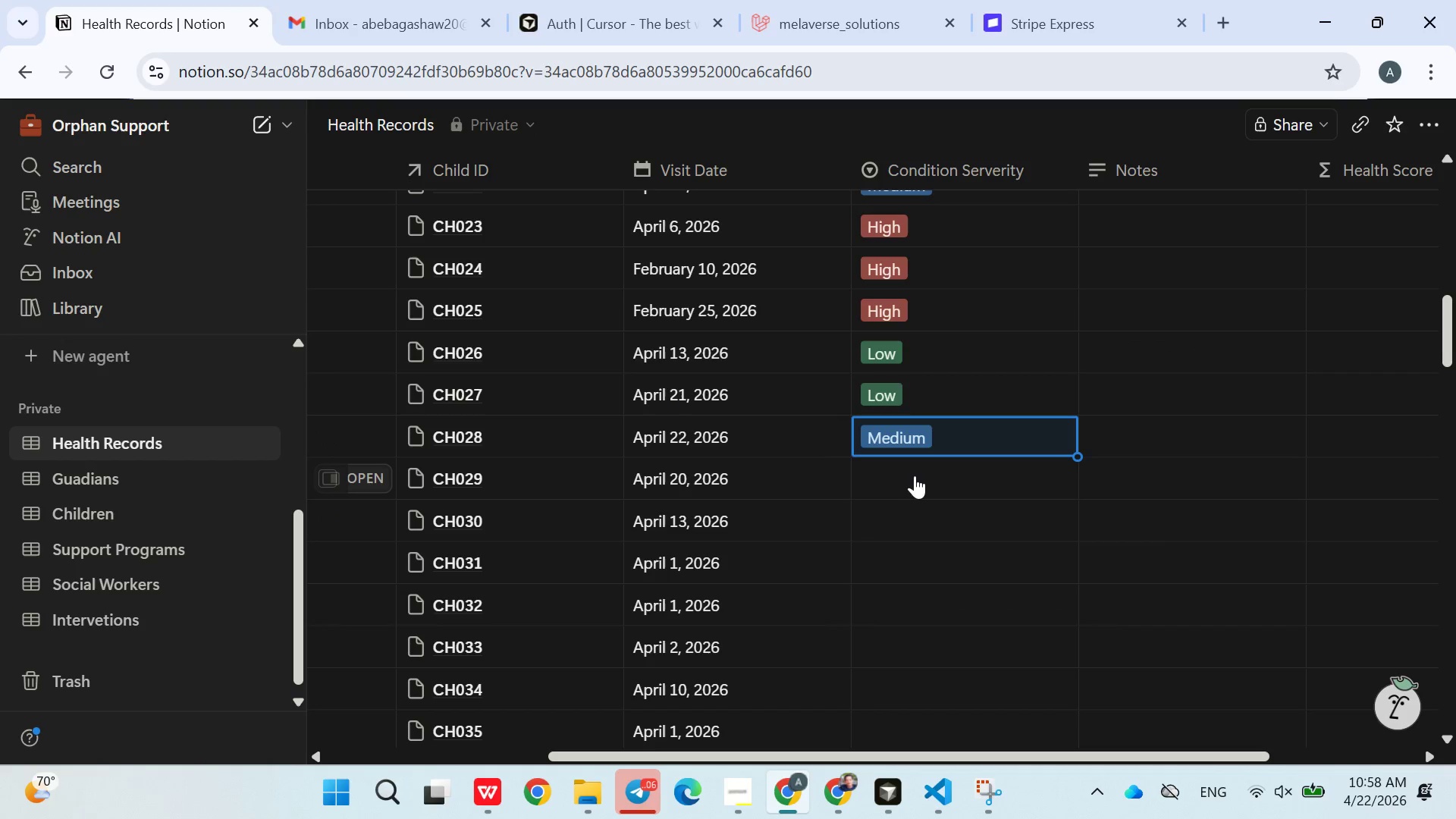 
left_click([915, 475])
 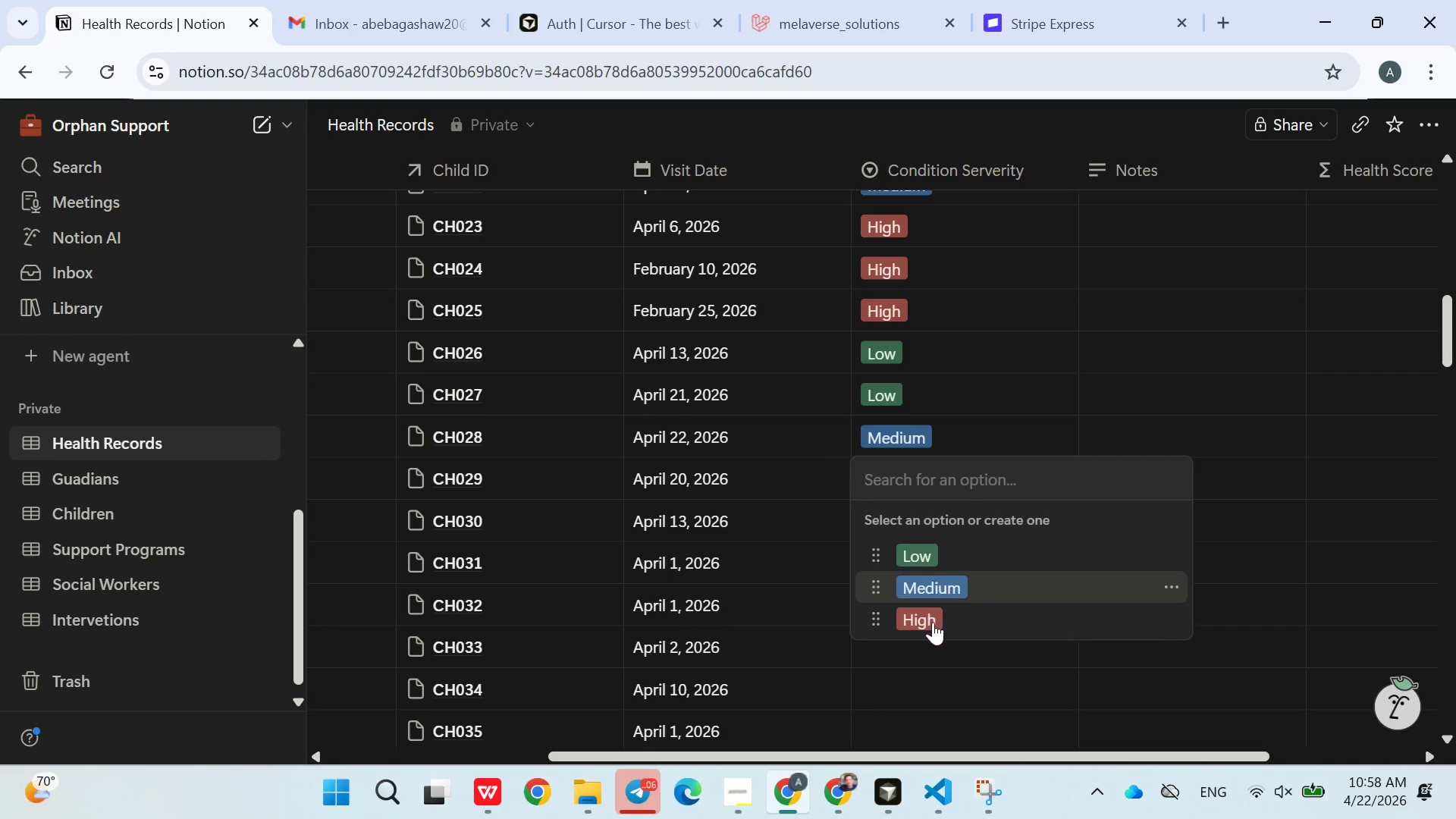 
left_click([933, 628])
 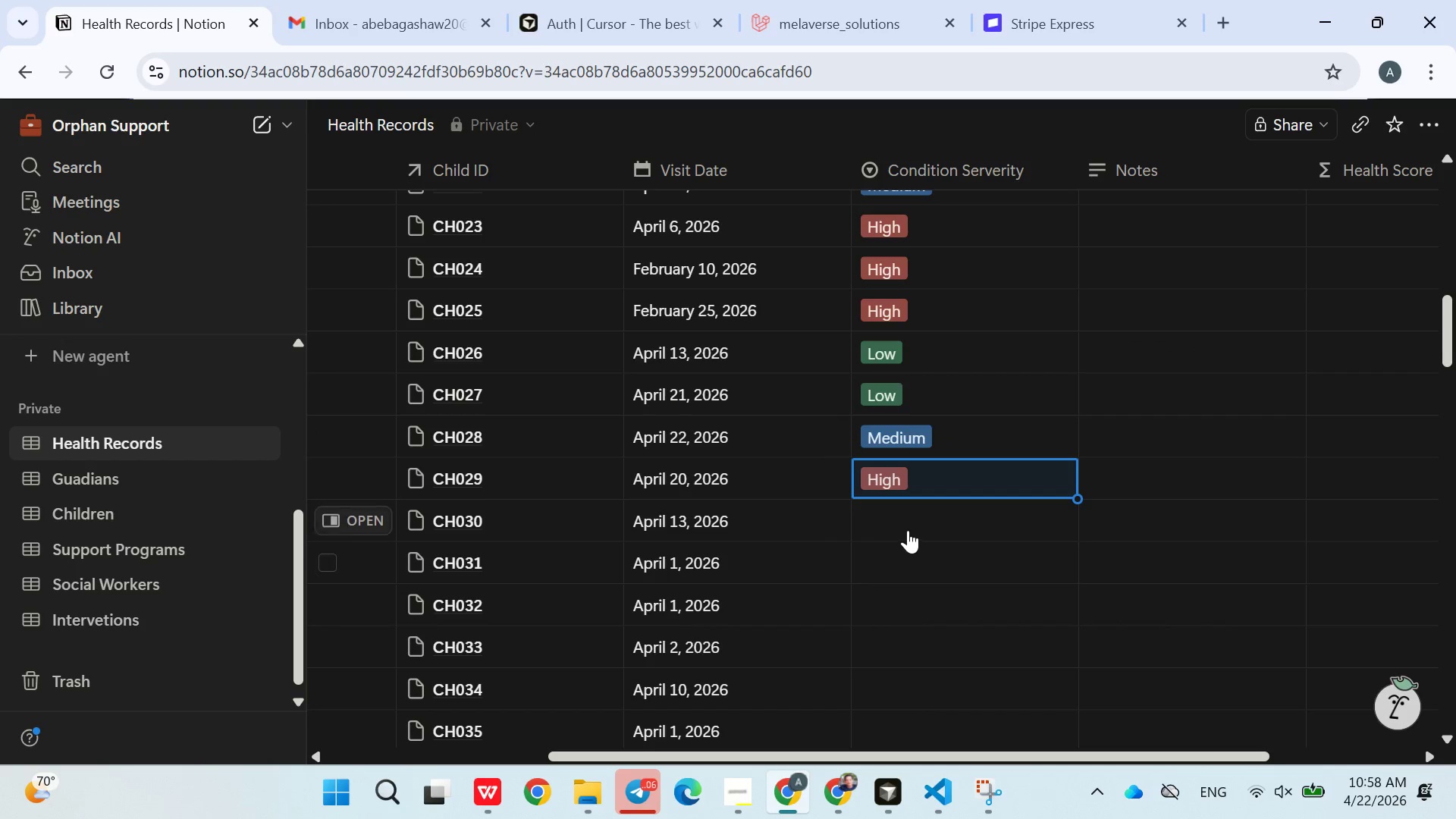 
left_click([908, 524])
 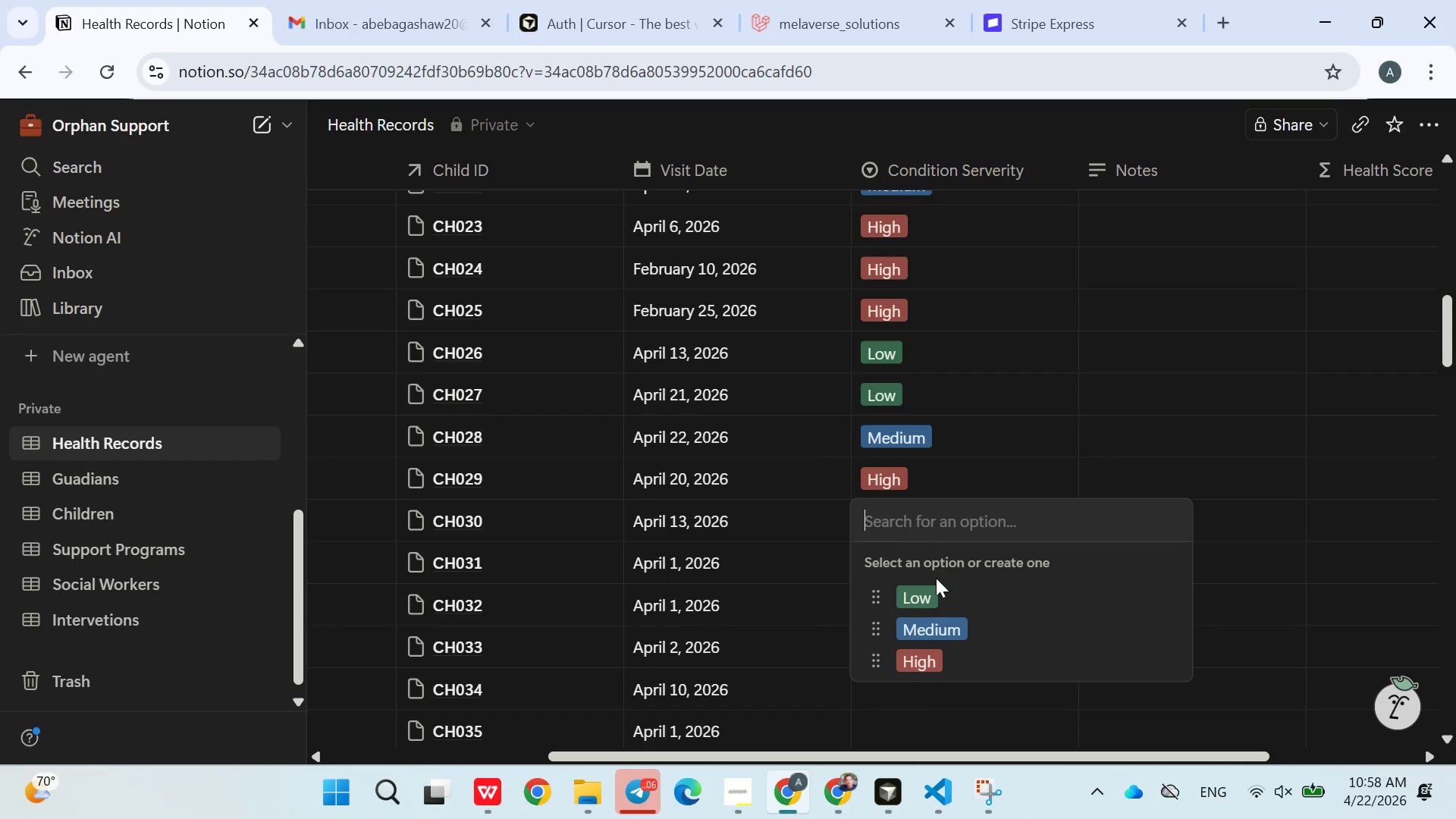 
left_click([934, 604])
 